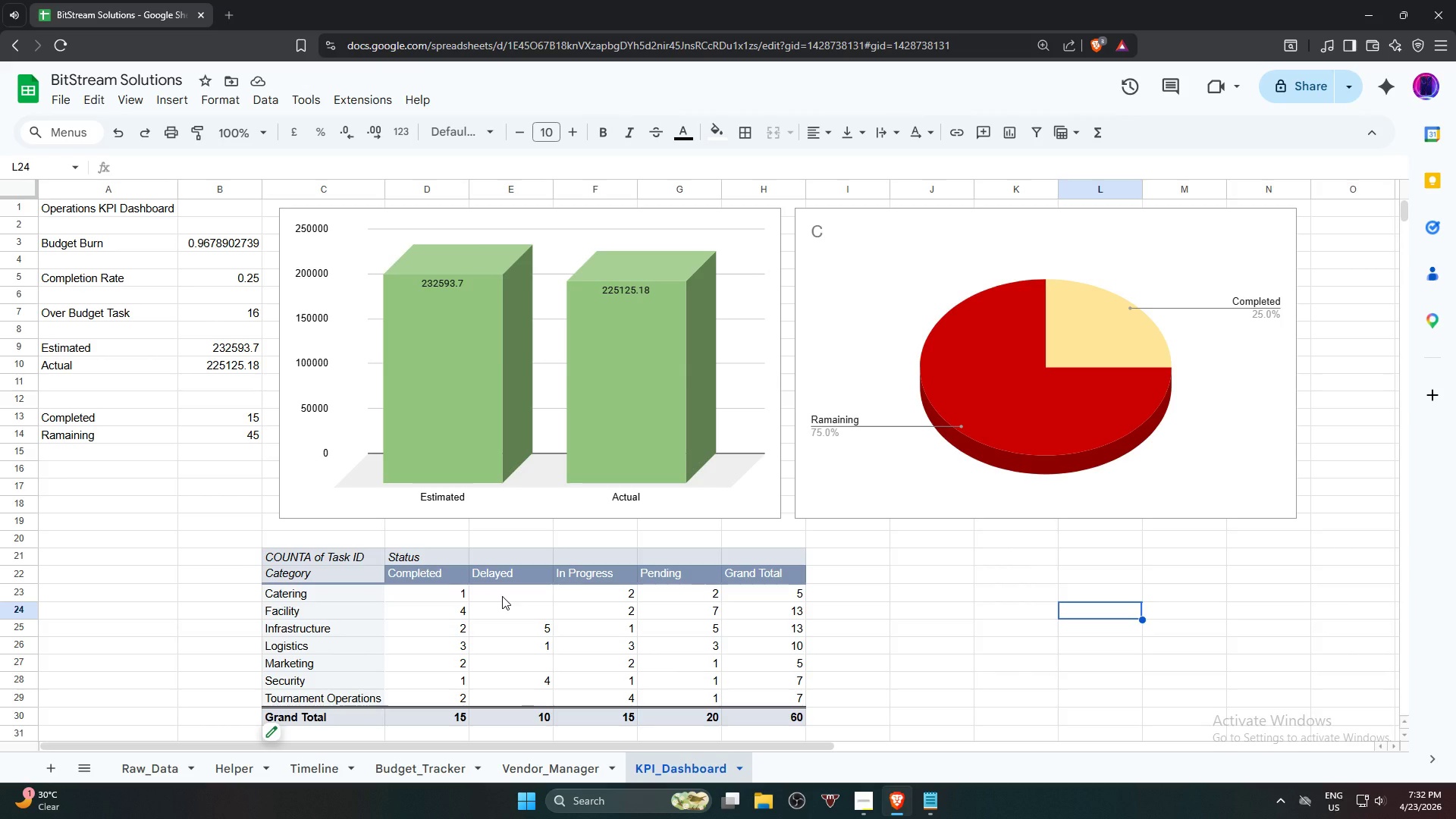 
wait(18.45)
 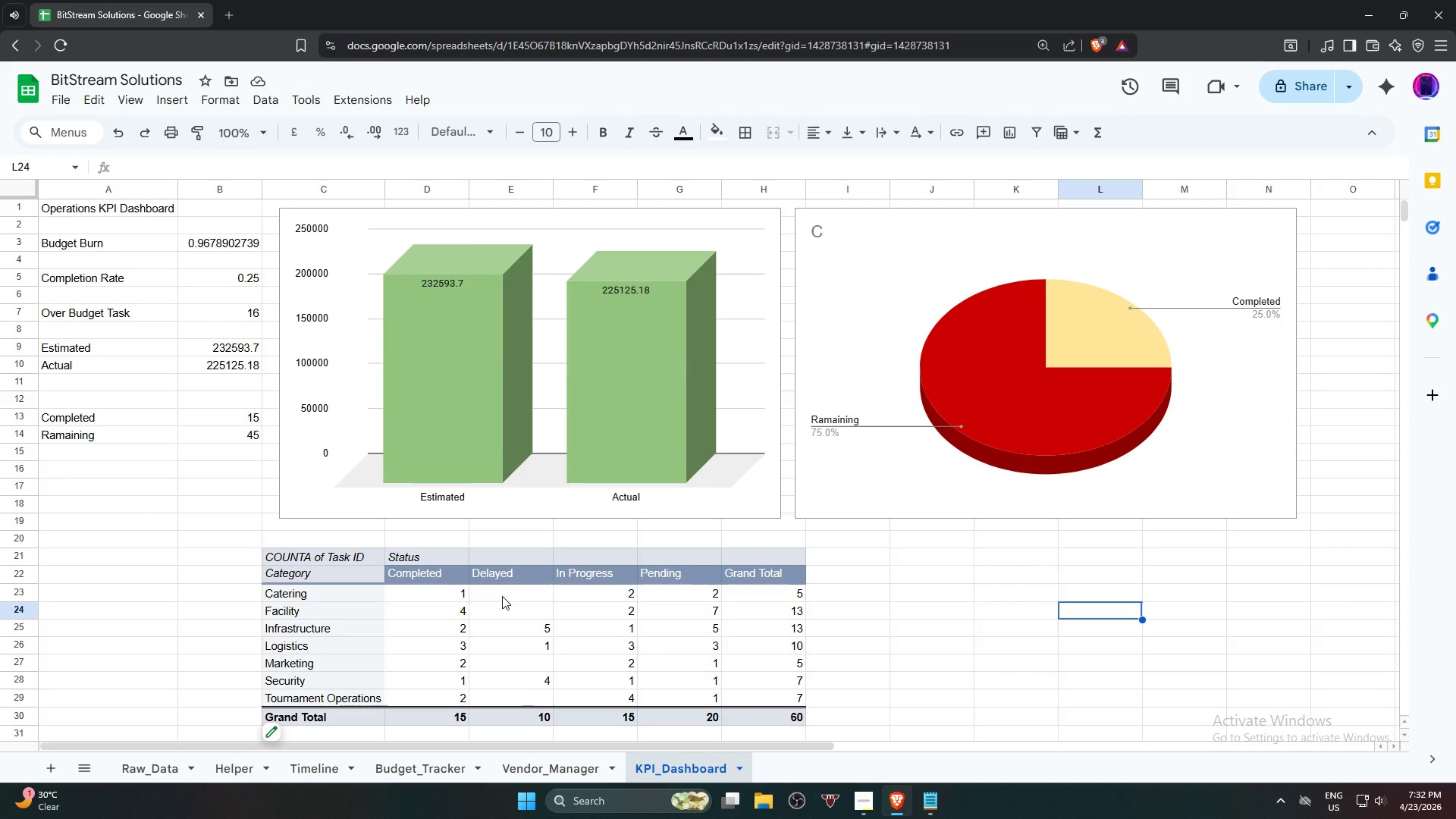 
left_click_drag(start_coordinate=[549, 393], to_coordinate=[551, 403])
 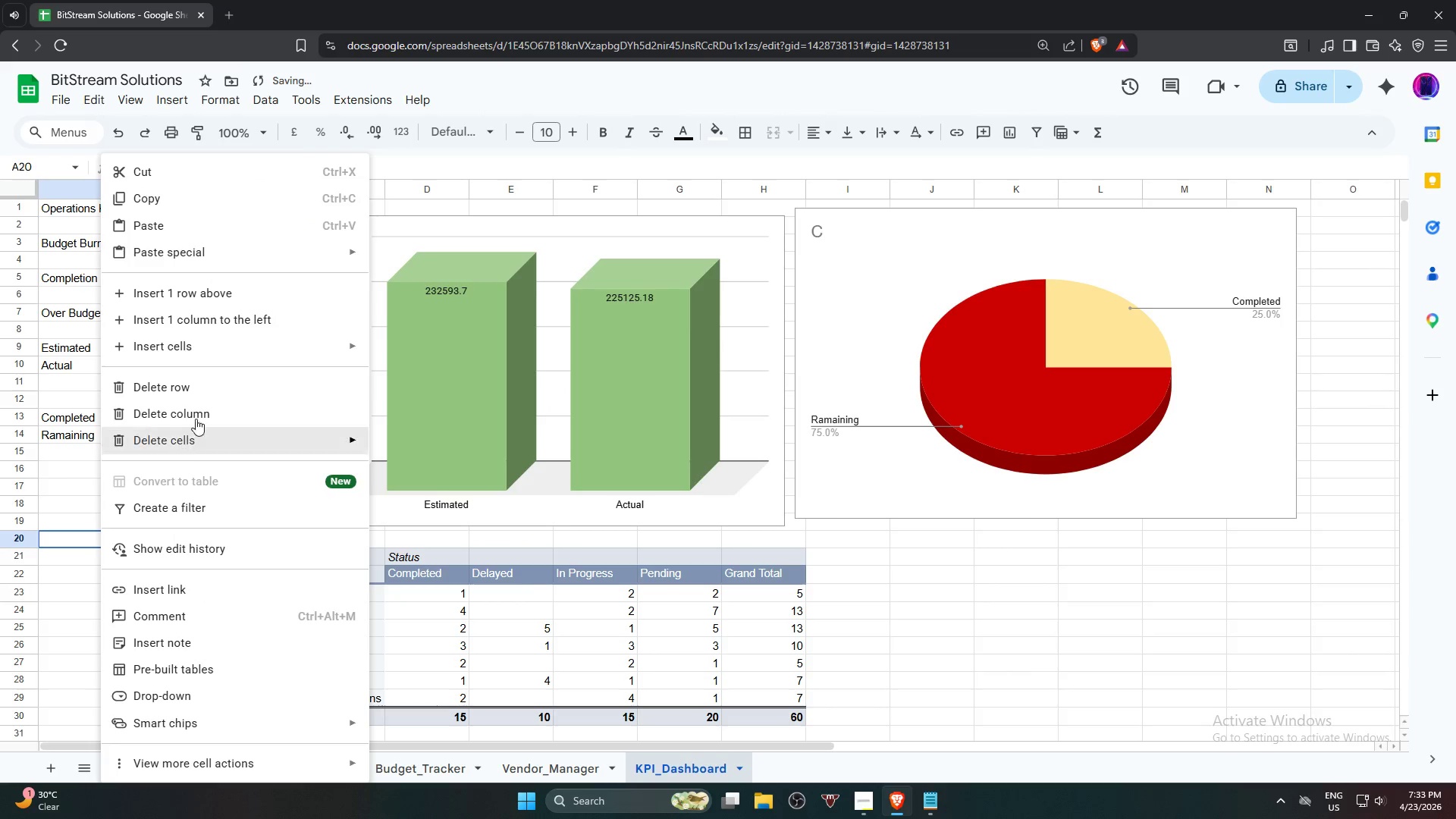 
left_click_drag(start_coordinate=[244, 297], to_coordinate=[254, 294])
 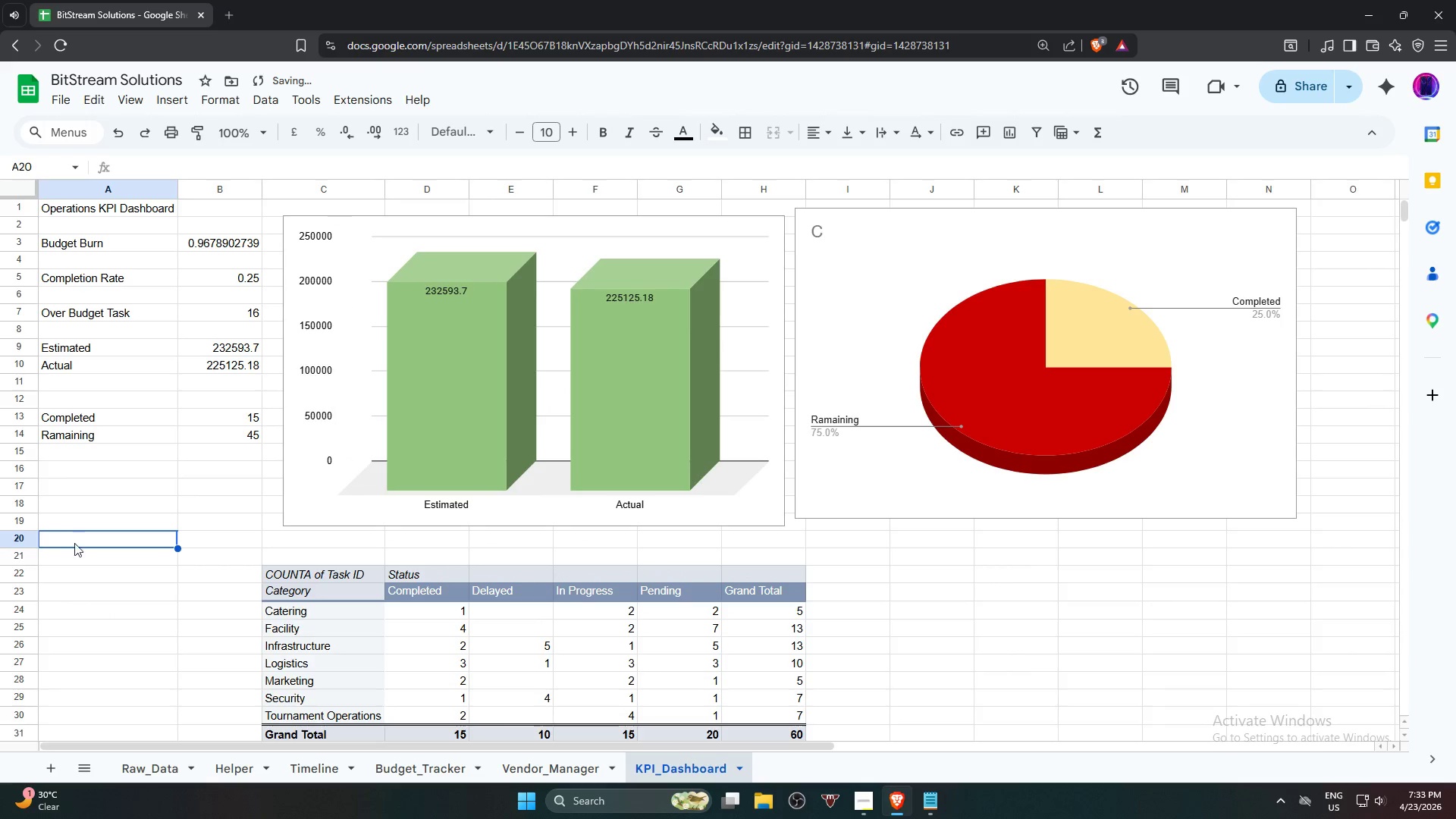 
right_click([88, 539])
 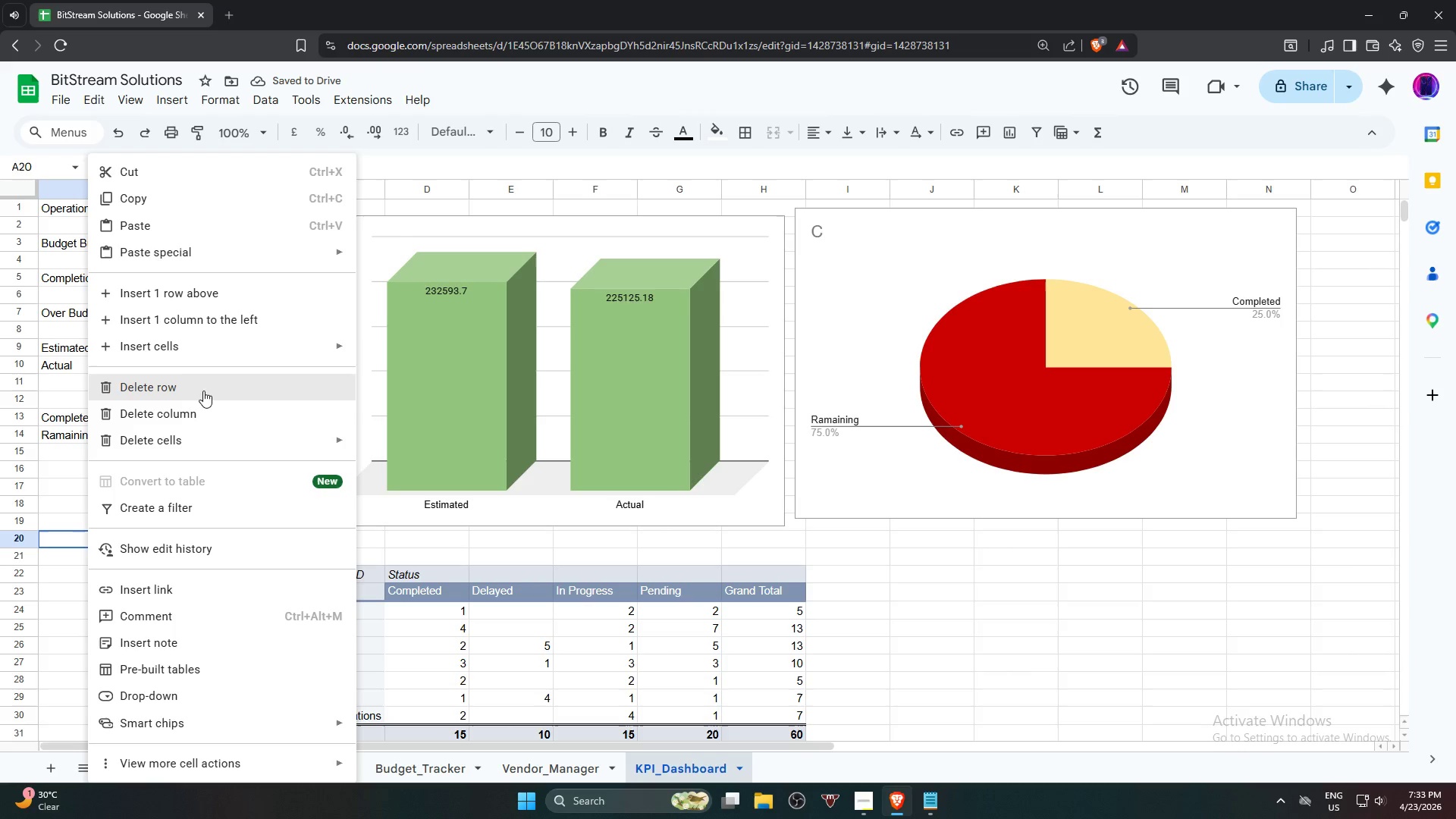 
left_click([241, 302])
 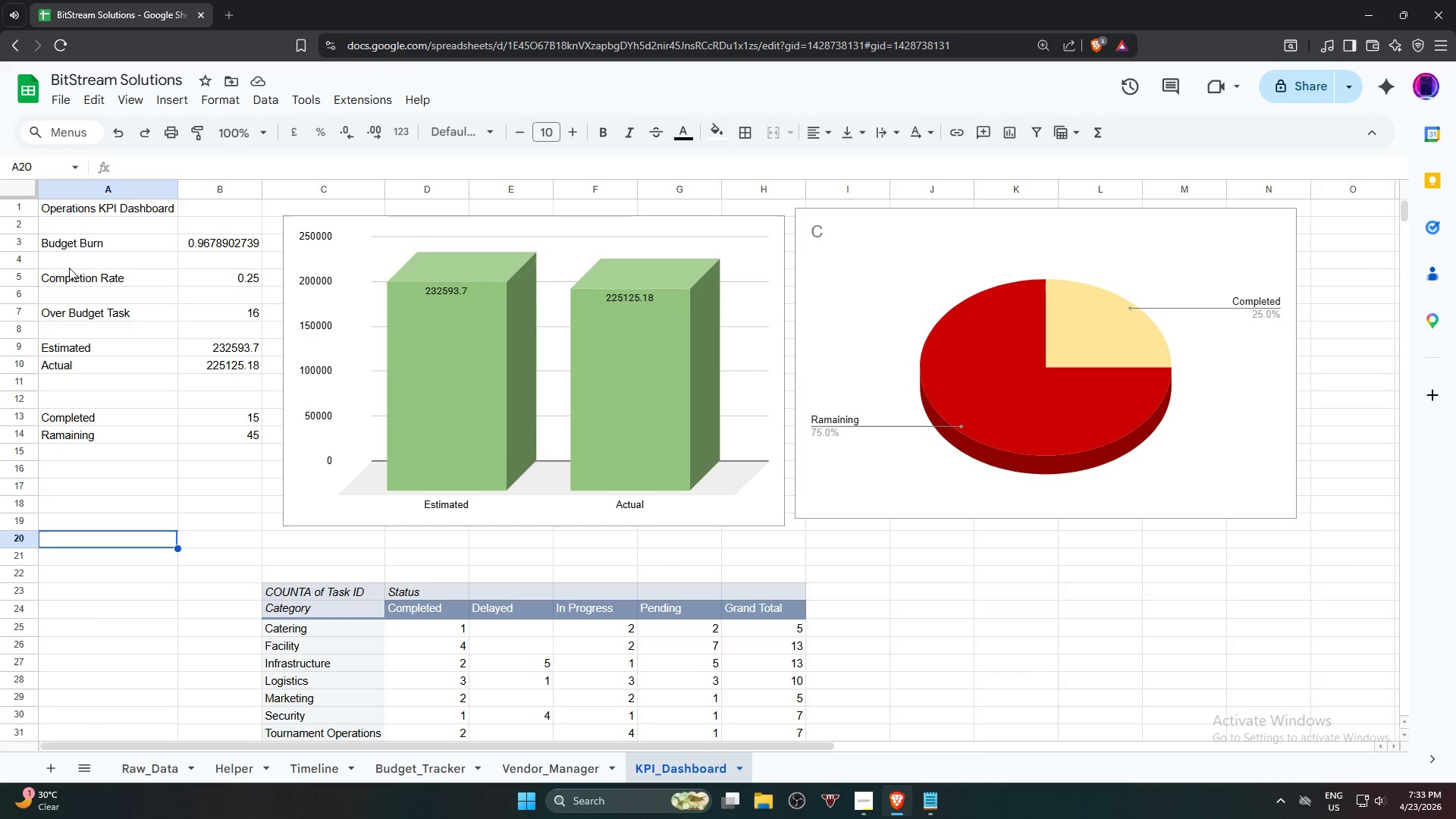 
wait(11.0)
 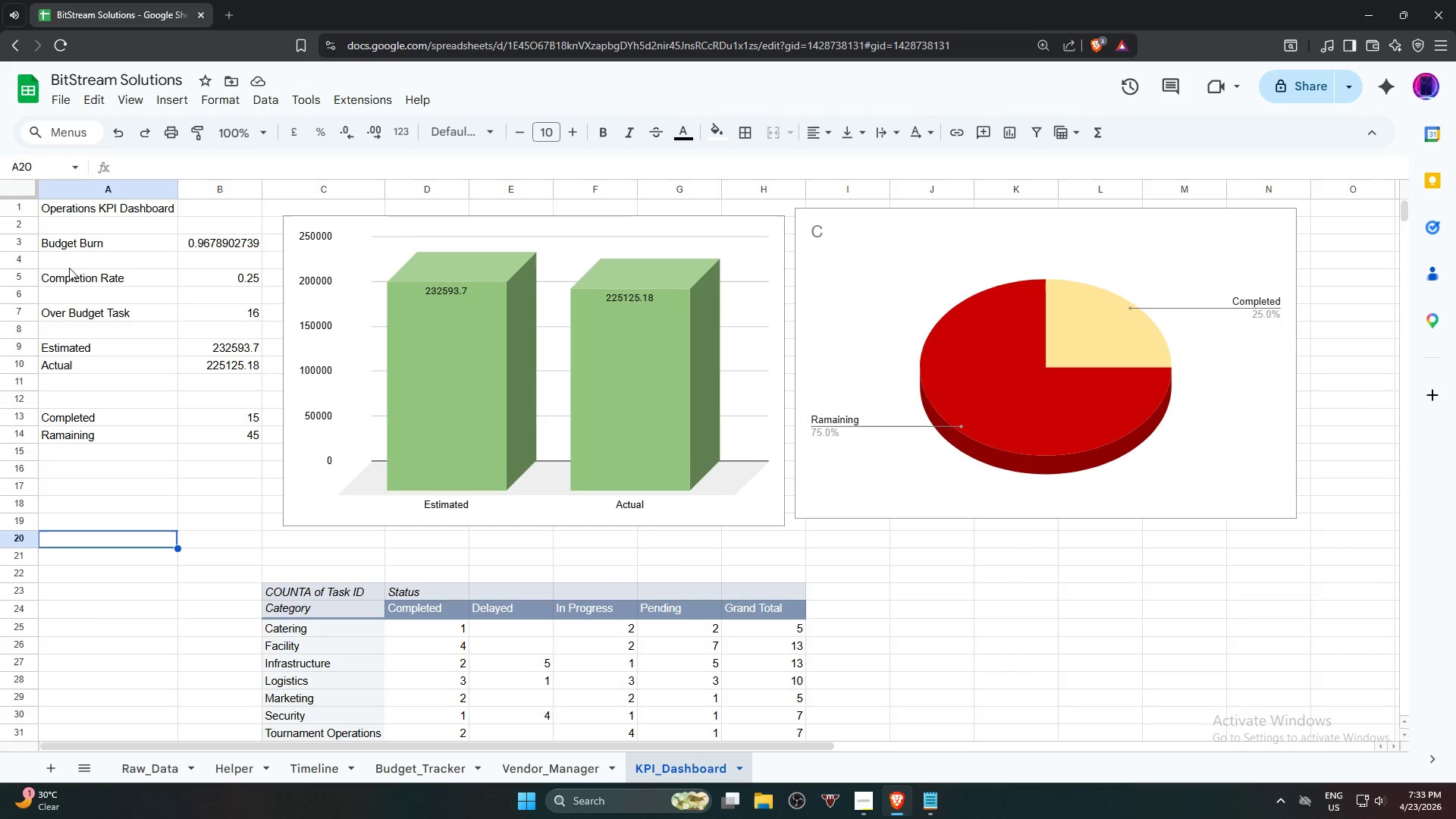 
left_click([64, 260])
 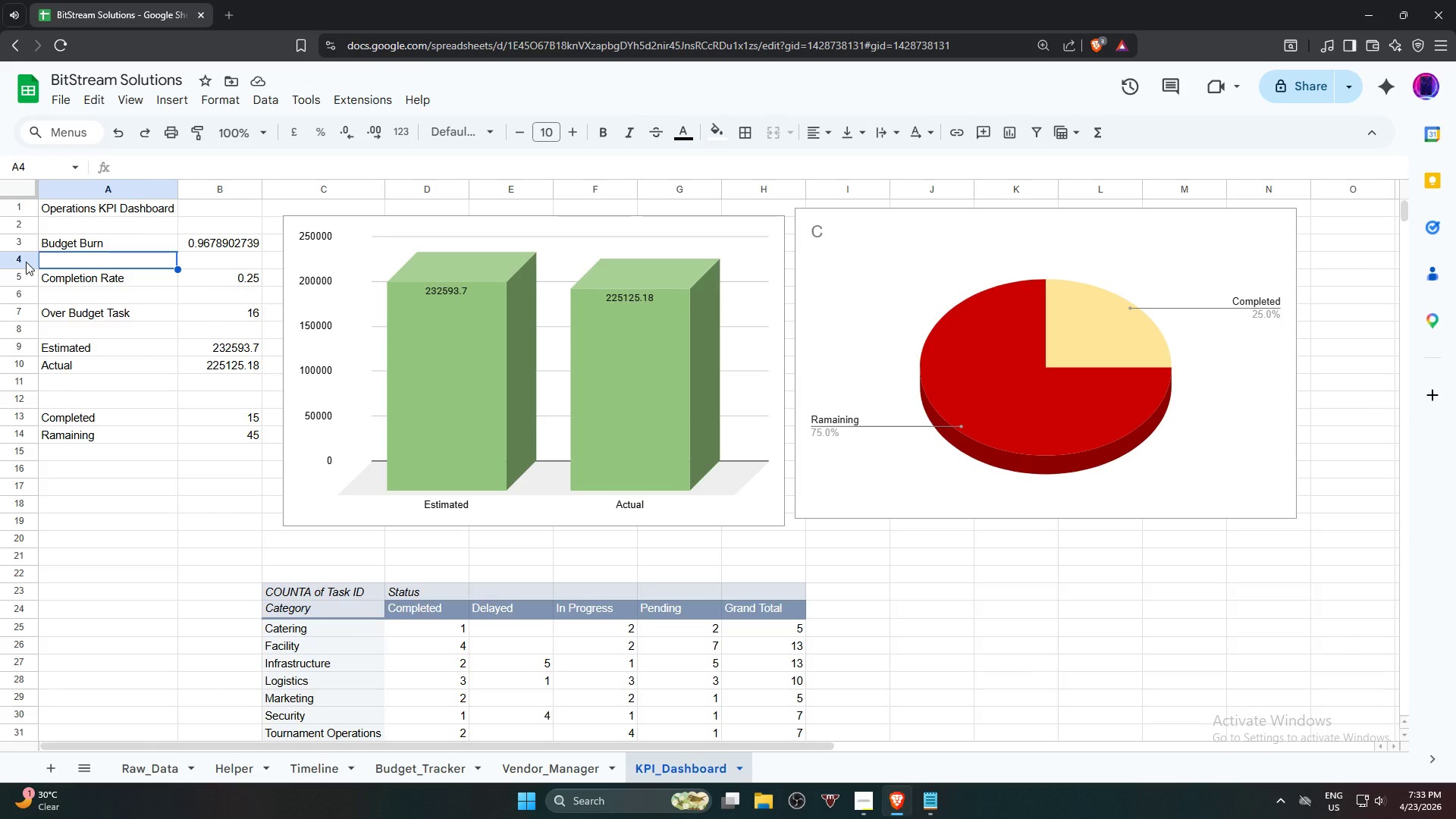 
wait(7.59)
 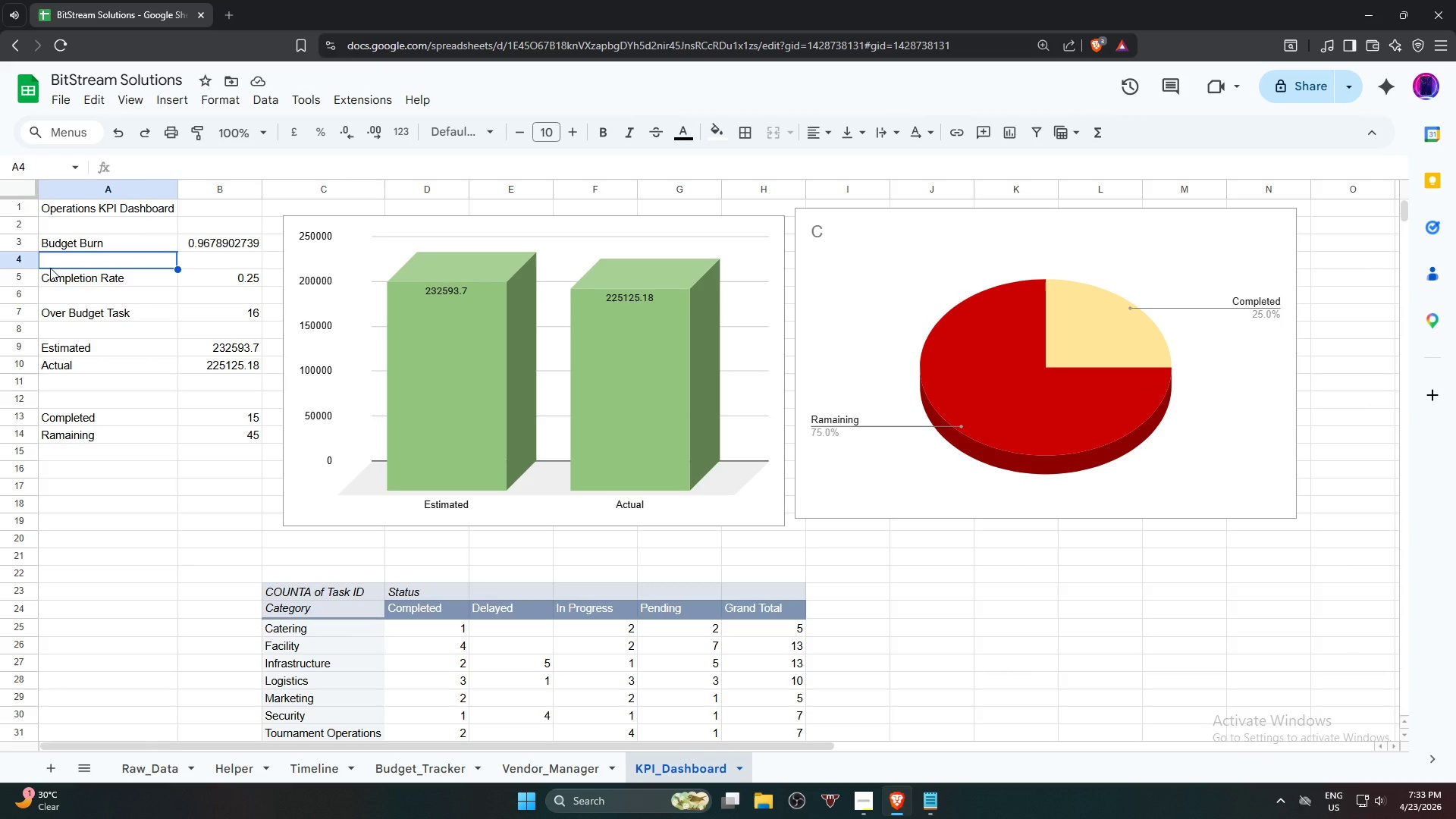 
right_click([26, 262])
 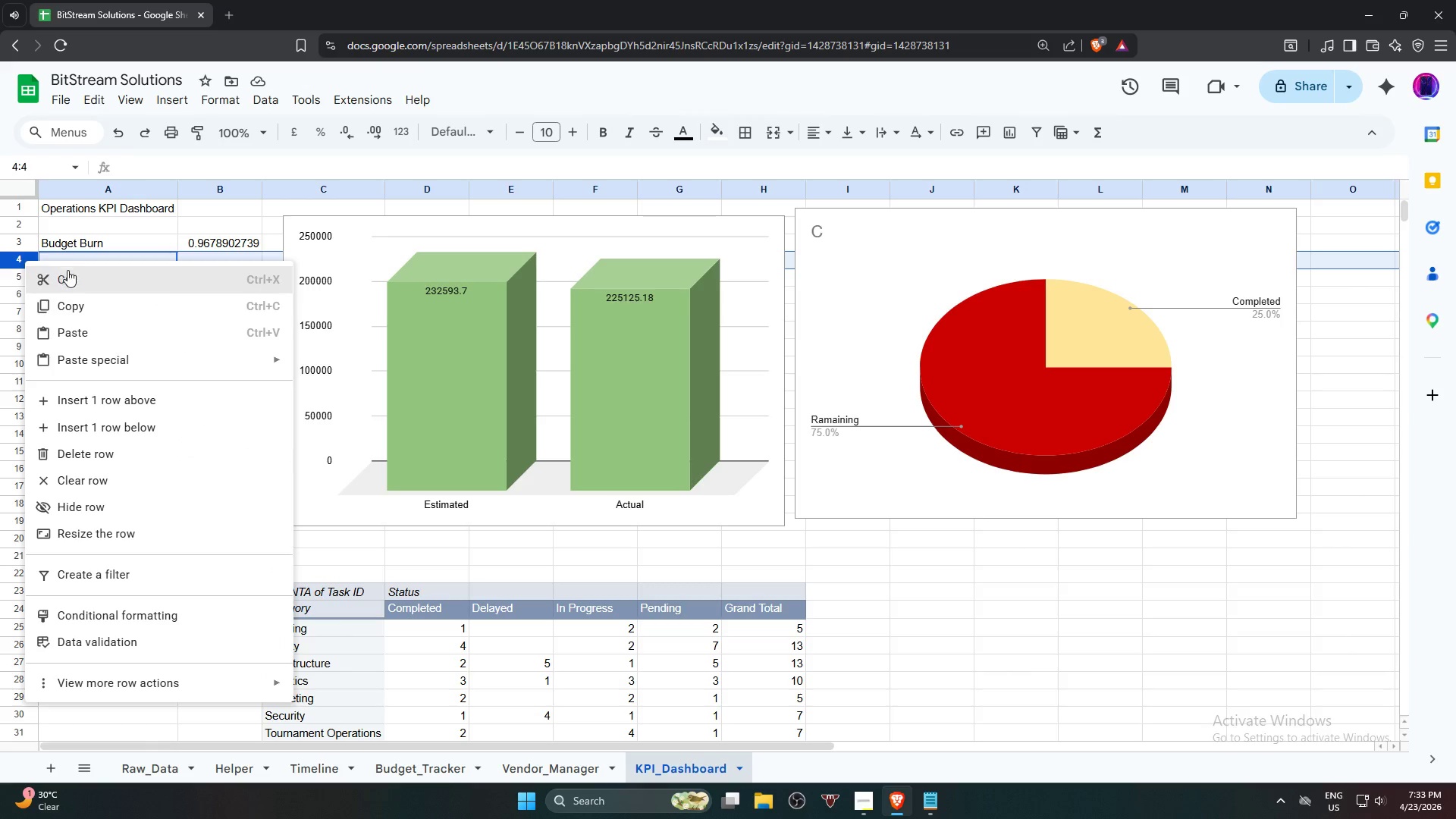 
left_click([81, 283])
 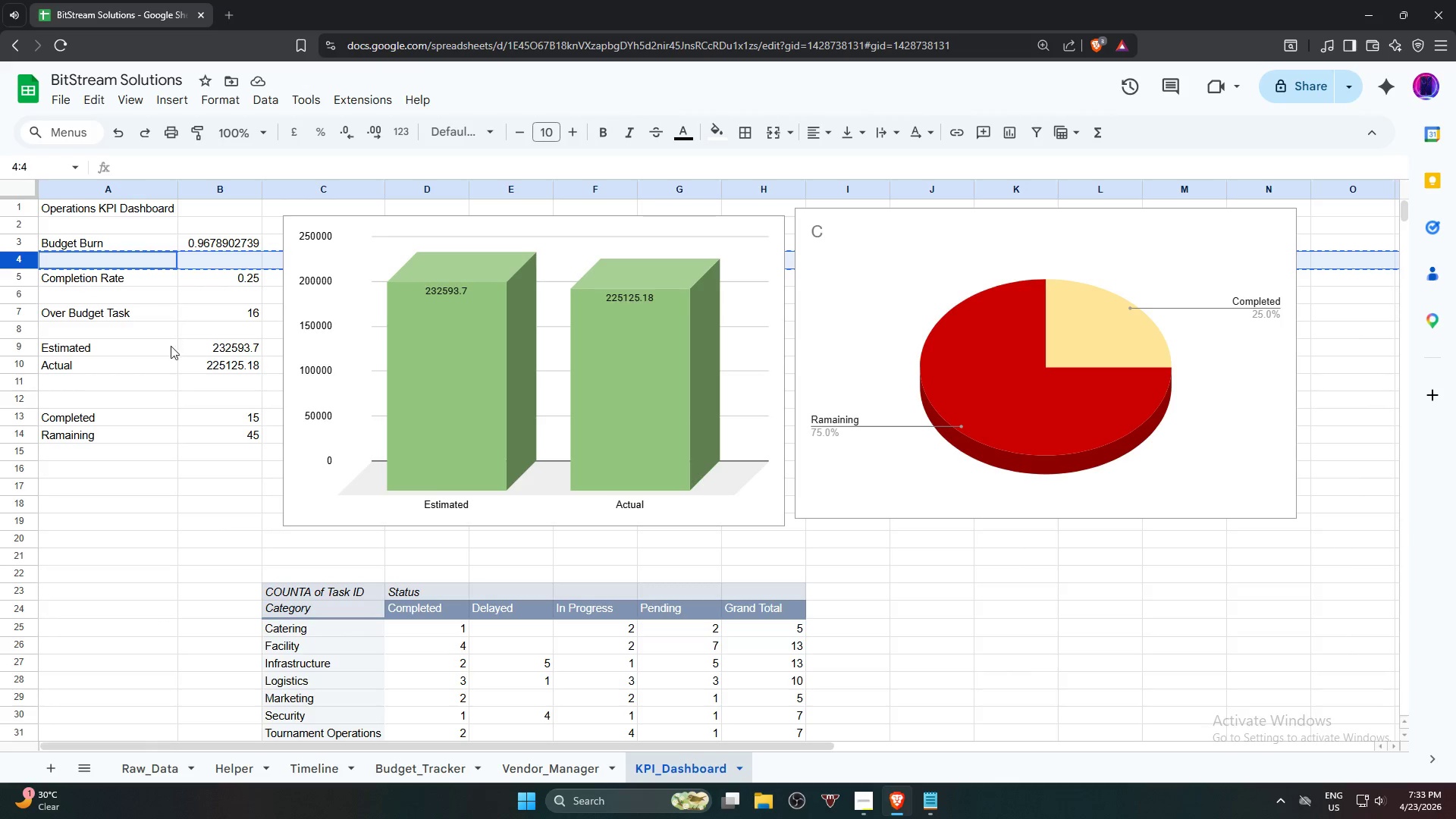 
left_click([172, 364])
 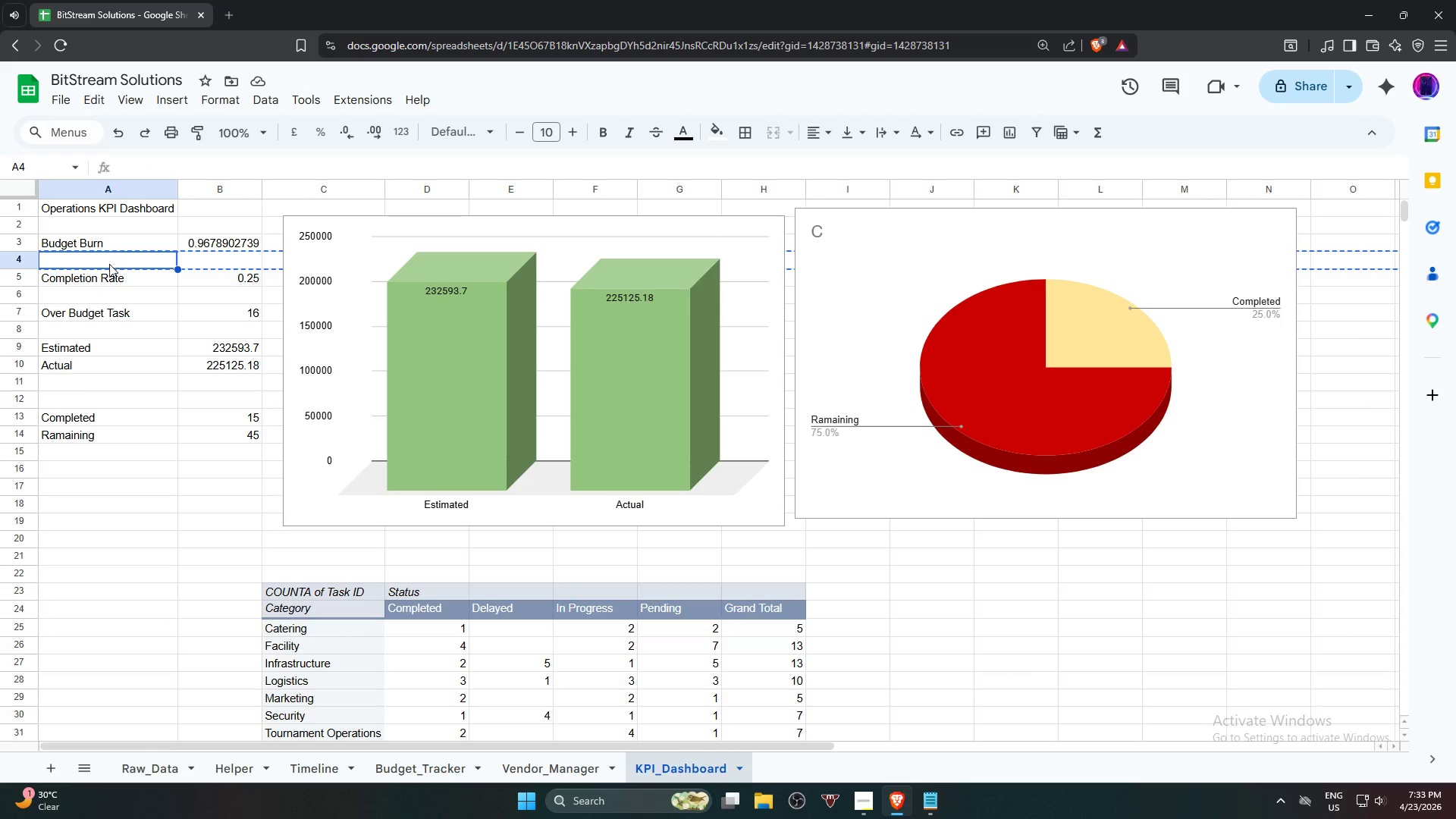 
right_click([108, 267])
 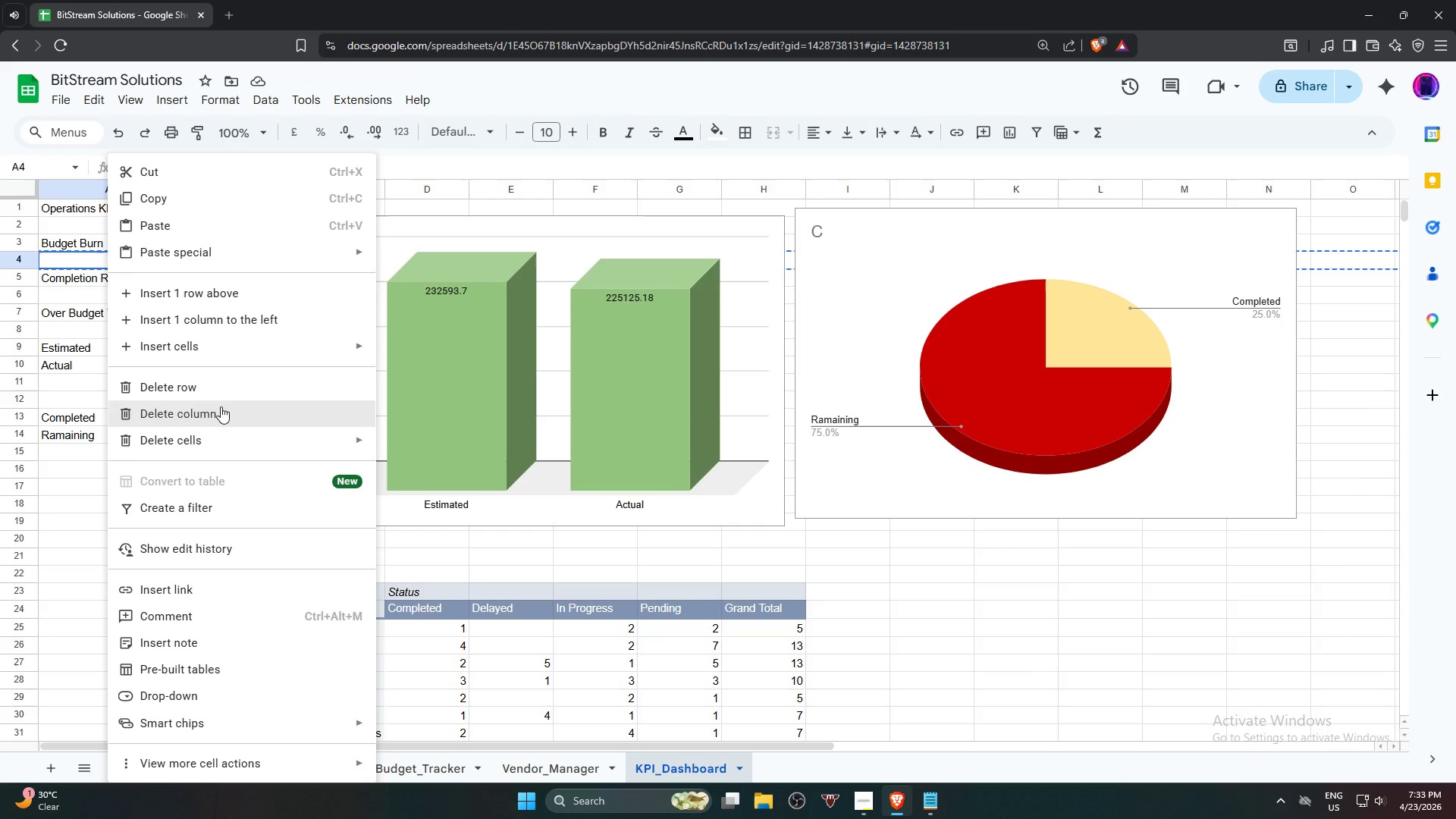 
left_click([235, 394])
 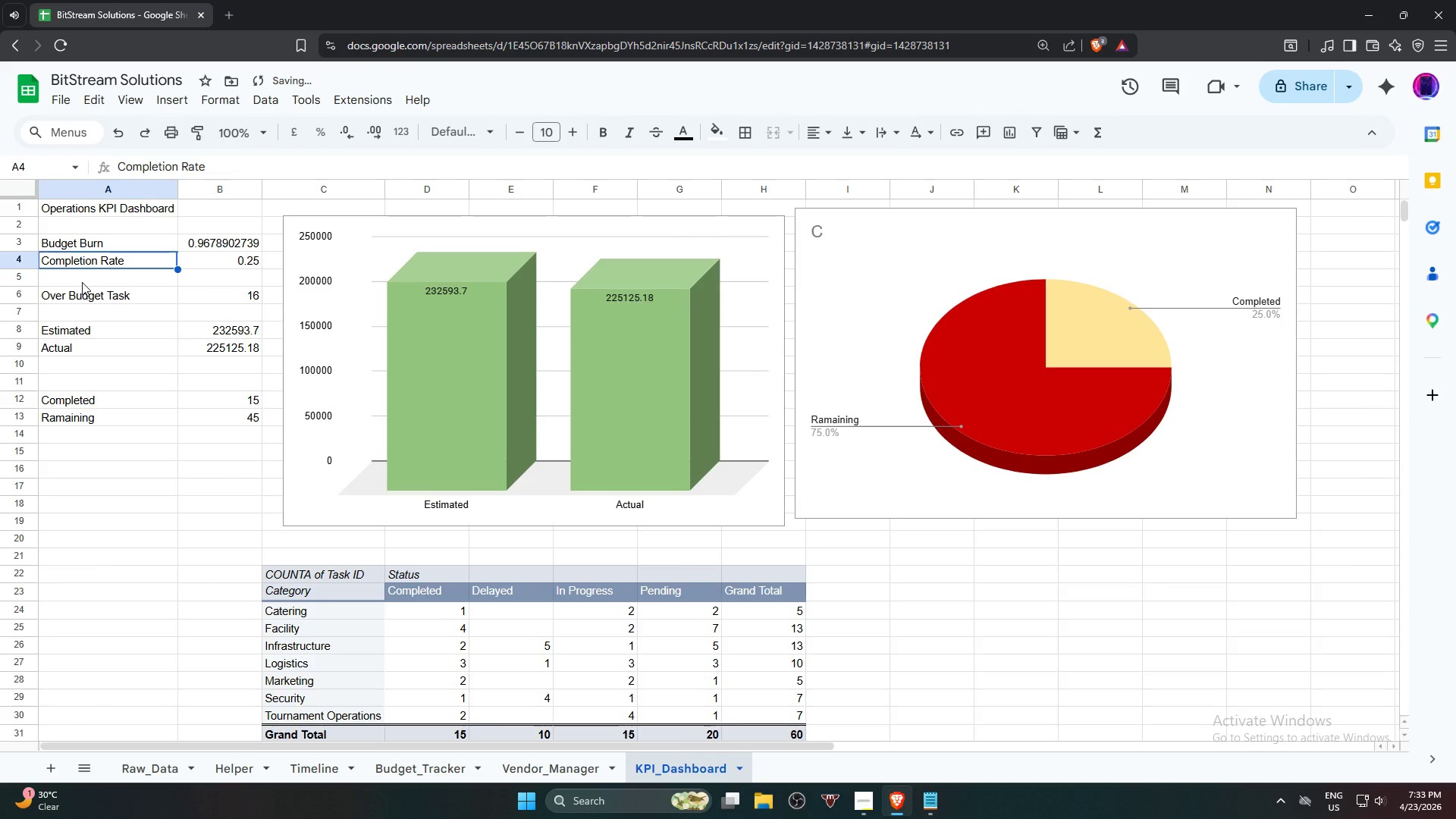 
left_click([82, 281])
 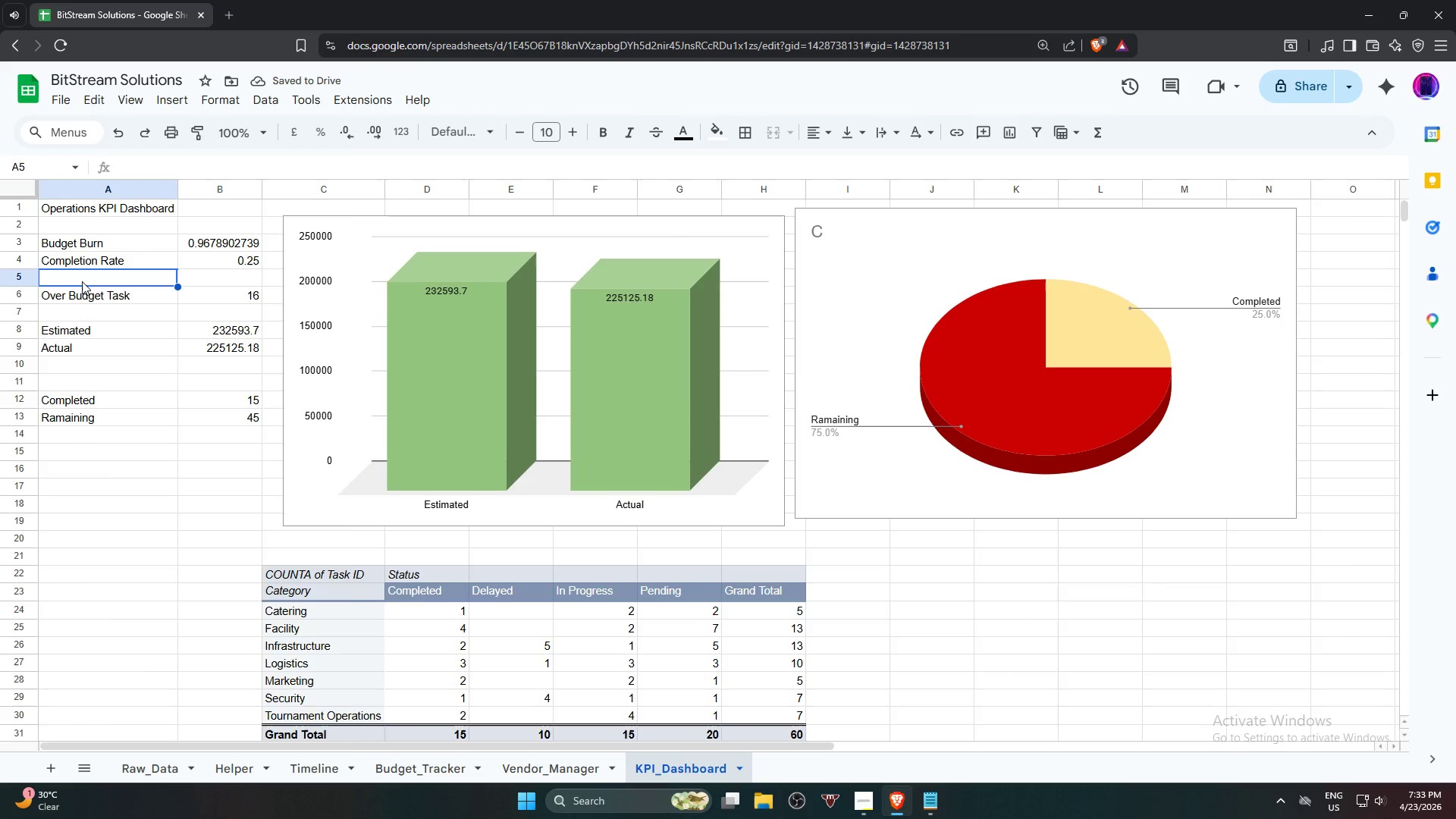 
right_click([82, 281])
 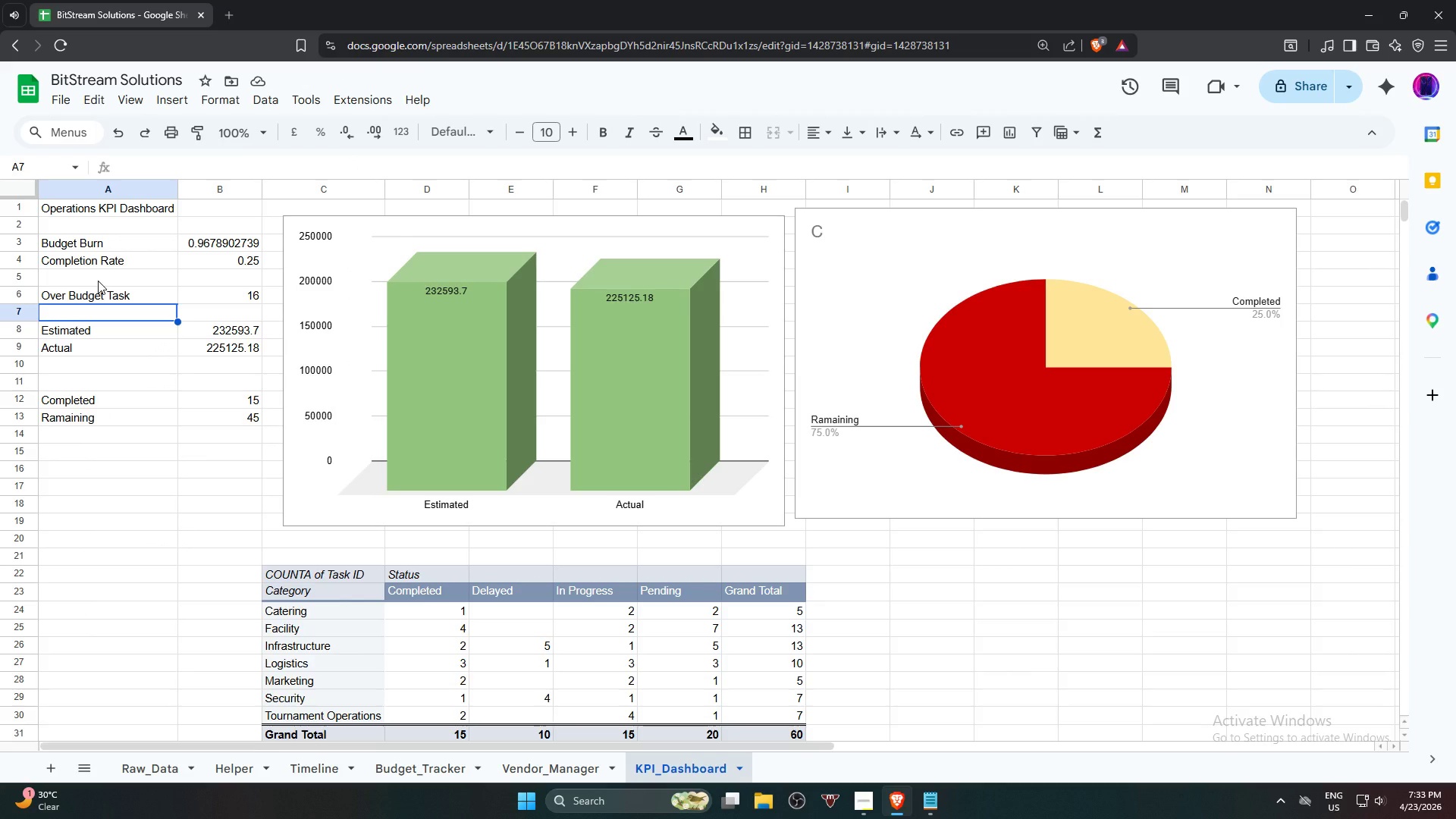 
wait(9.8)
 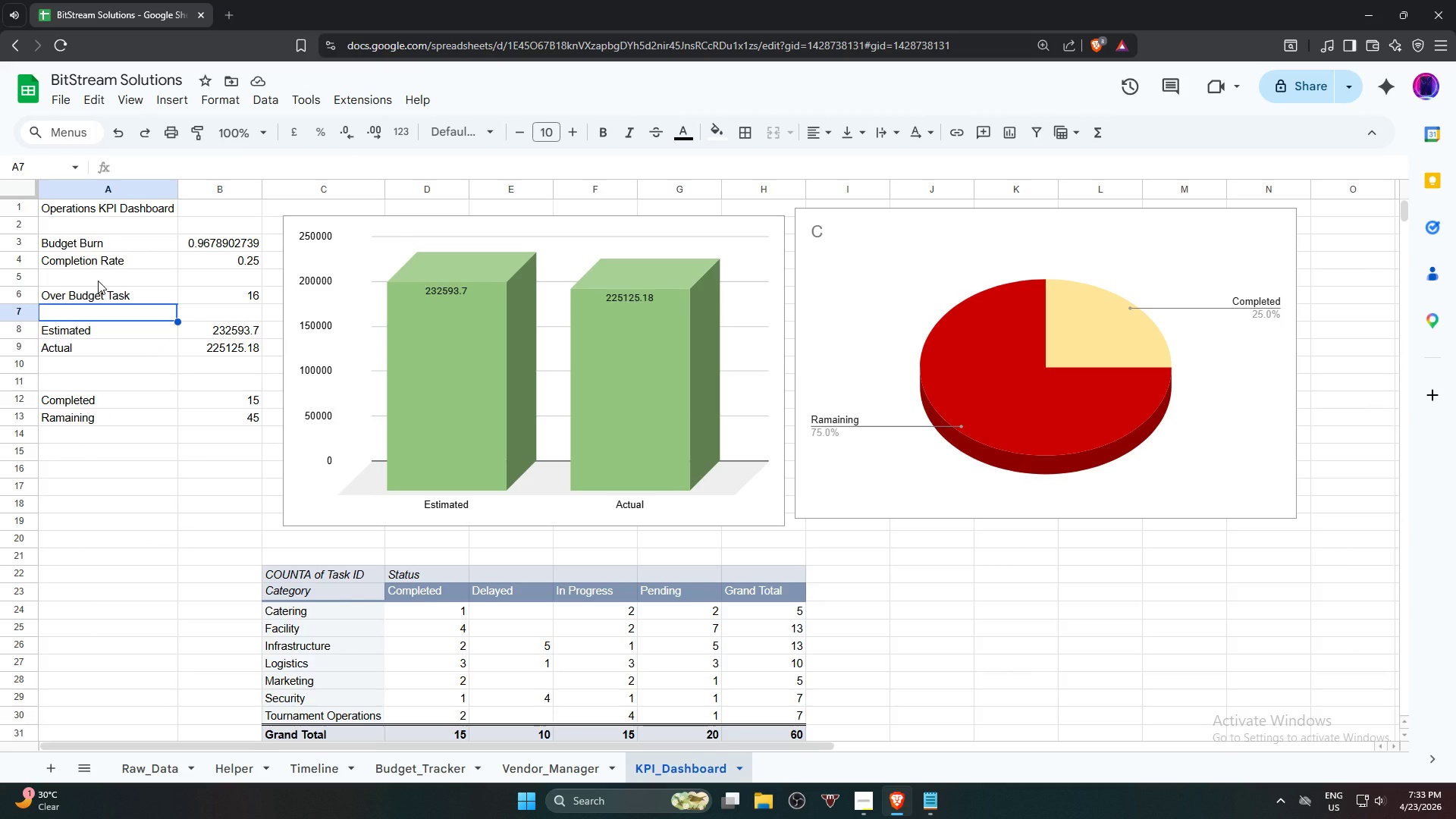 
left_click([95, 282])
 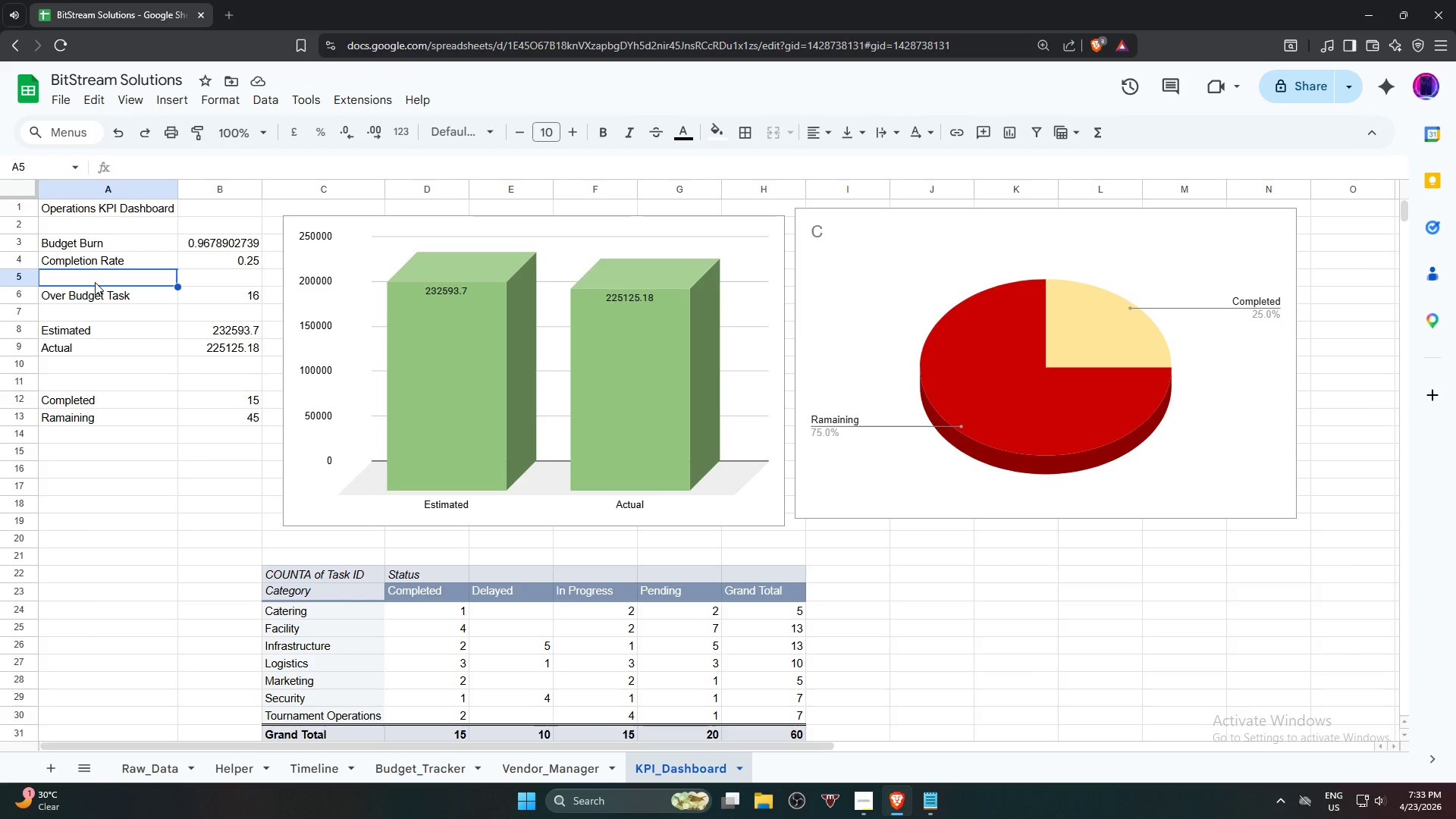 
right_click([95, 282])
 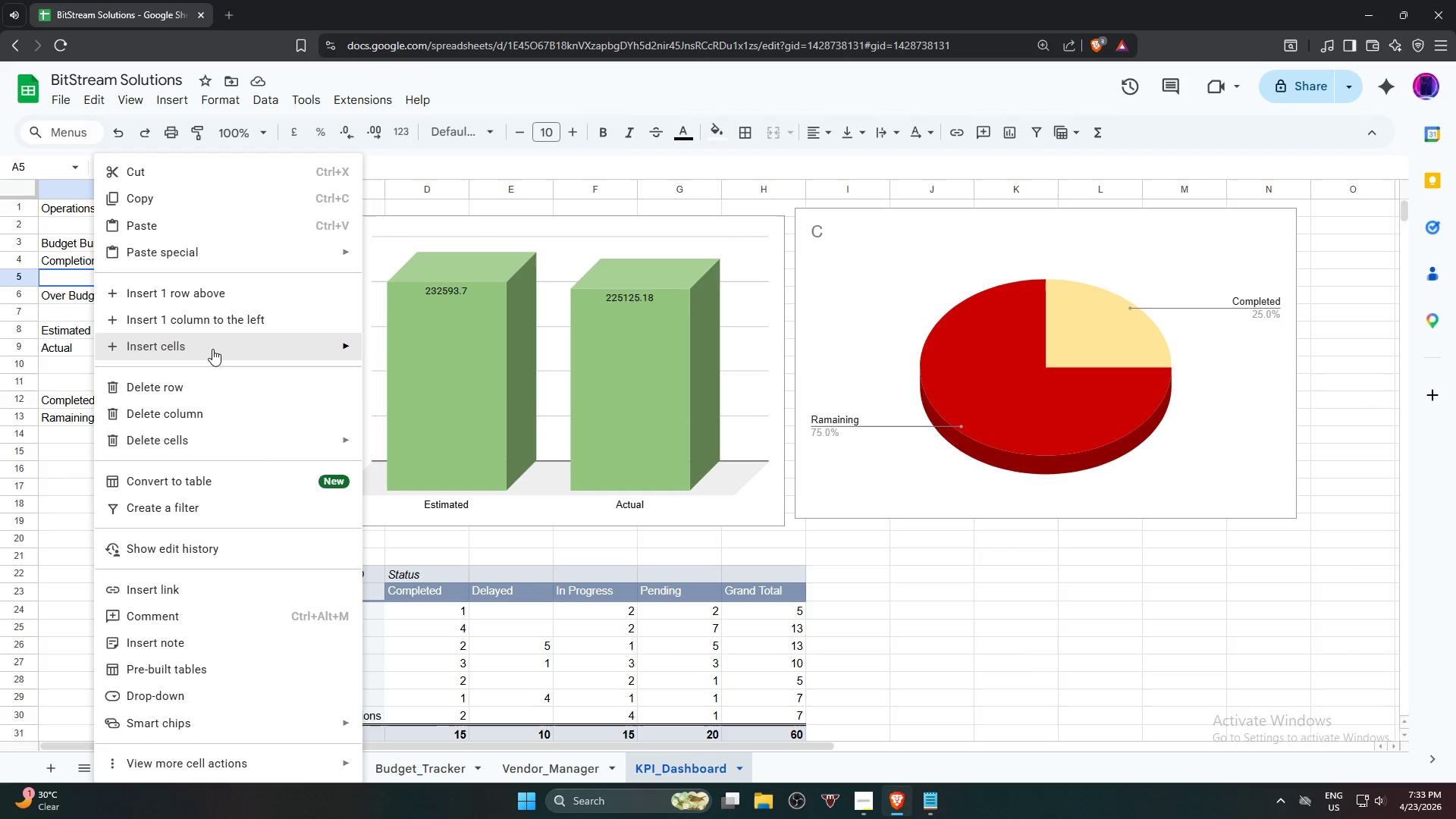 
left_click([208, 393])
 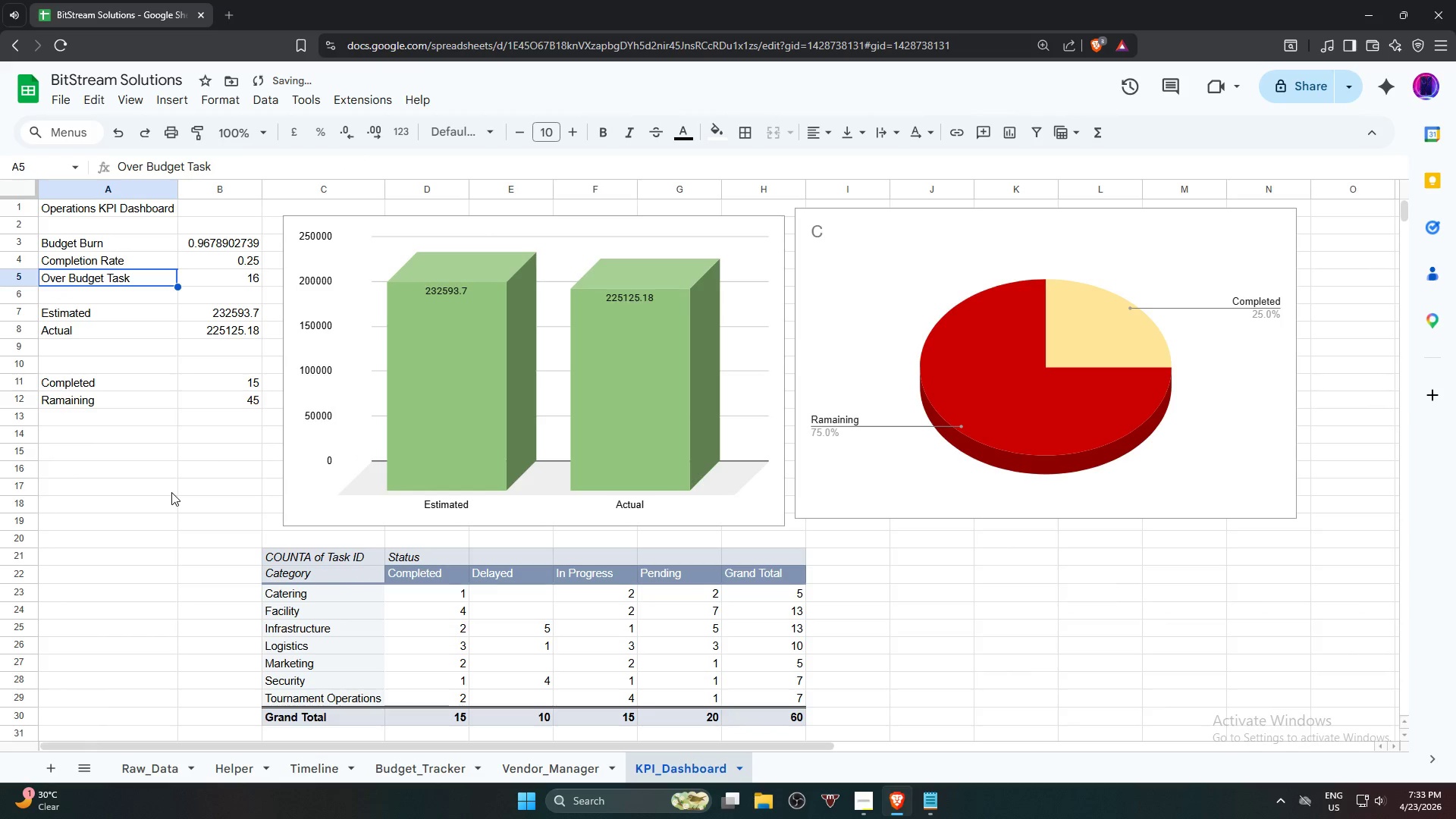 
left_click([171, 492])
 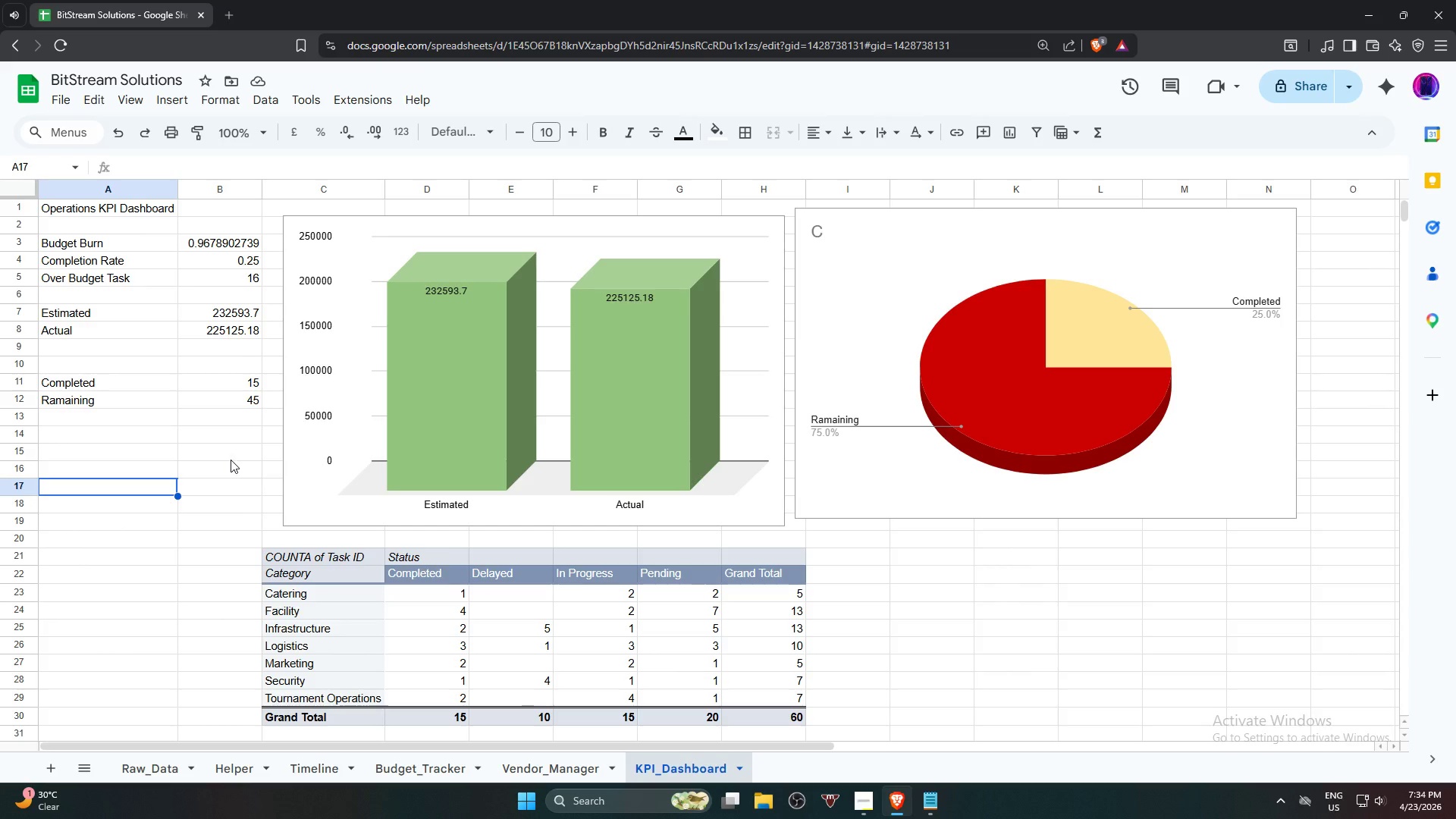 
wait(34.22)
 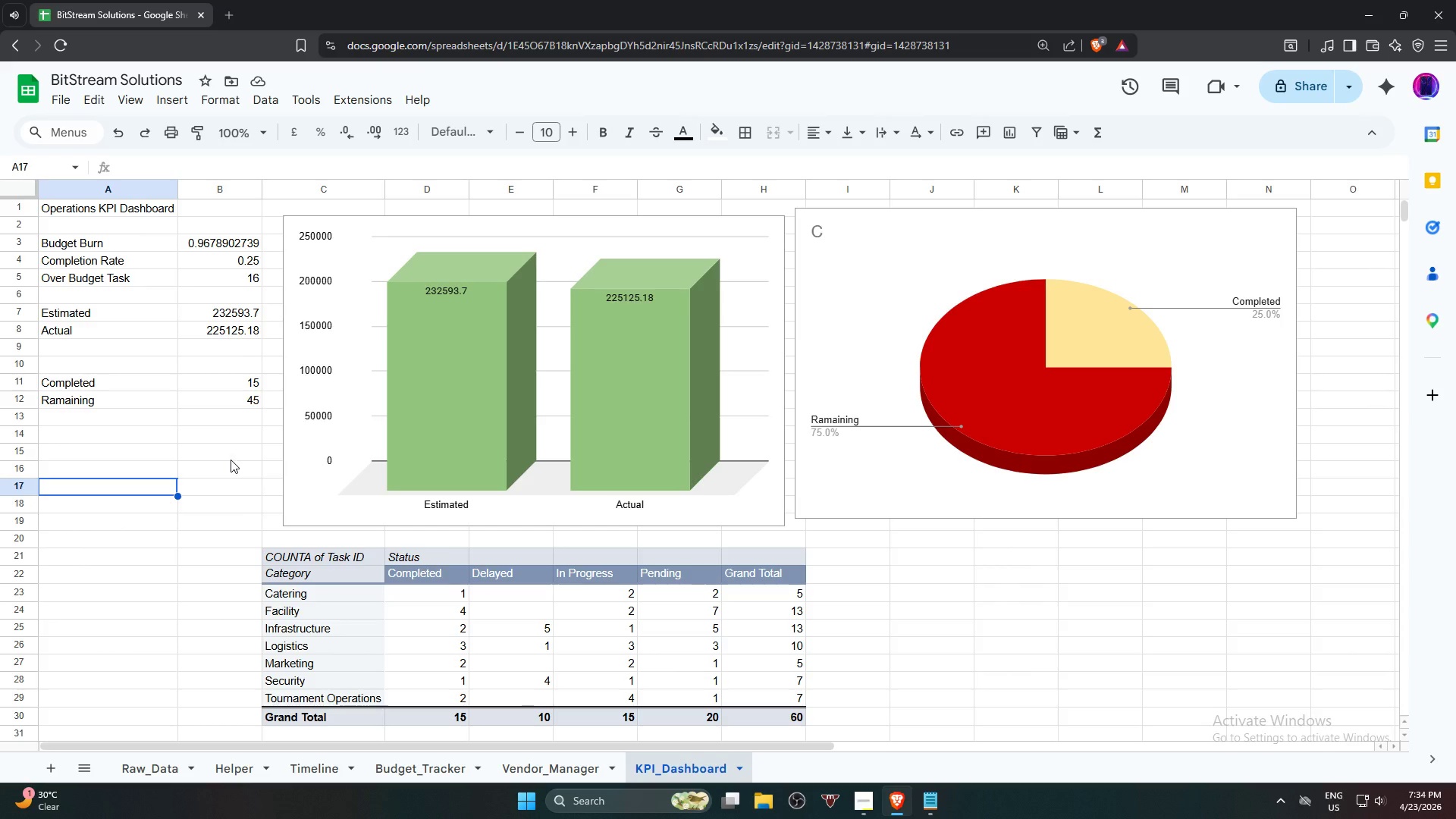 
left_click([212, 272])
 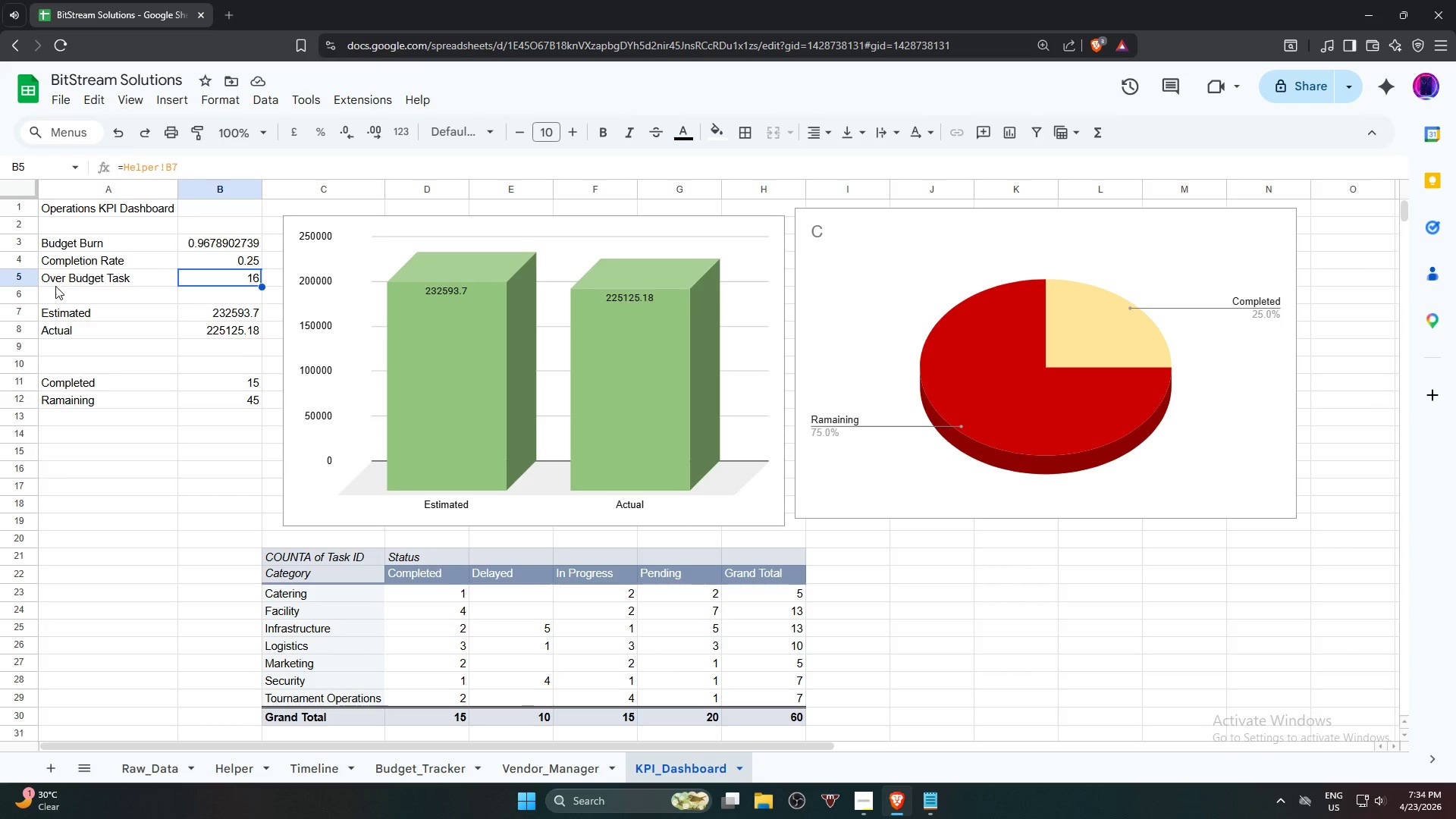 
wait(19.59)
 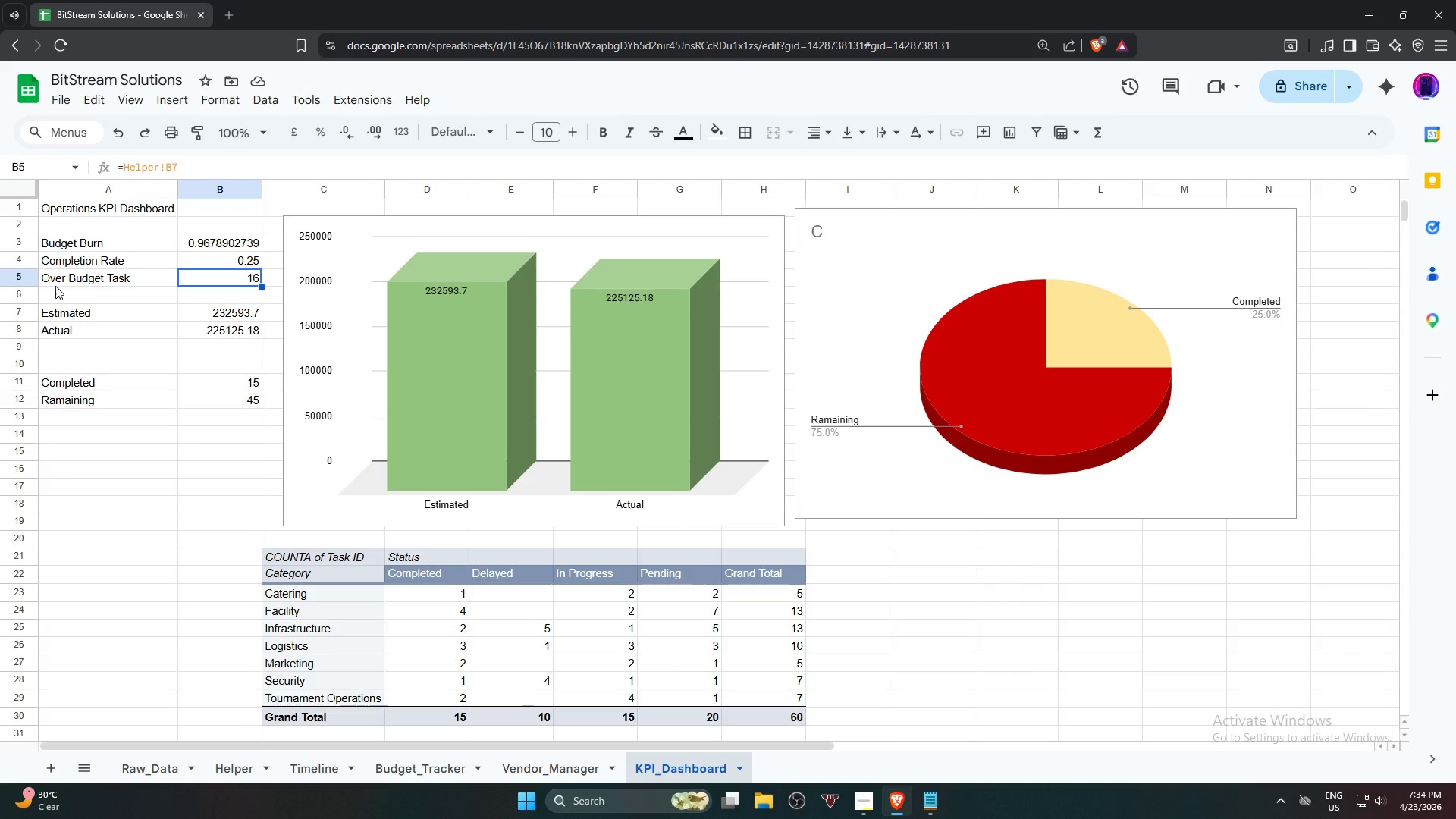 
right_click([22, 296])
 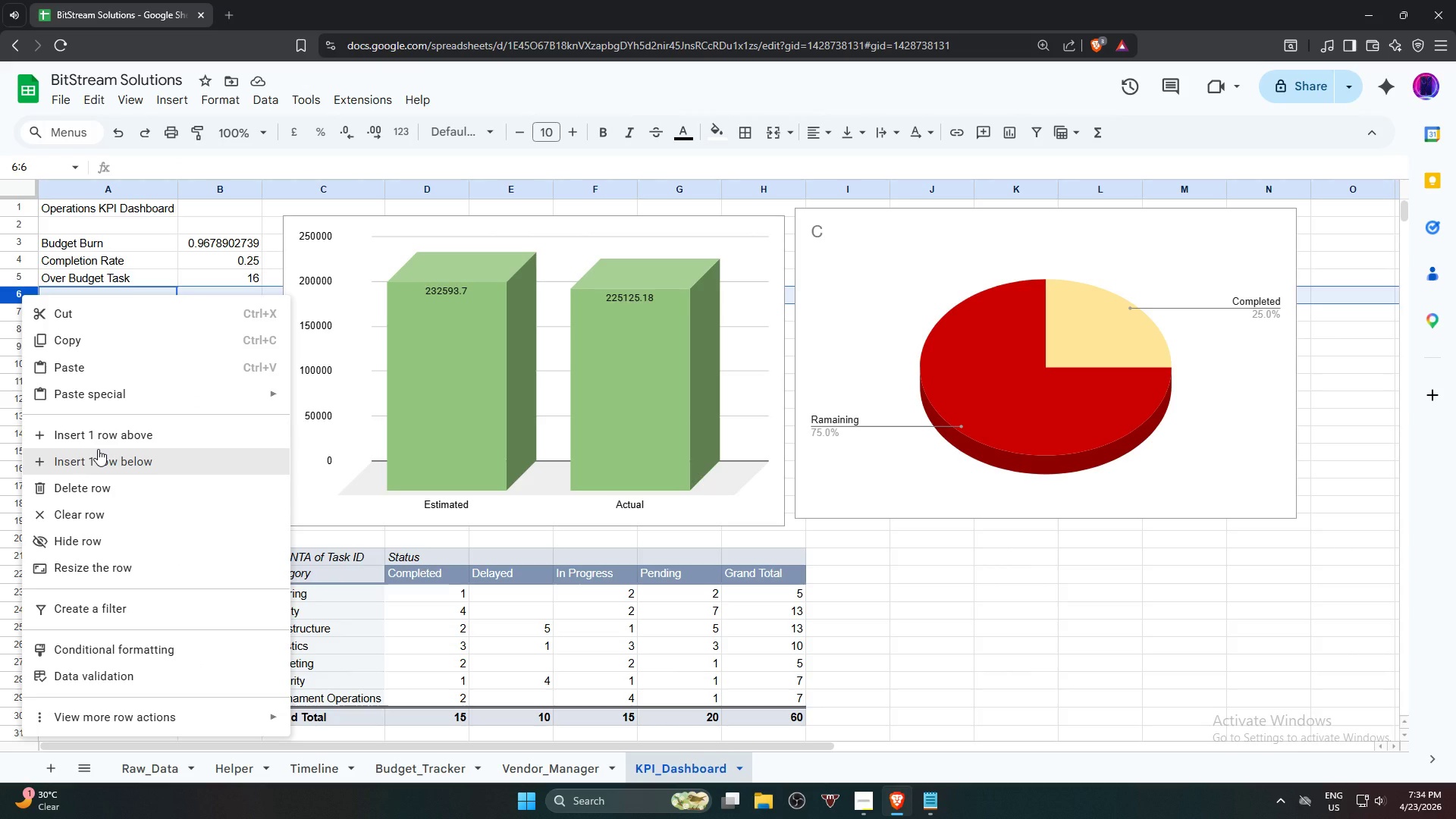 
left_click([98, 449])
 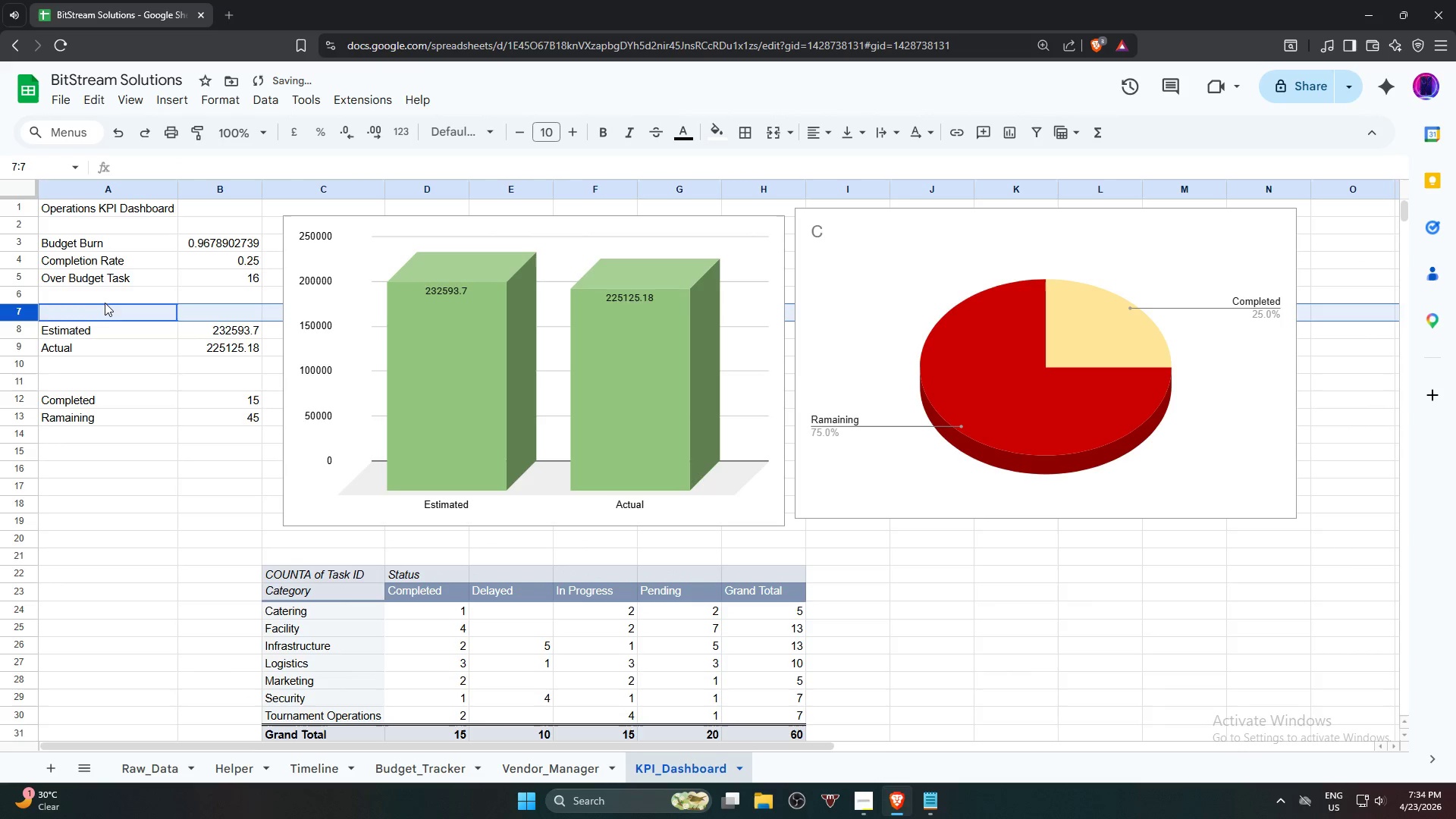 
left_click([105, 295])
 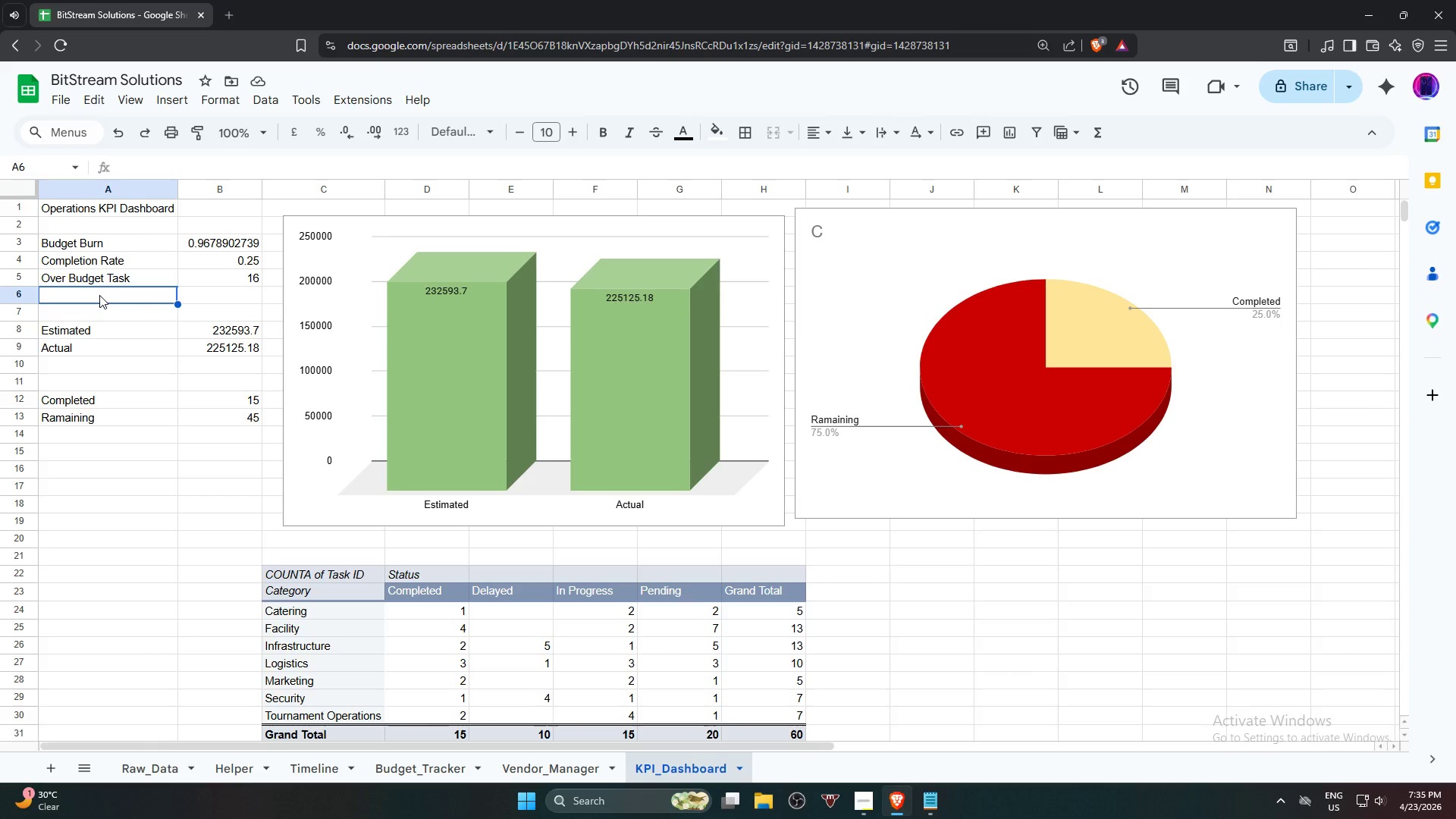 
wait(16.98)
 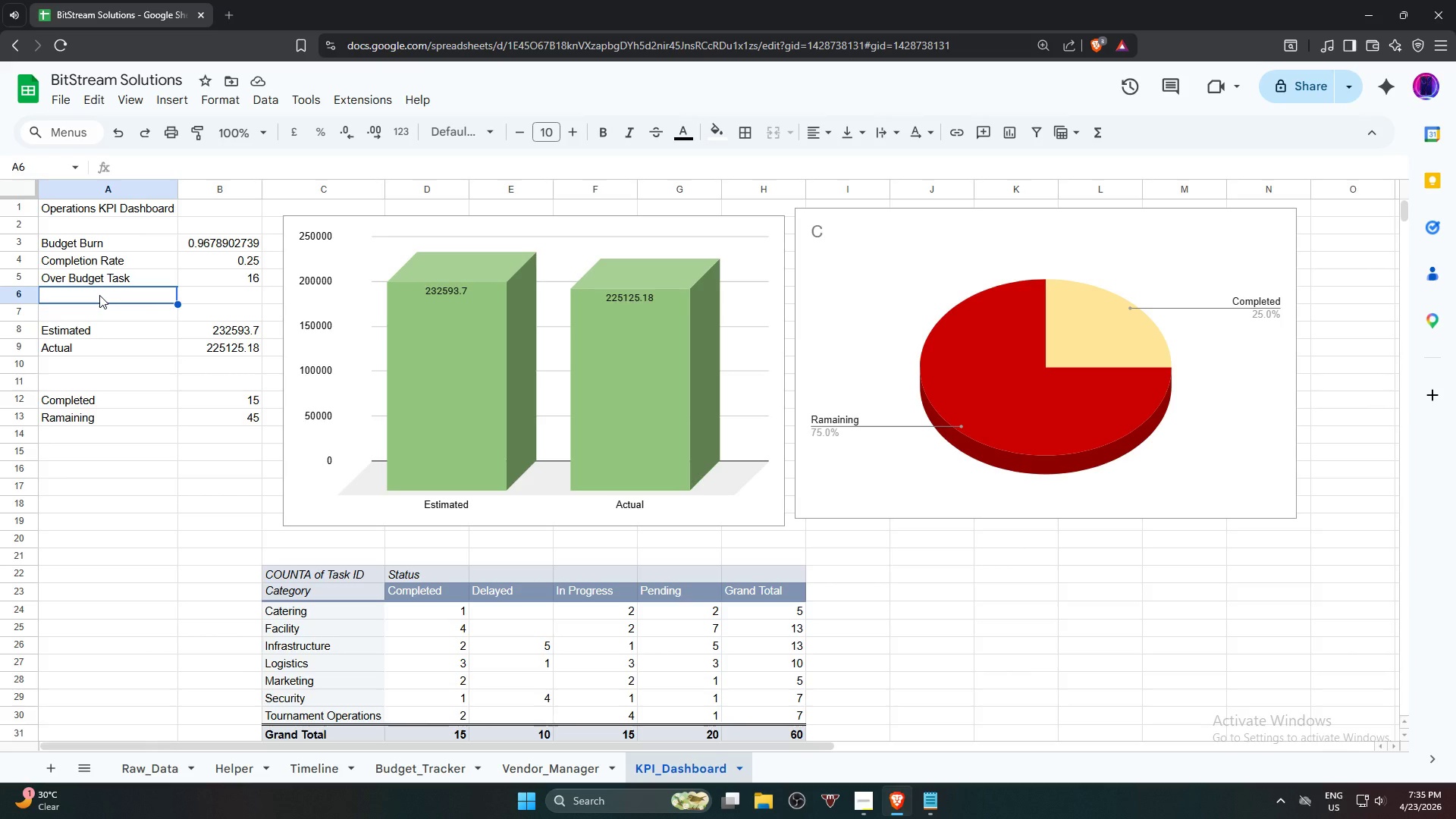 
right_click([17, 277])
 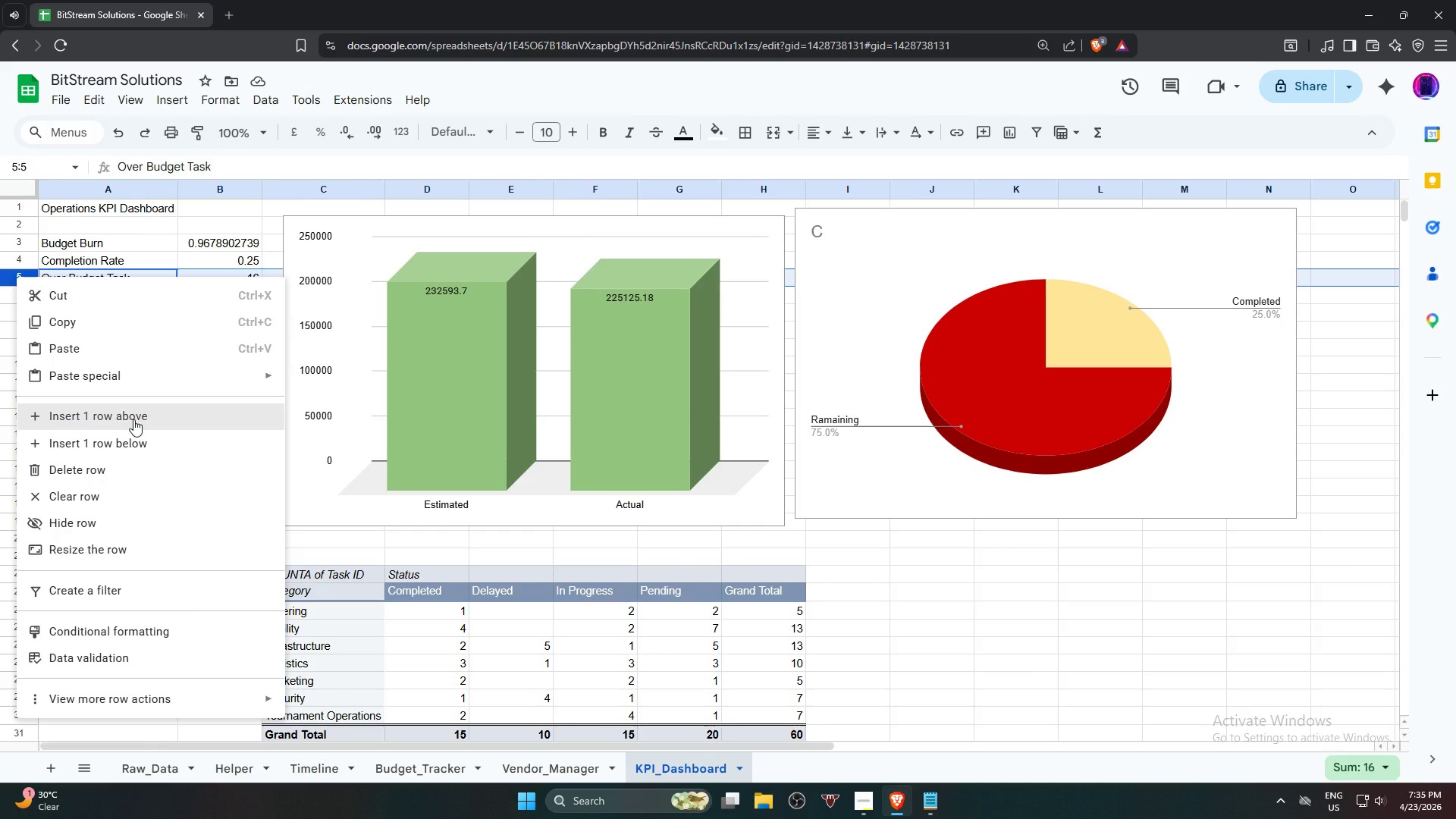 
left_click([133, 419])
 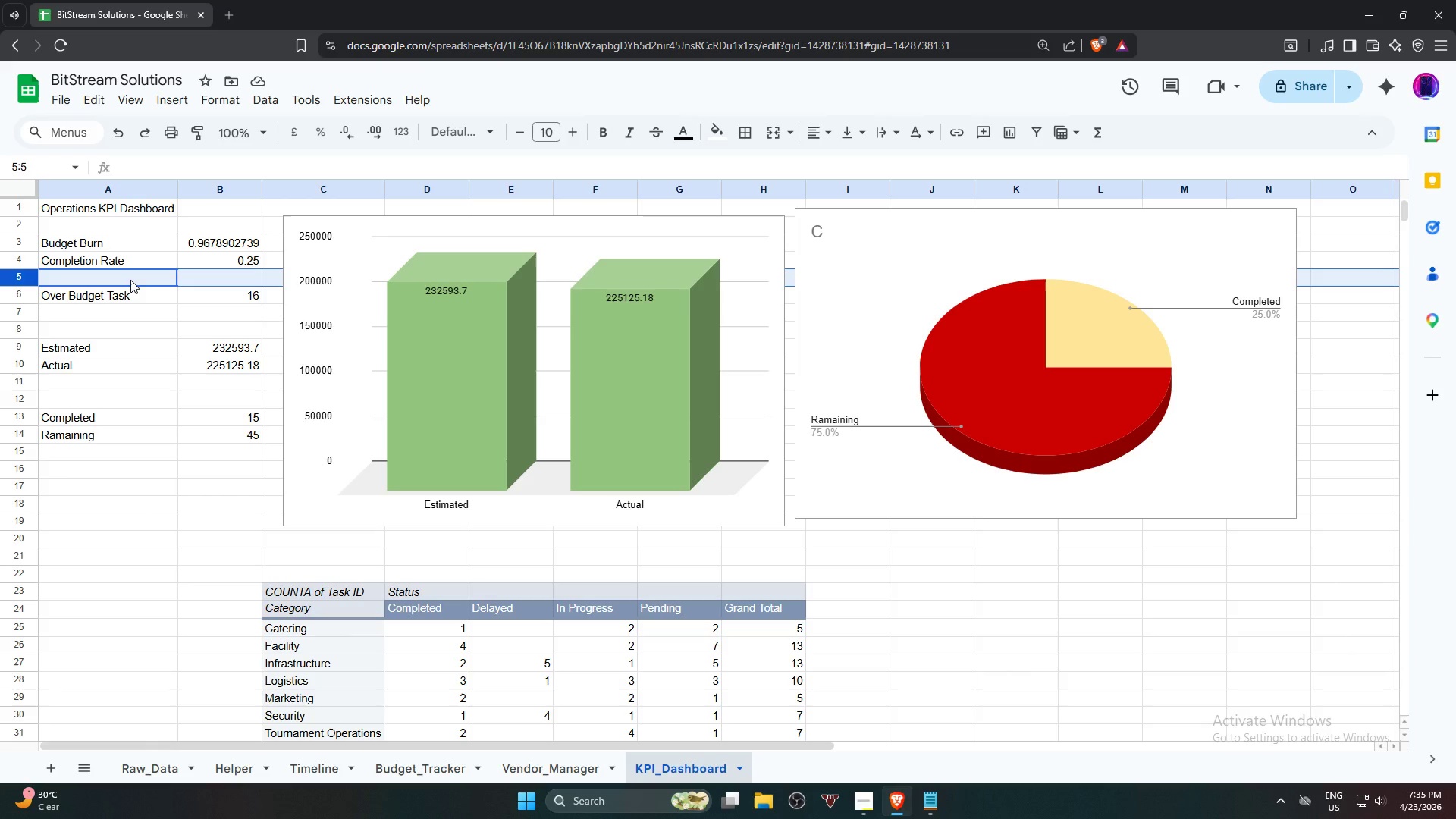 
wait(11.78)
 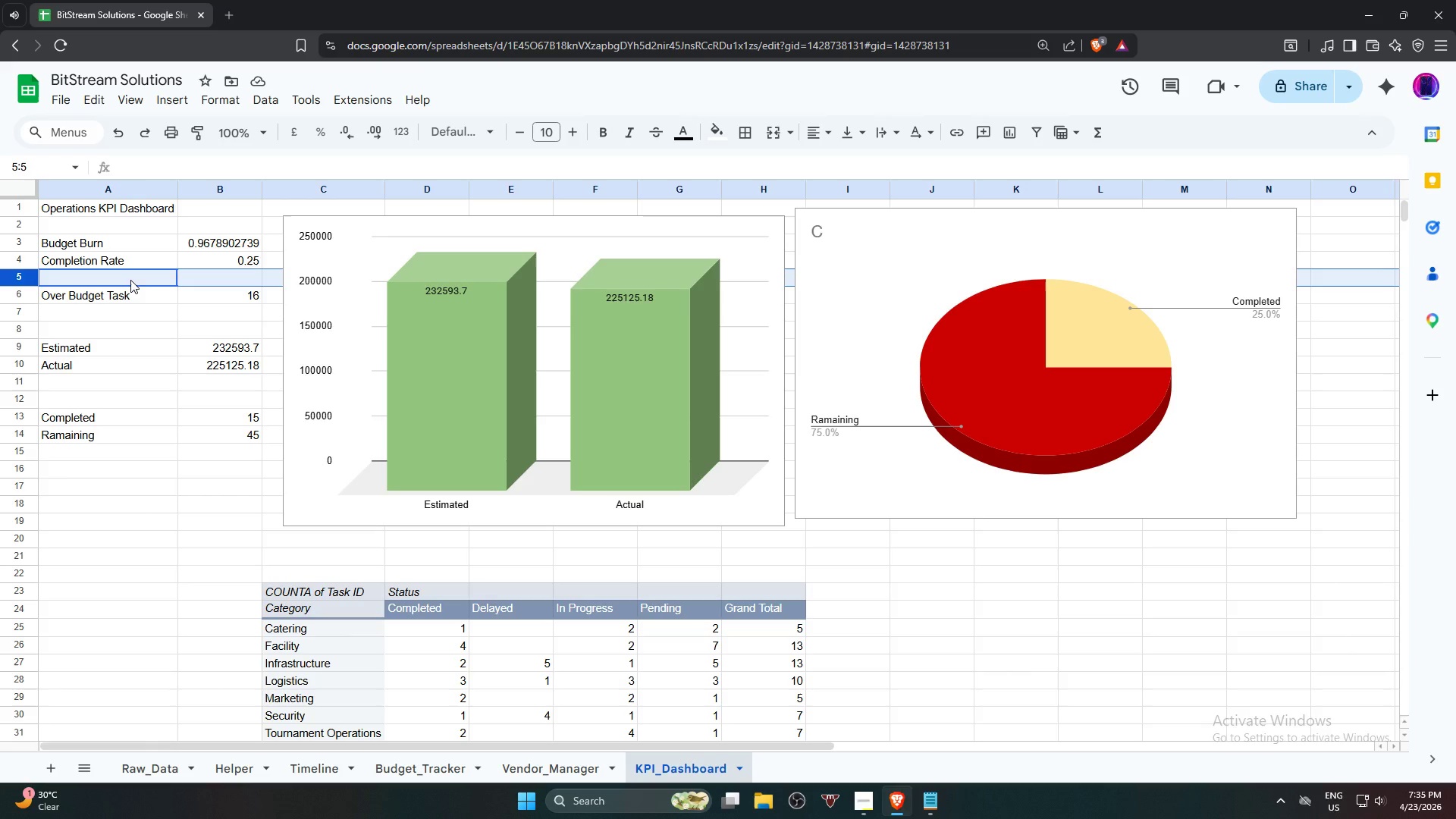 
double_click([130, 280])
 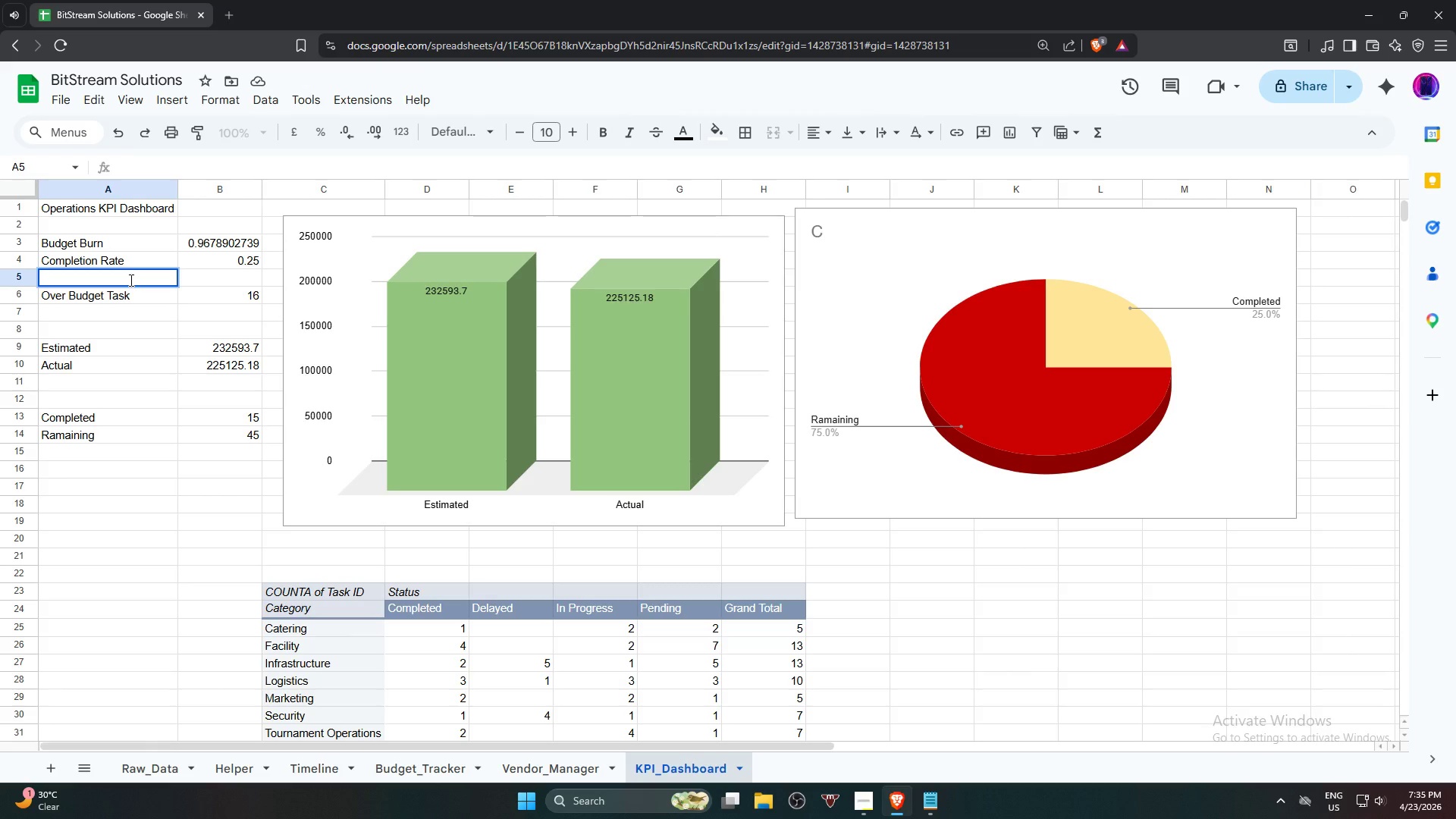 
type(aL)
key(Backspace)
key(Backspace)
type(Alerts)
 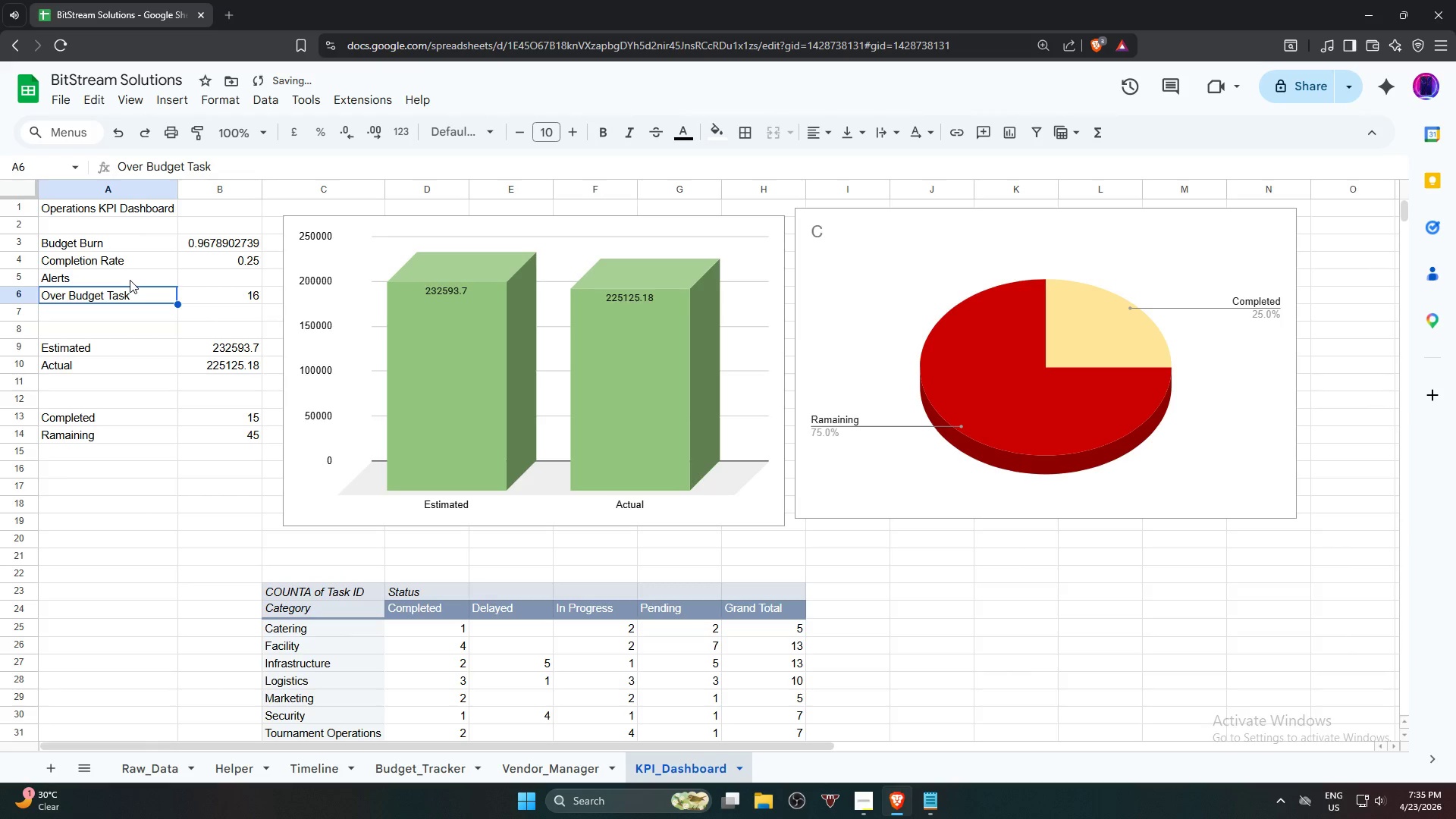 
 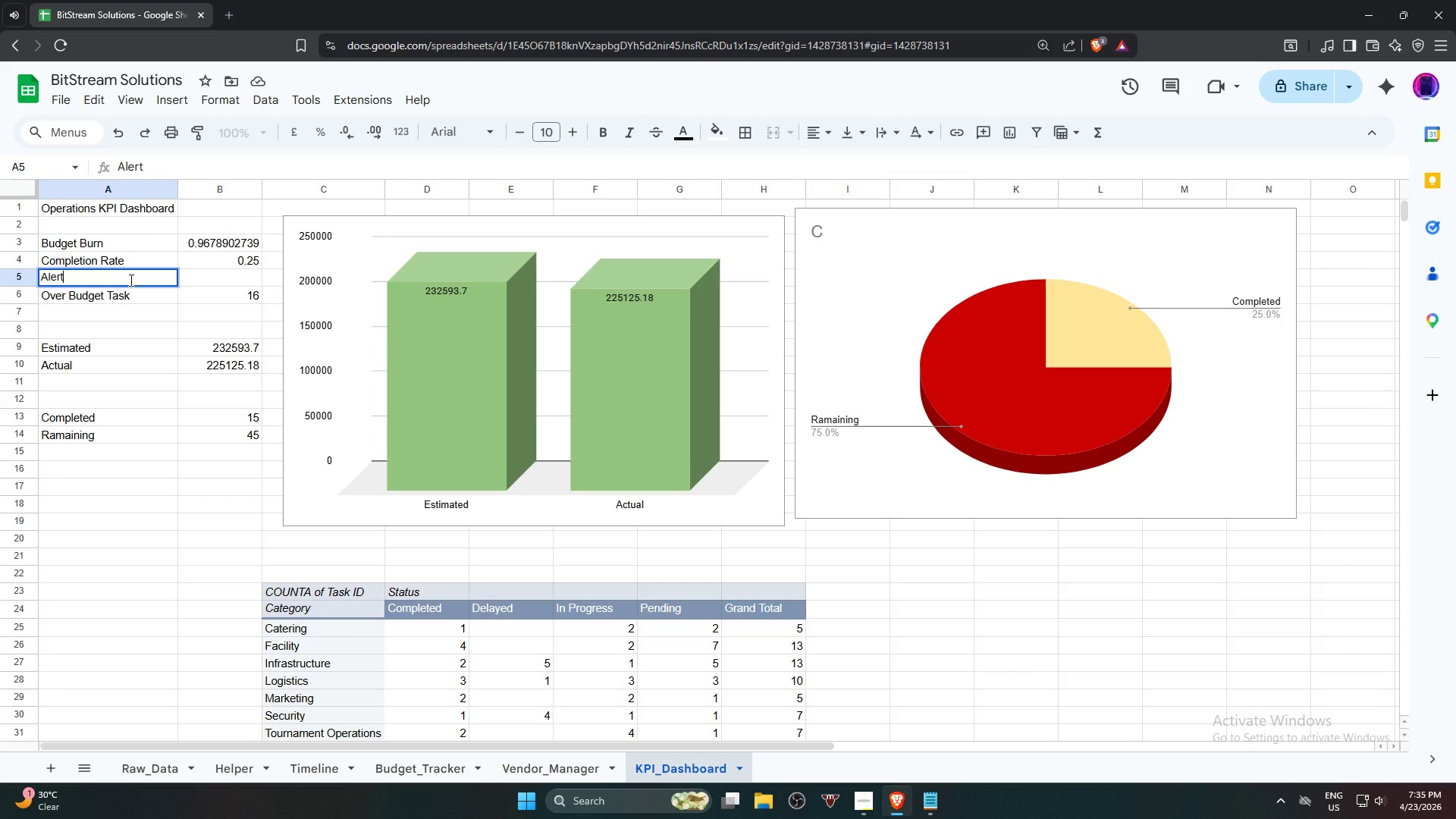 
key(Enter)
 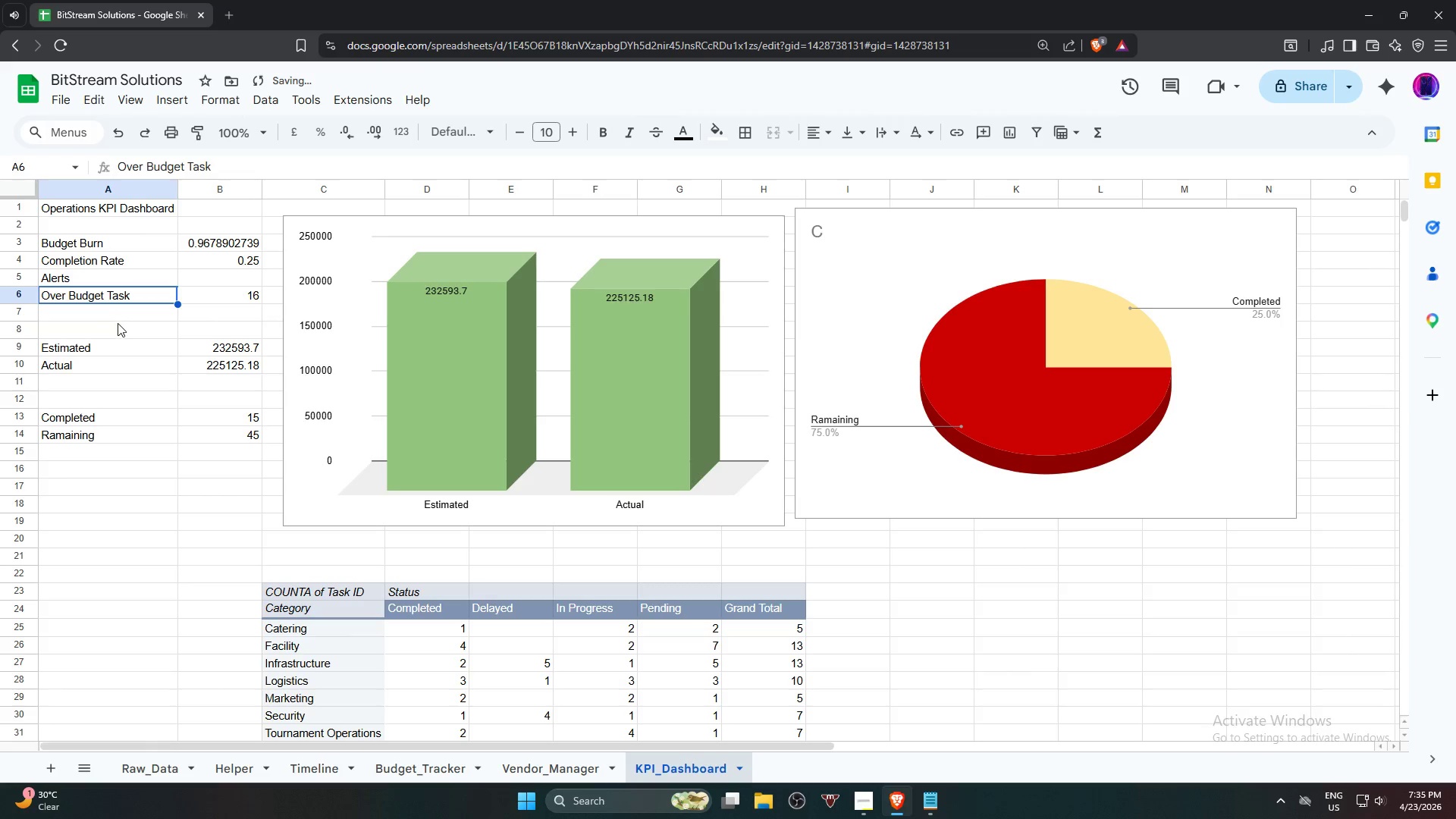 
left_click([124, 315])
 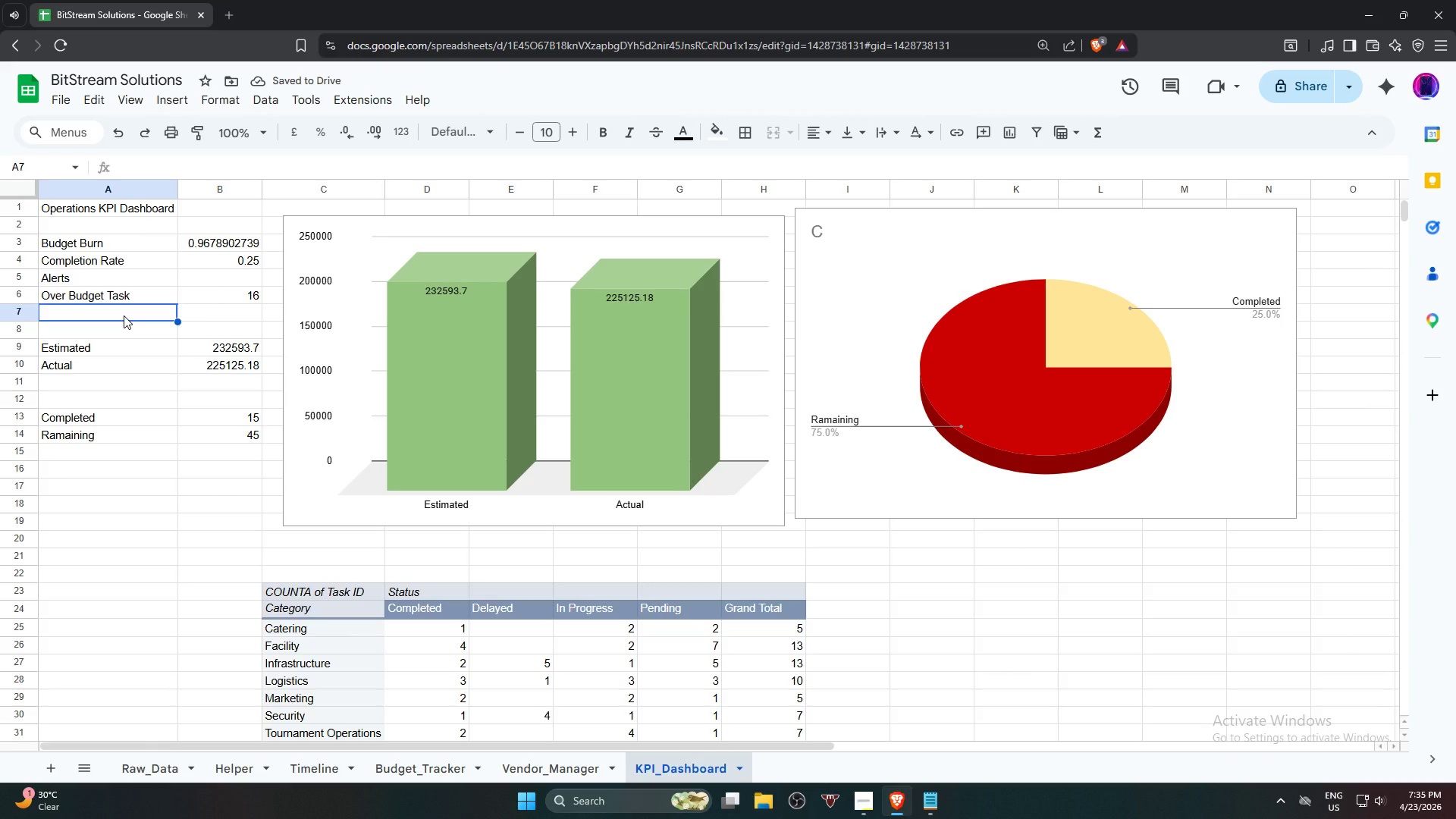 
type(Delayed Task)
 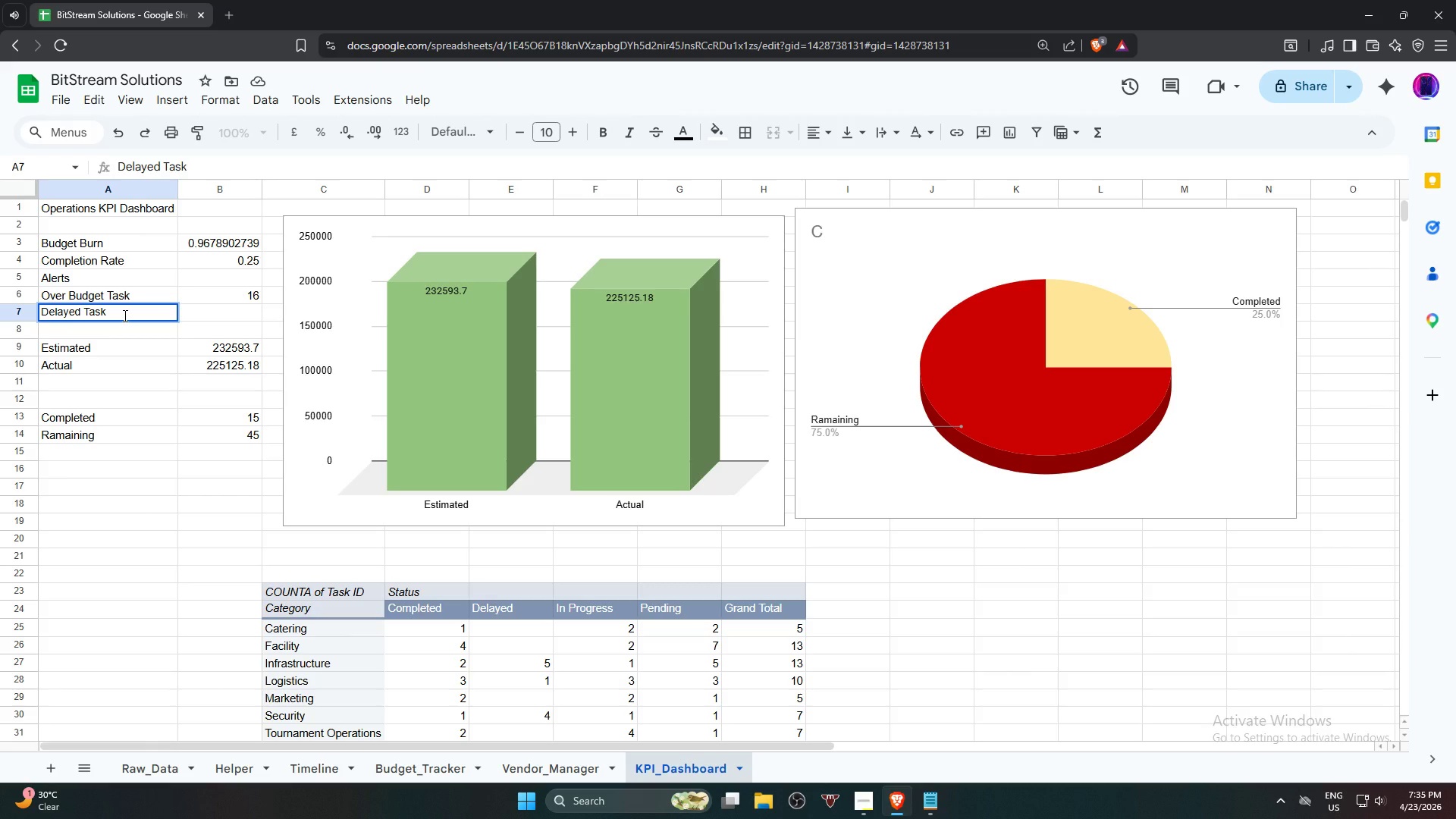 
key(ArrowRight)
 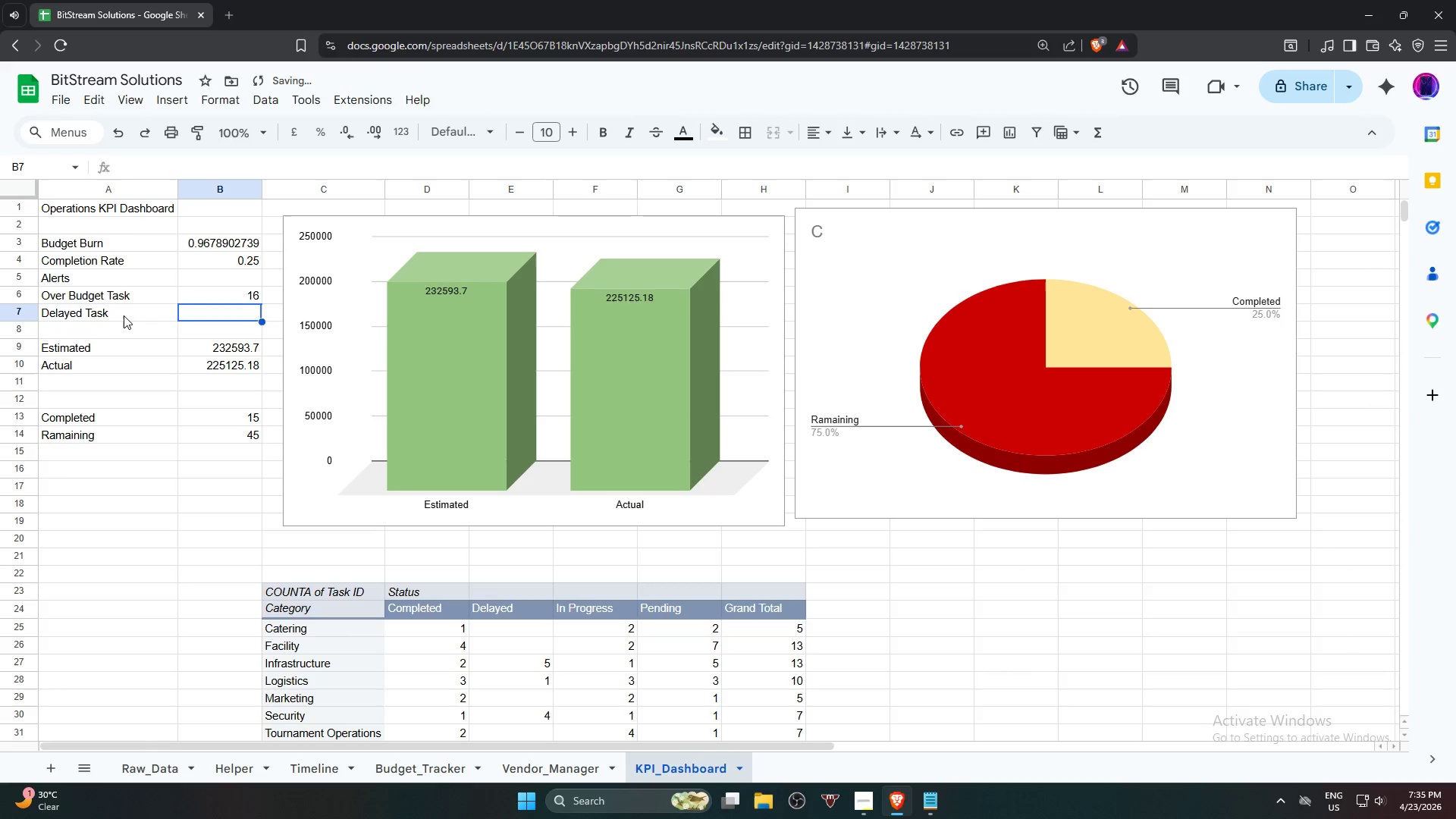 
type(=countif)
 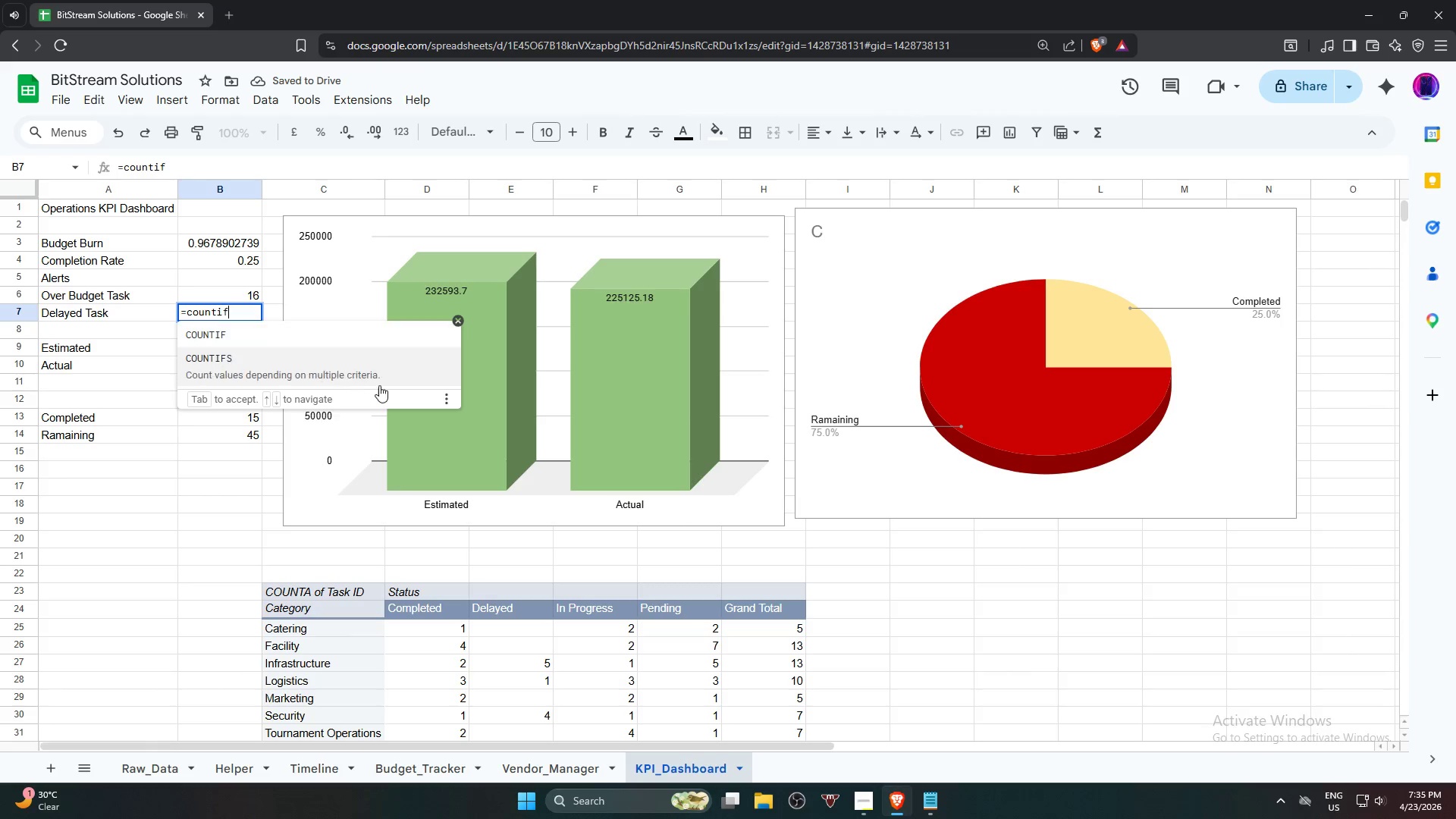 
left_click([362, 343])
 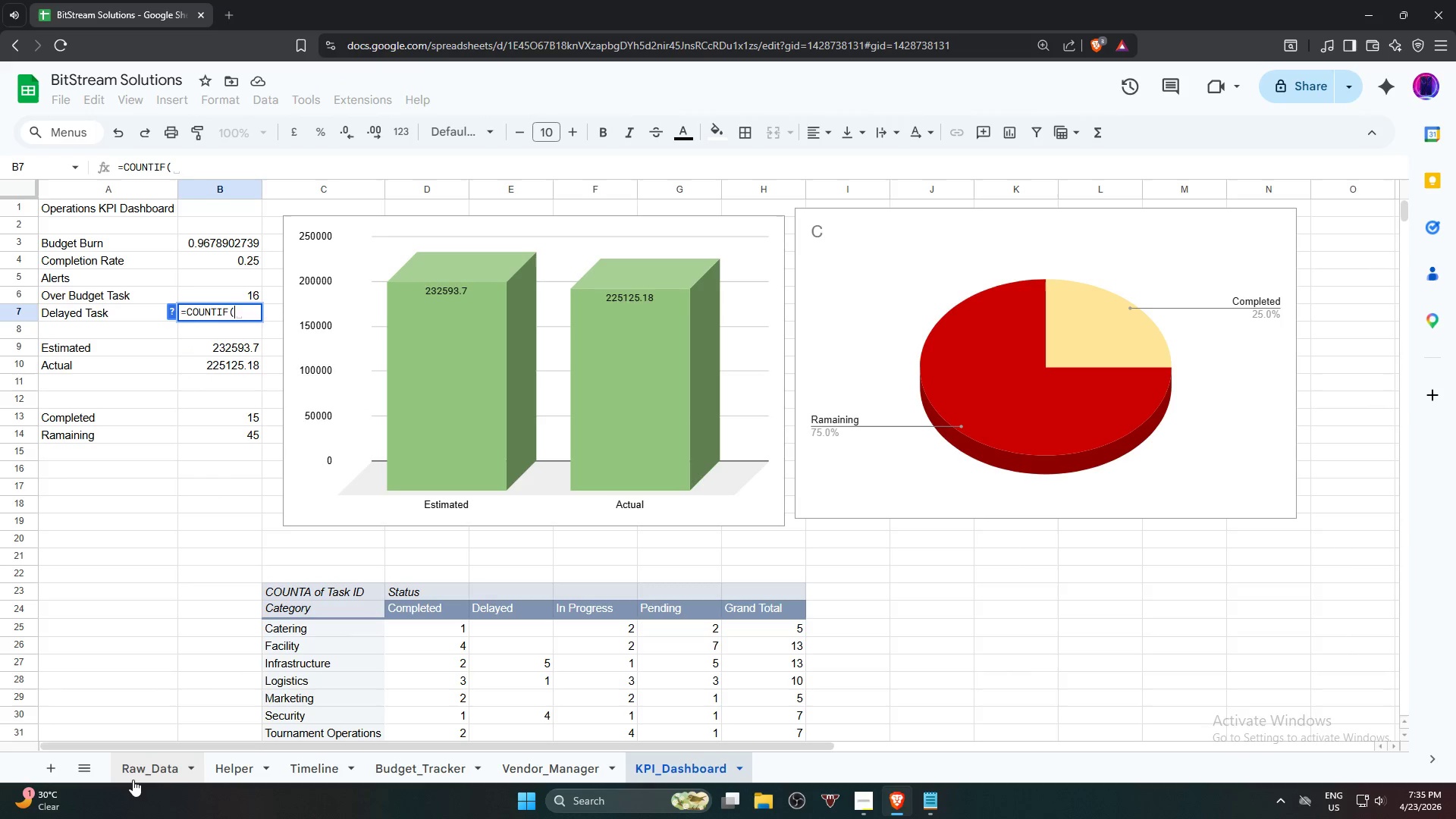 
left_click([133, 780])
 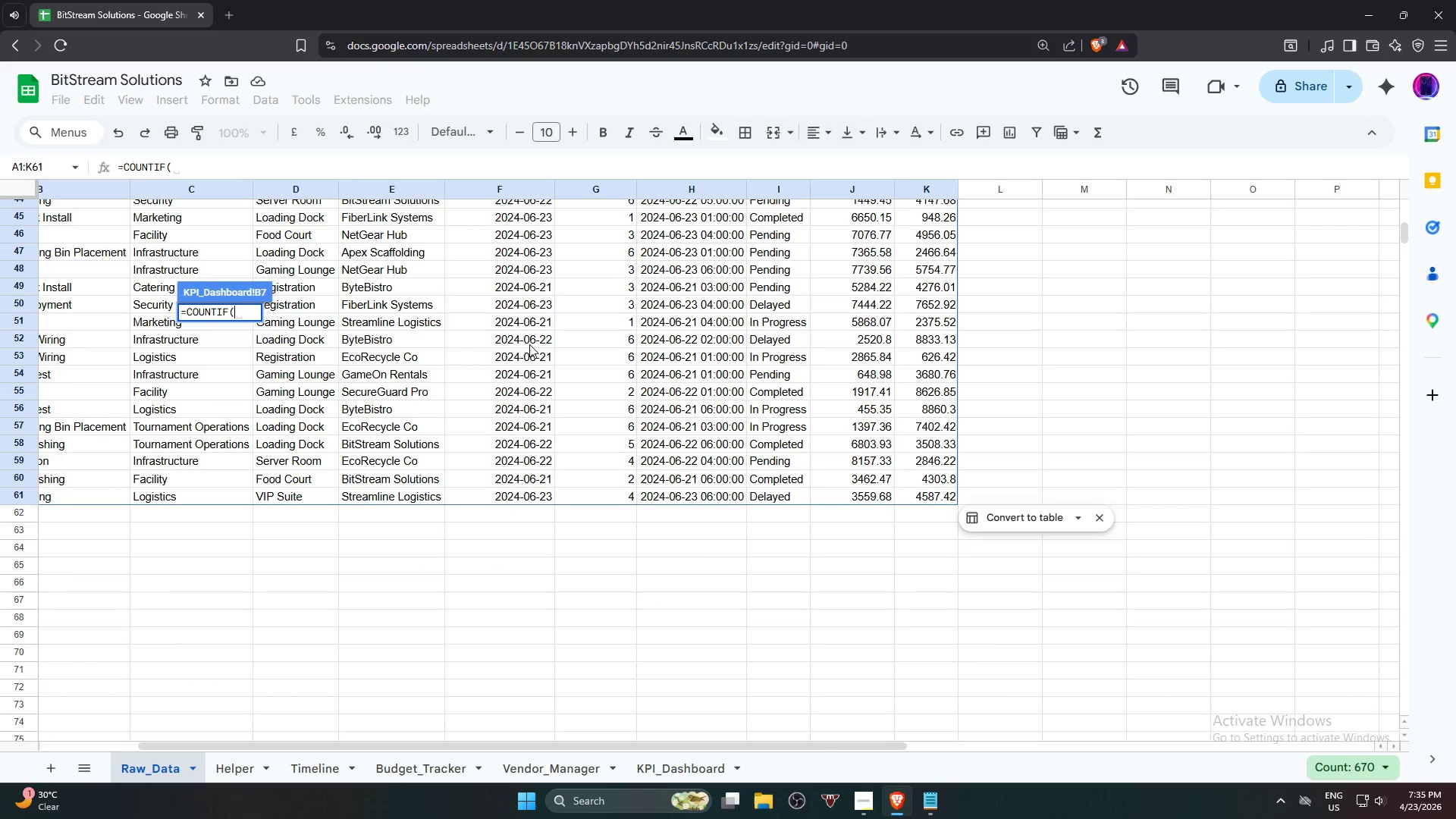 
scroll: coordinate [627, 307], scroll_direction: up, amount: 17.0
 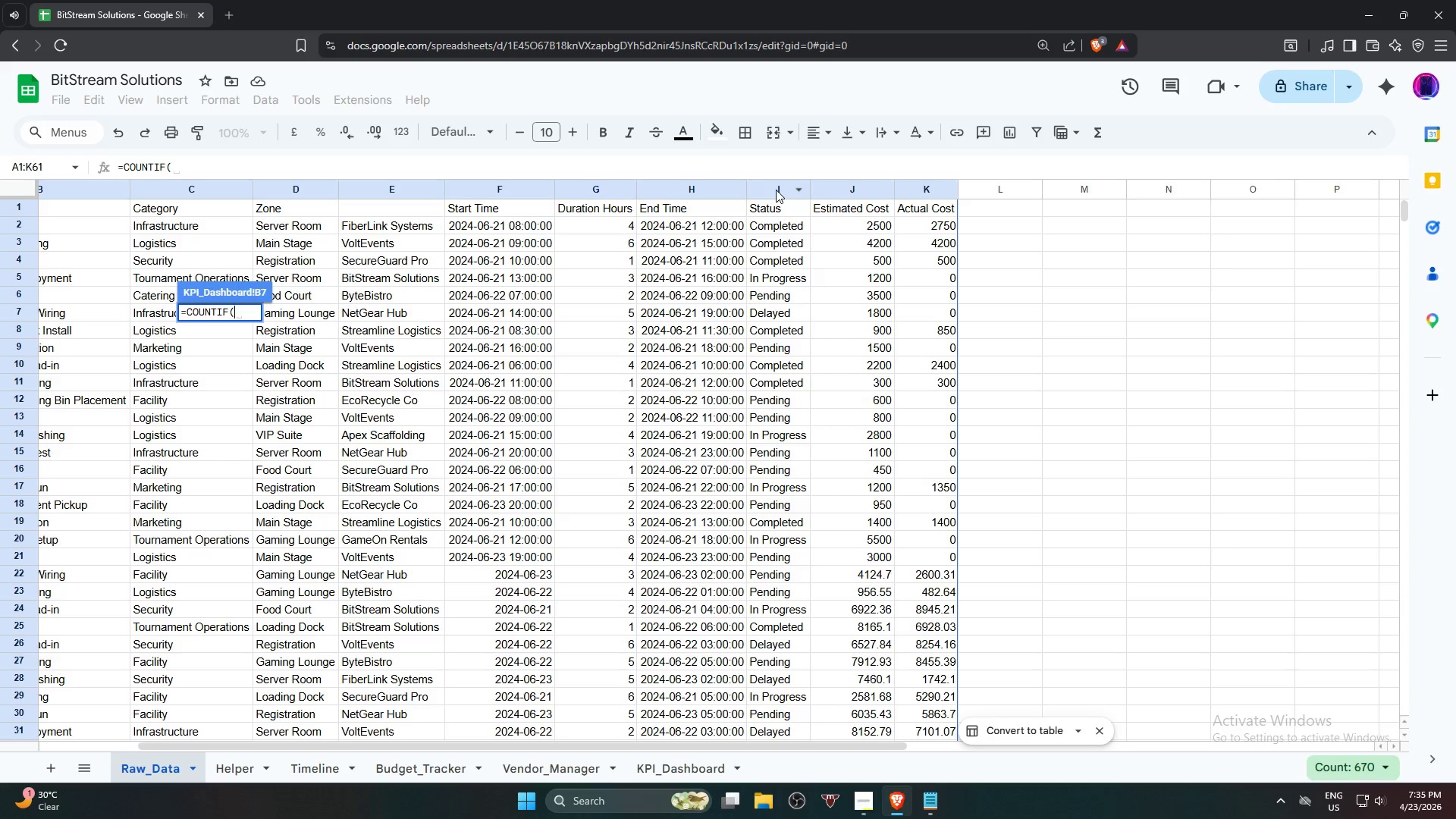 
left_click([776, 190])
 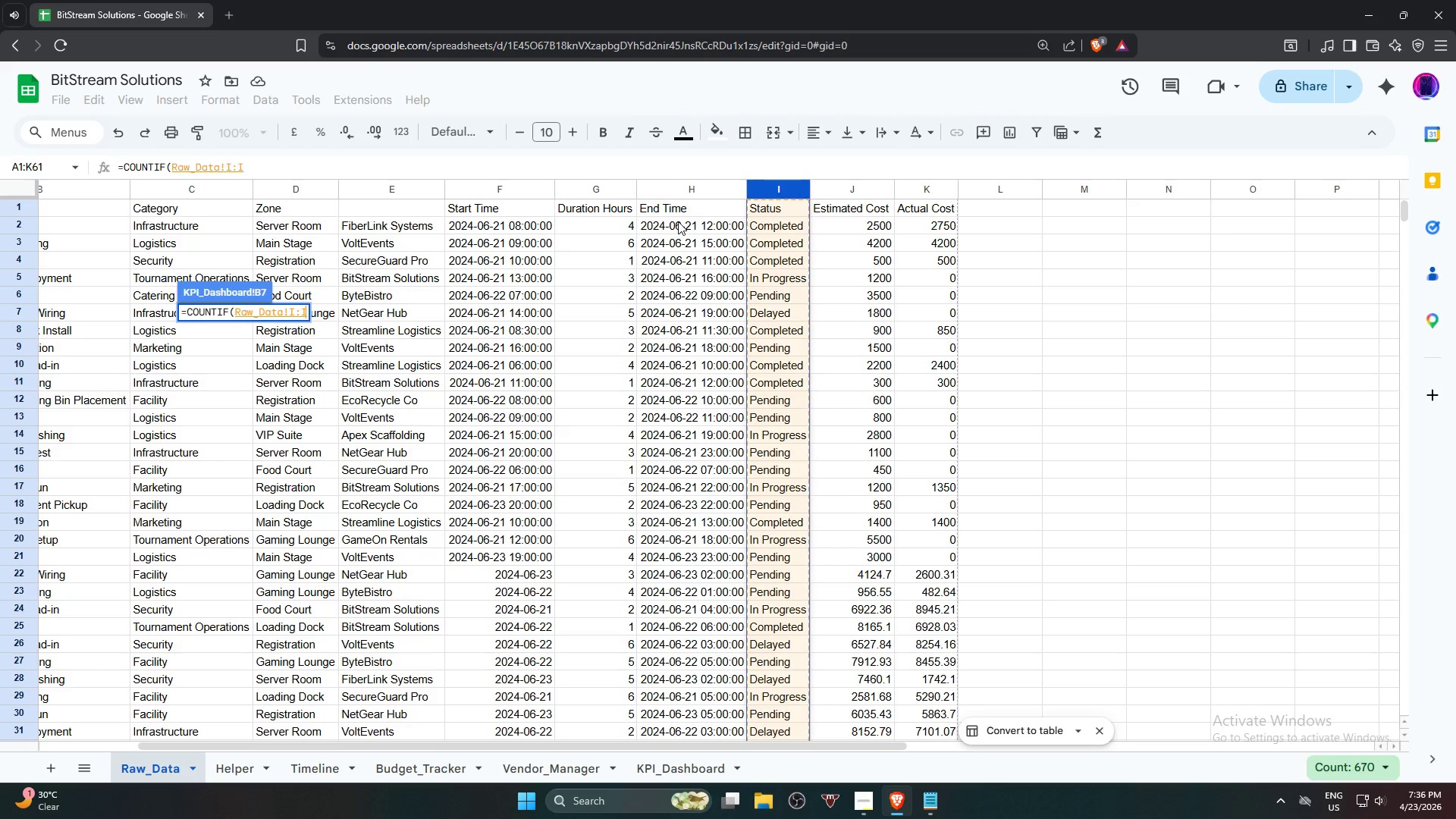 
type(,"Delayed"))
 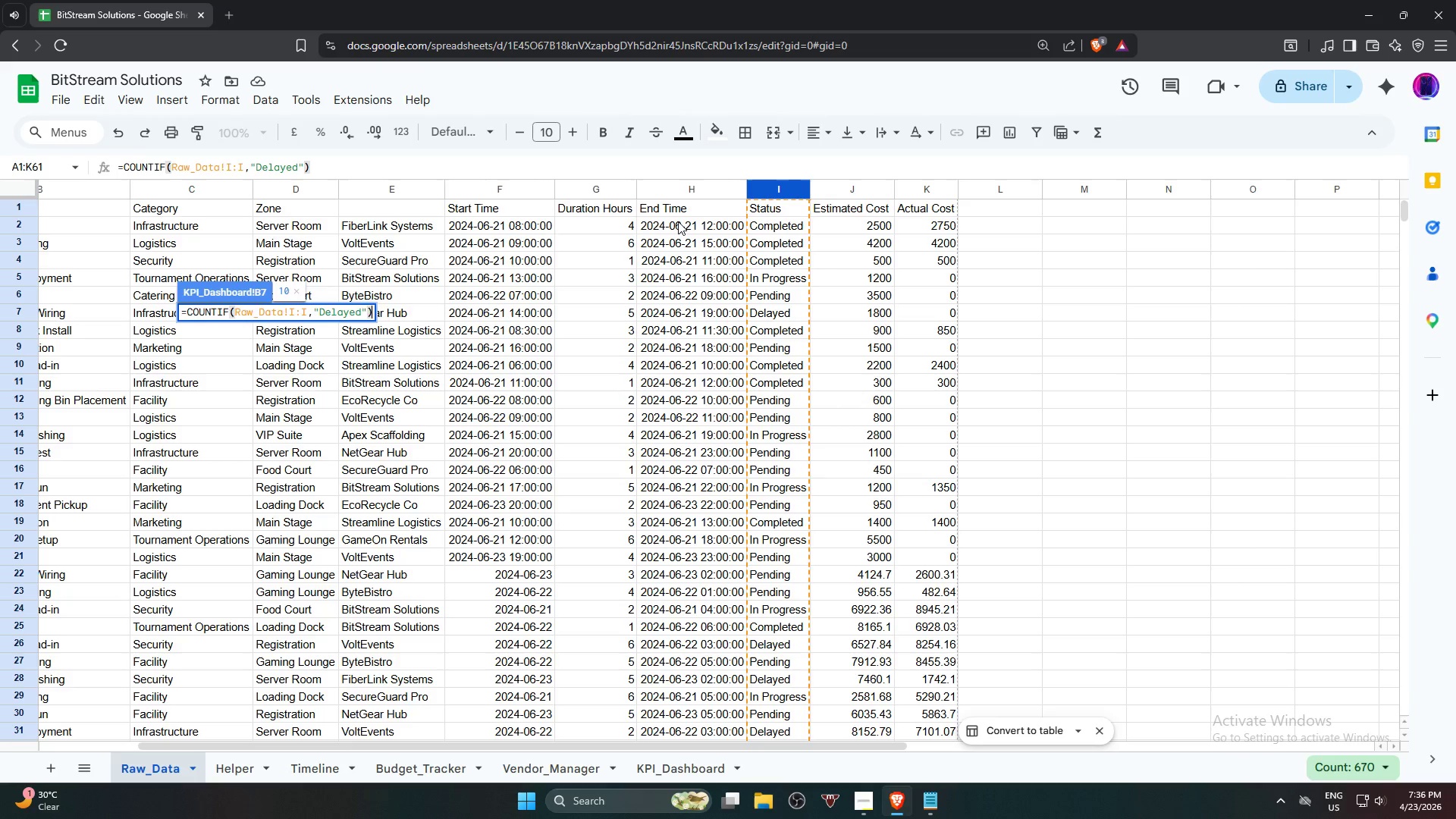 
key(Enter)
 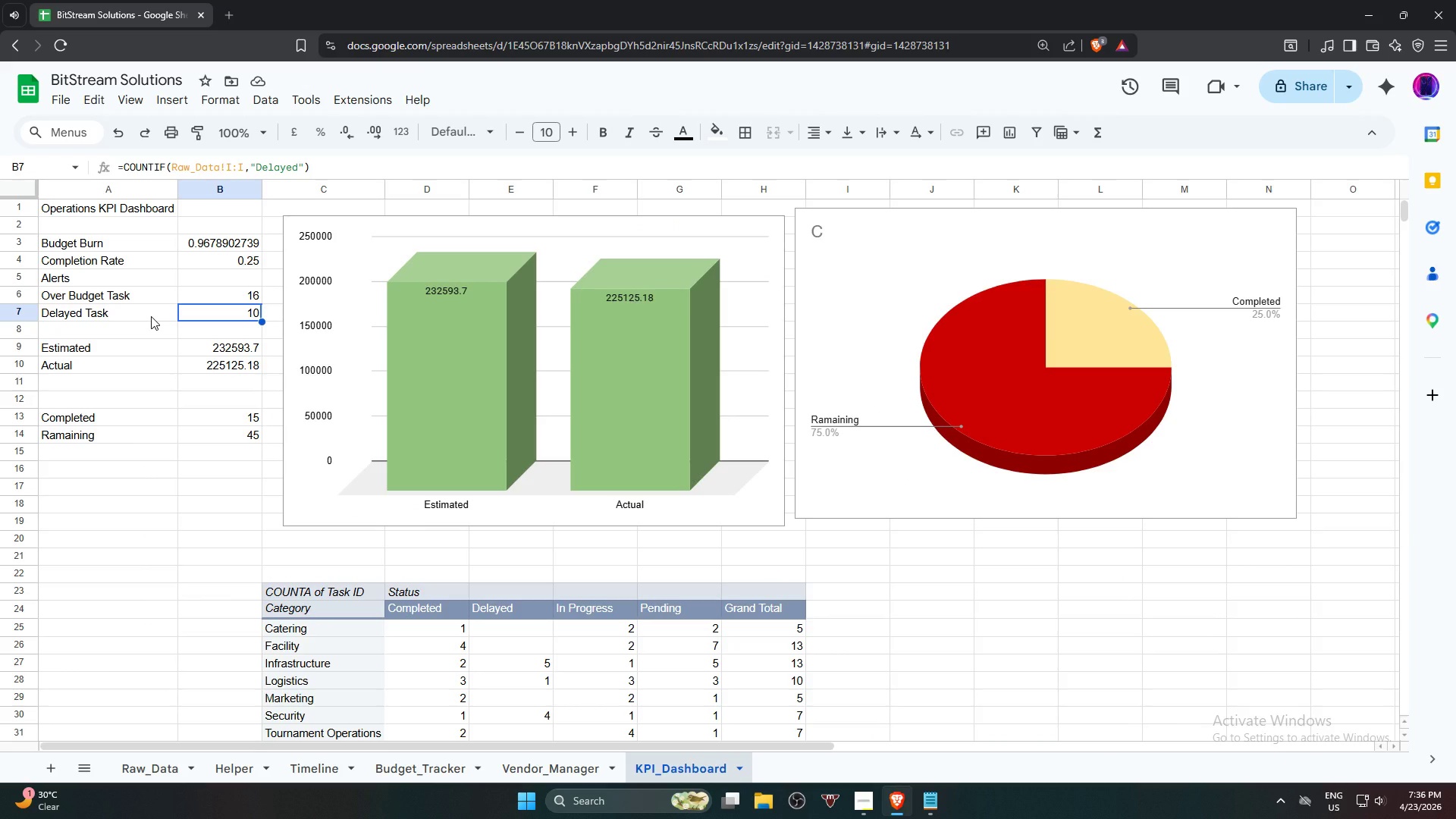 
wait(13.34)
 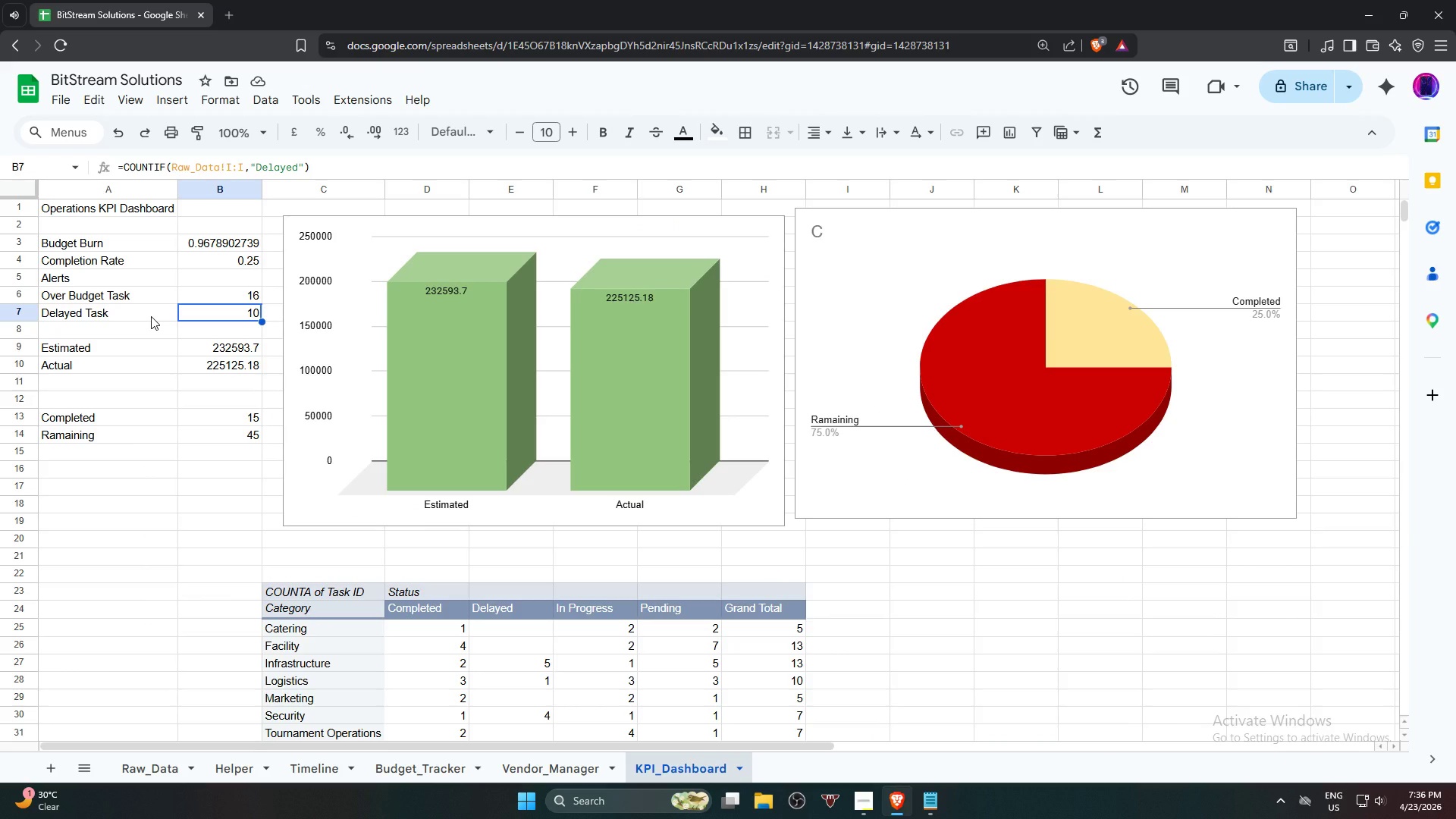 
left_click([104, 273])
 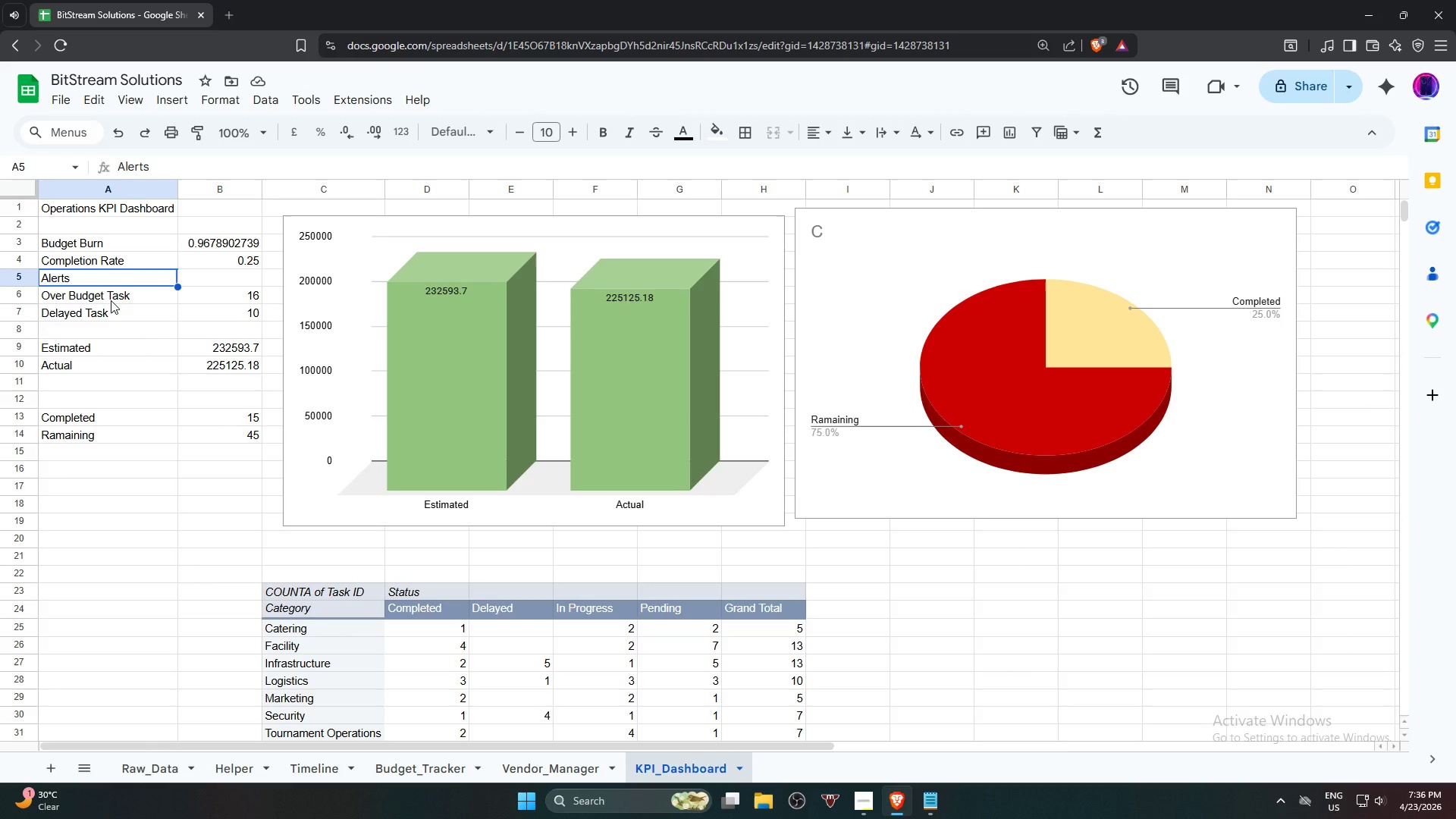 
key(Delete)
 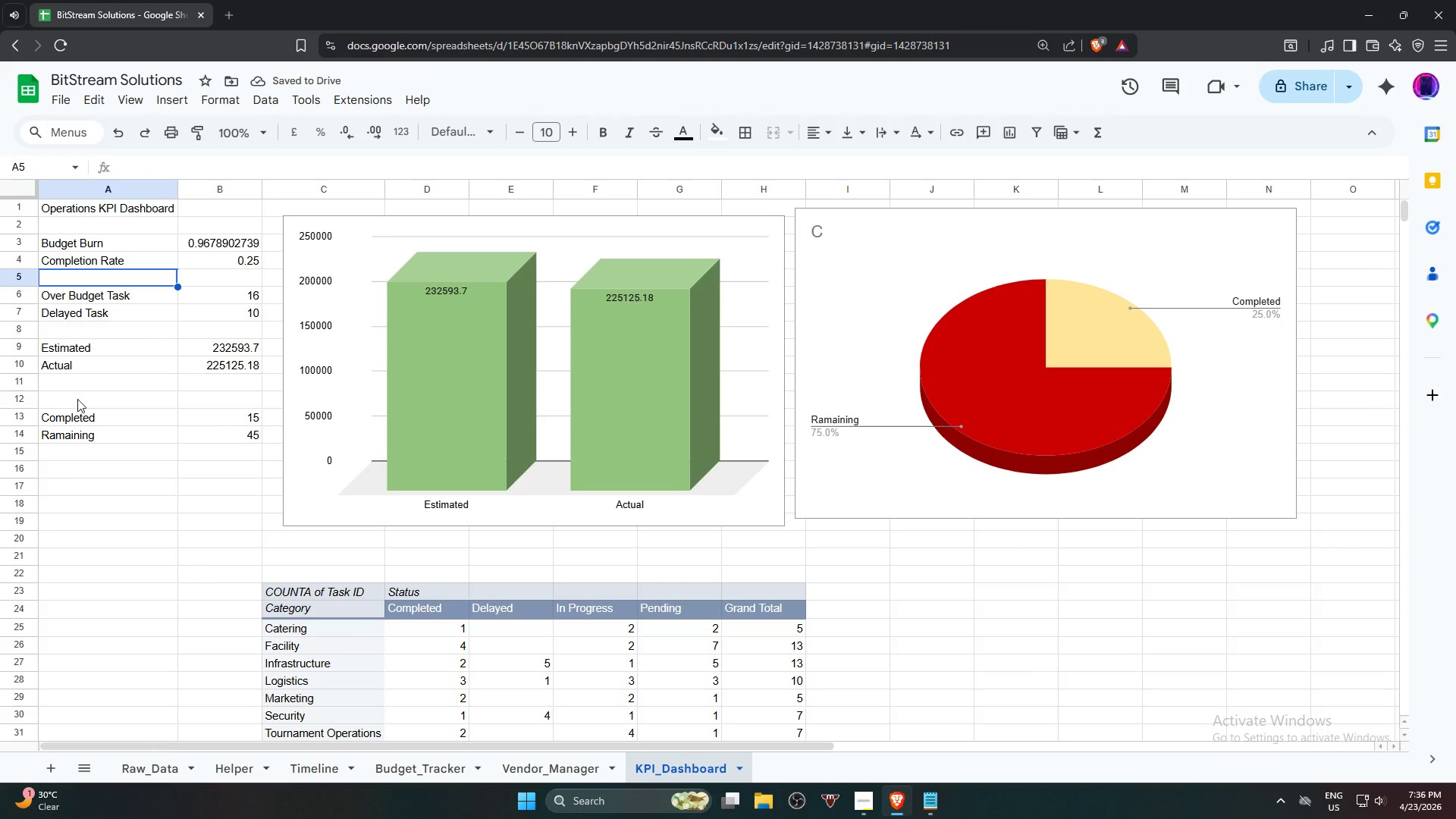 
wait(5.42)
 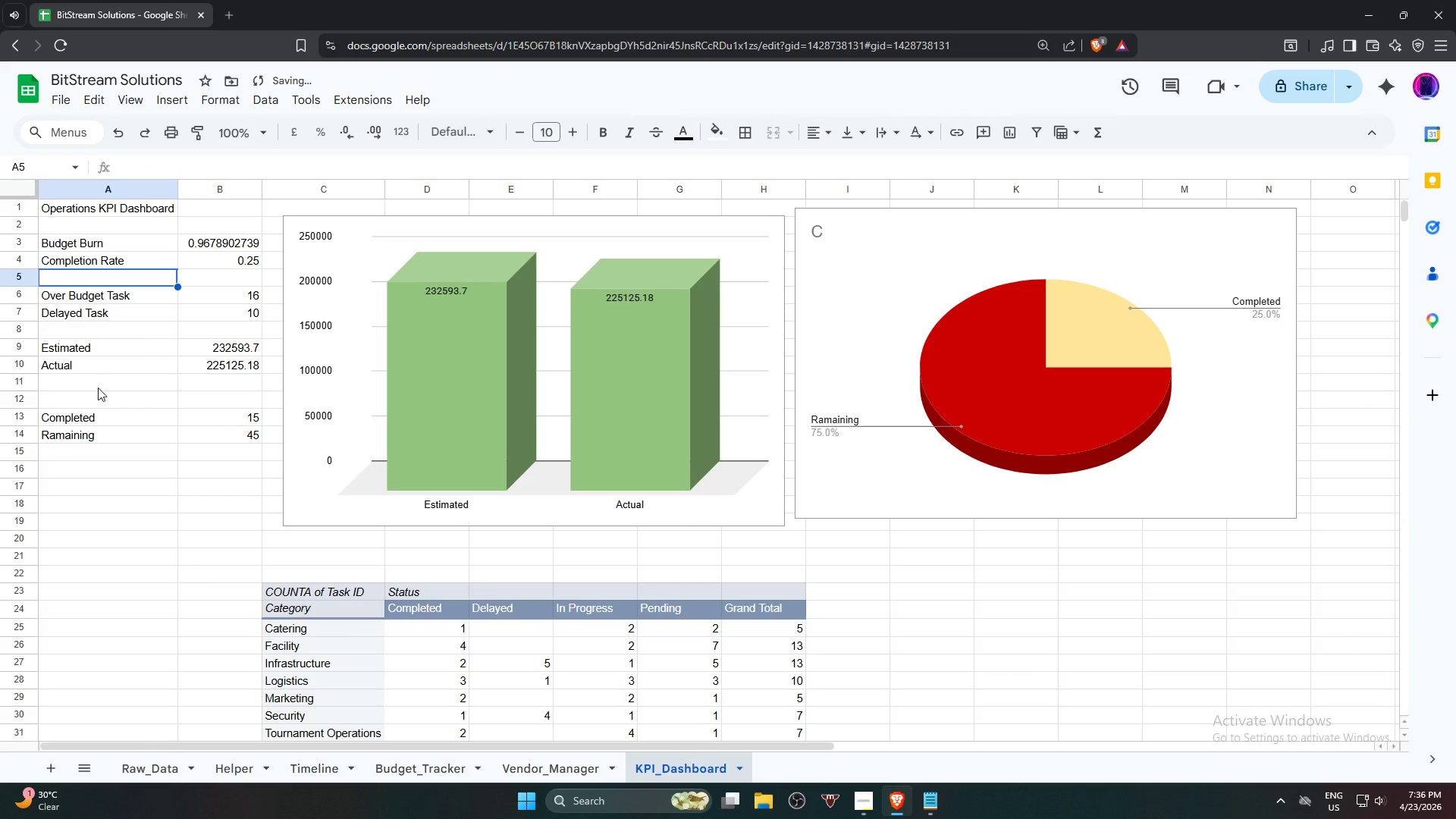 
left_click([77, 400])
 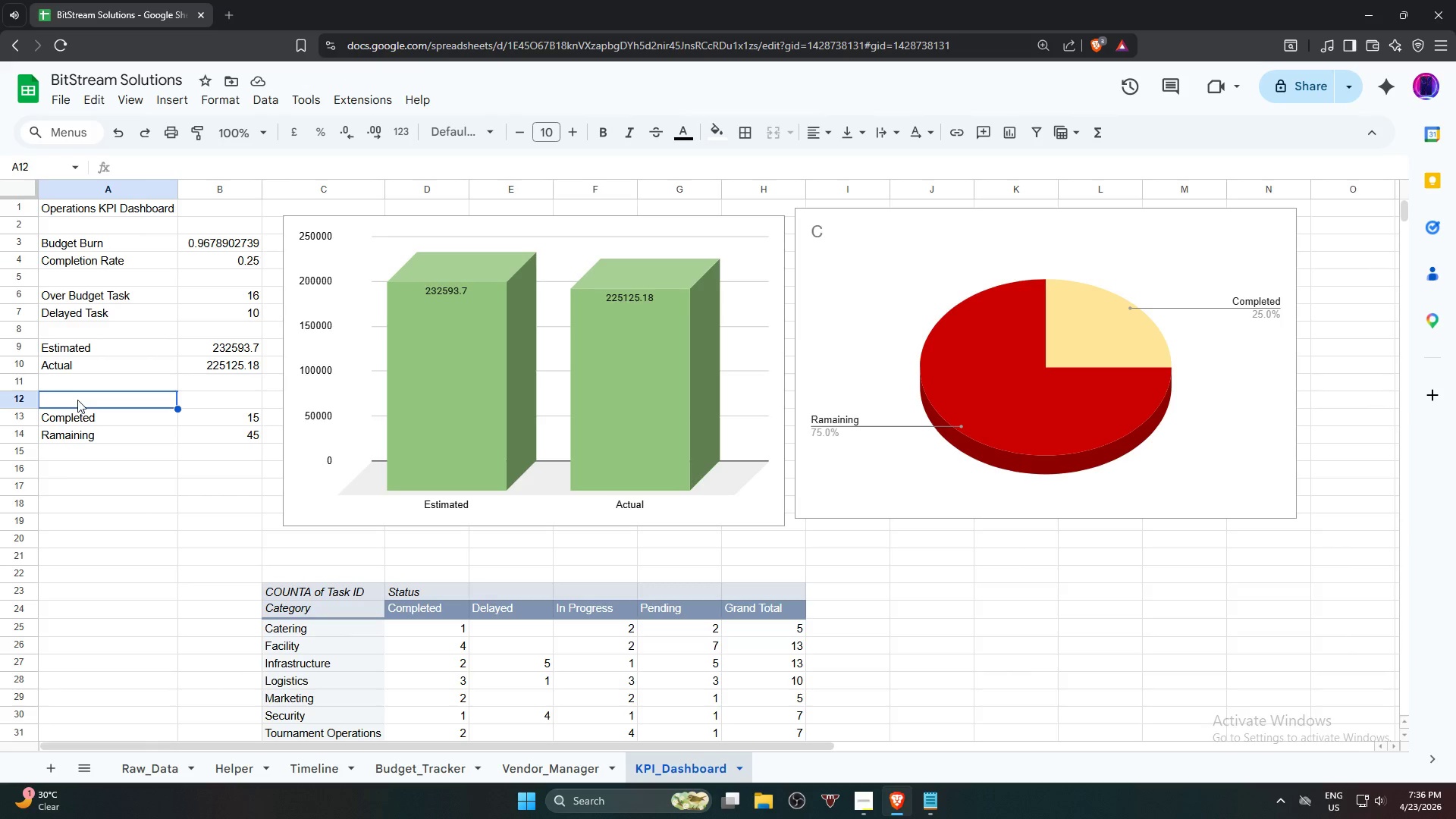 
right_click([77, 400])
 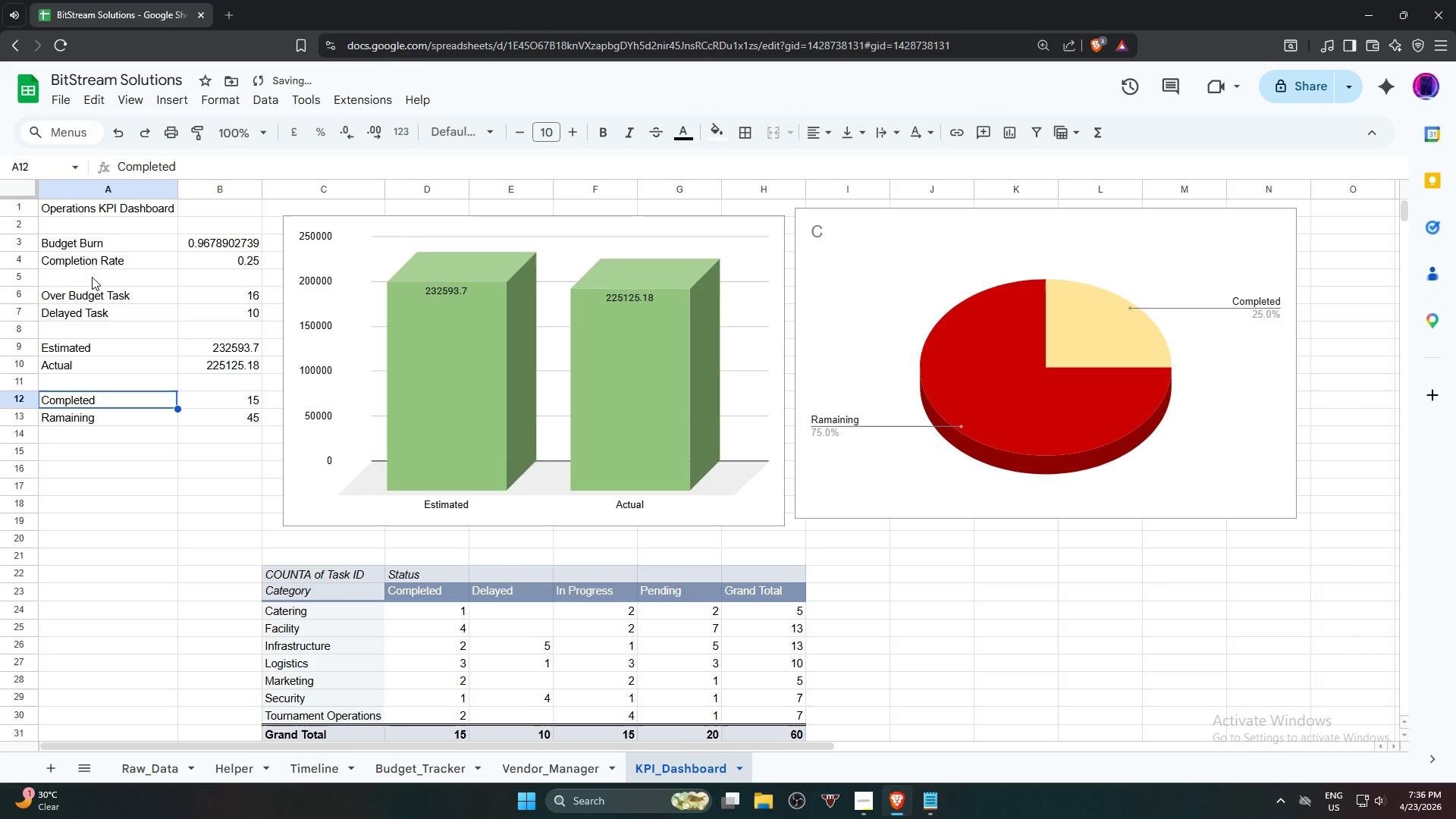 
double_click([148, 441])
 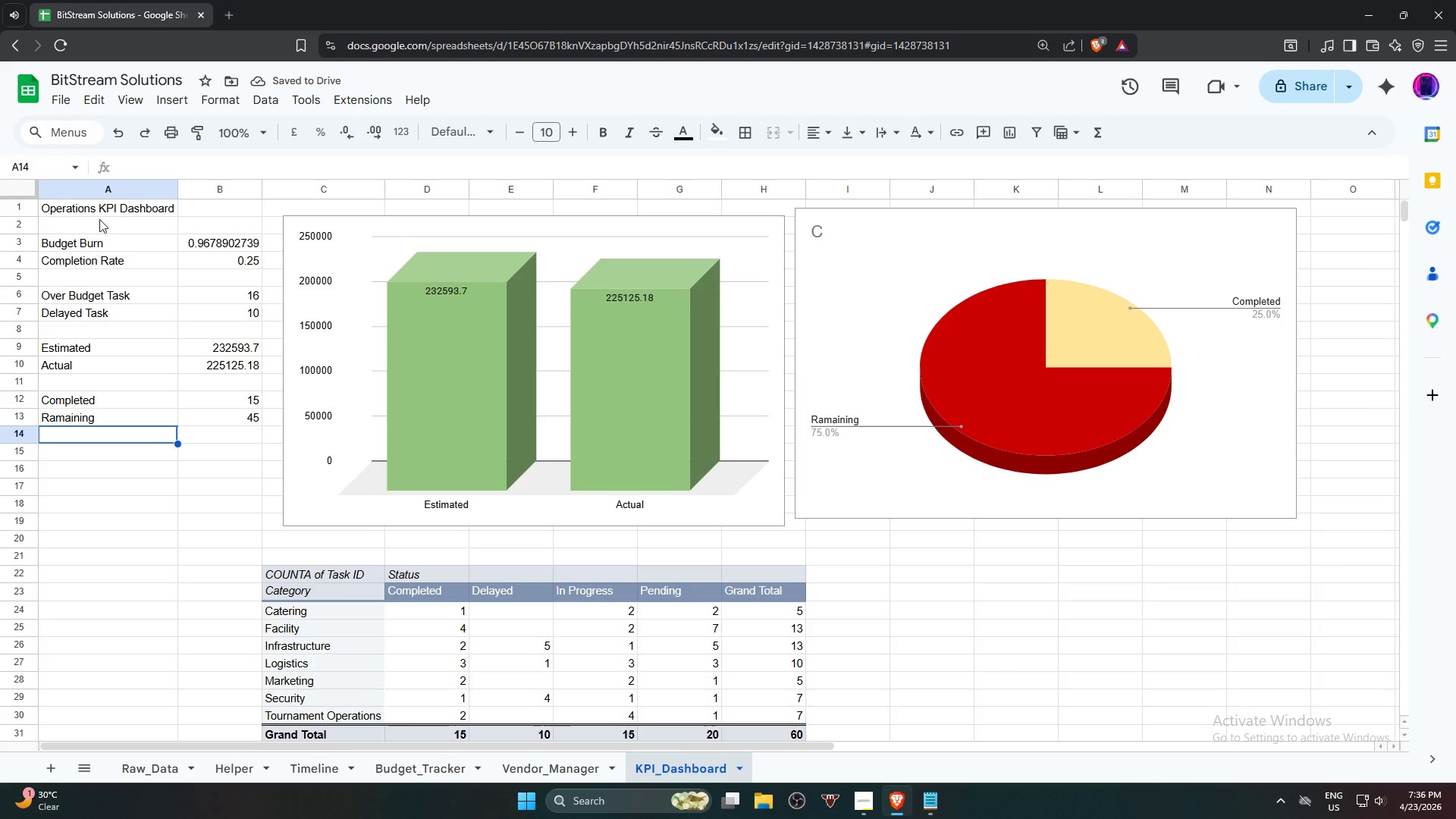 
left_click([106, 211])
 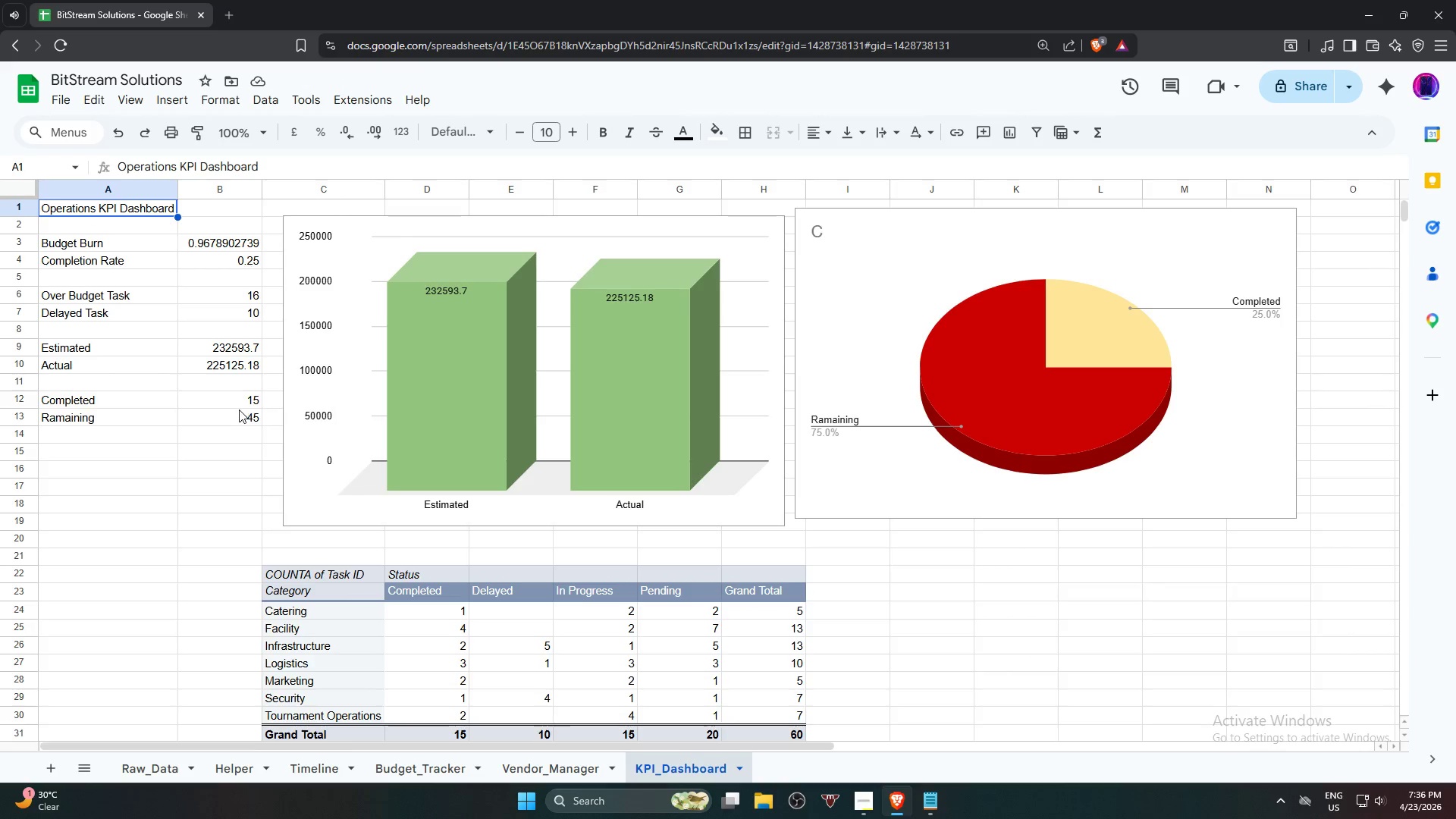 
left_click([236, 411])
 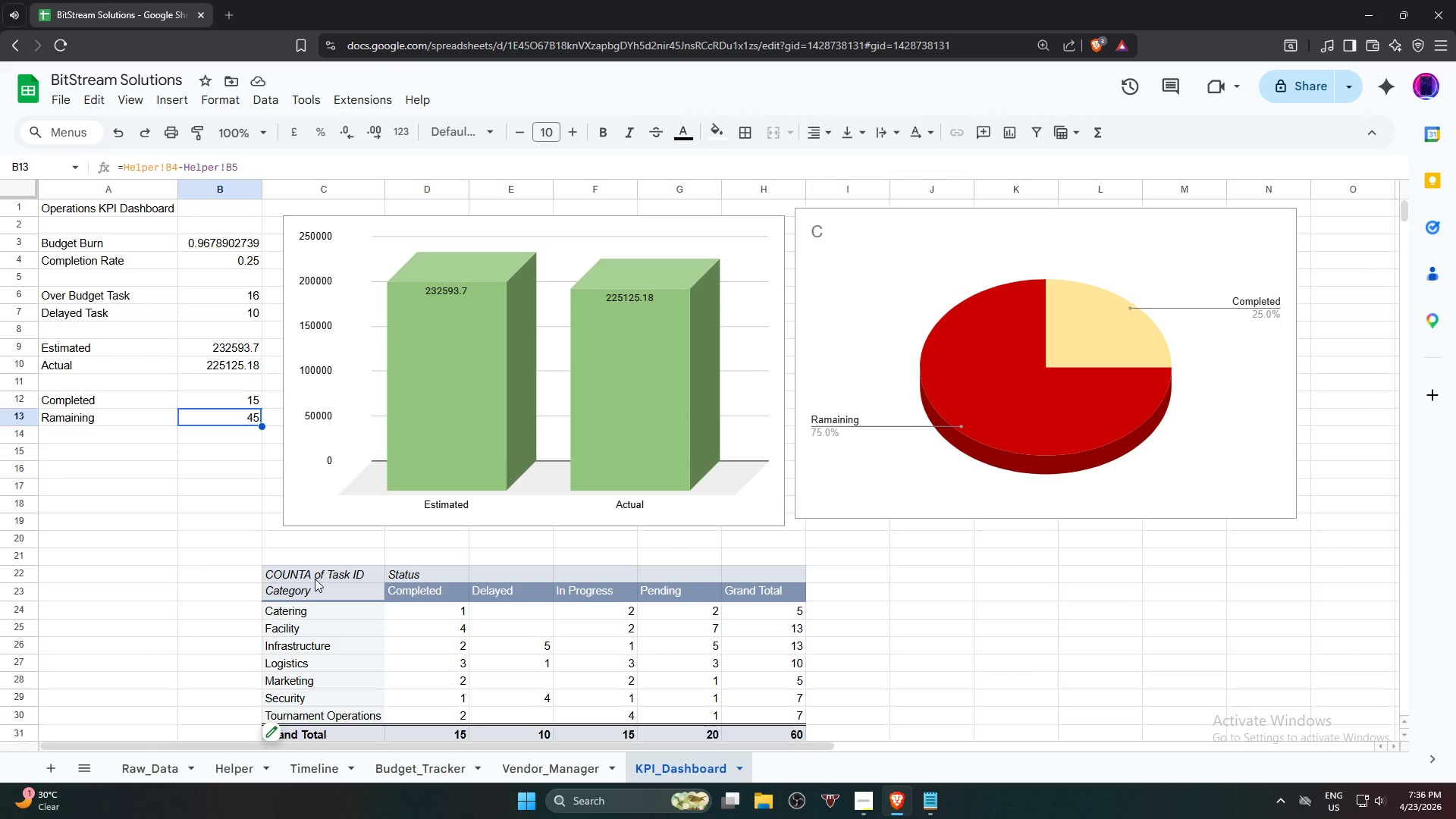 
wait(6.69)
 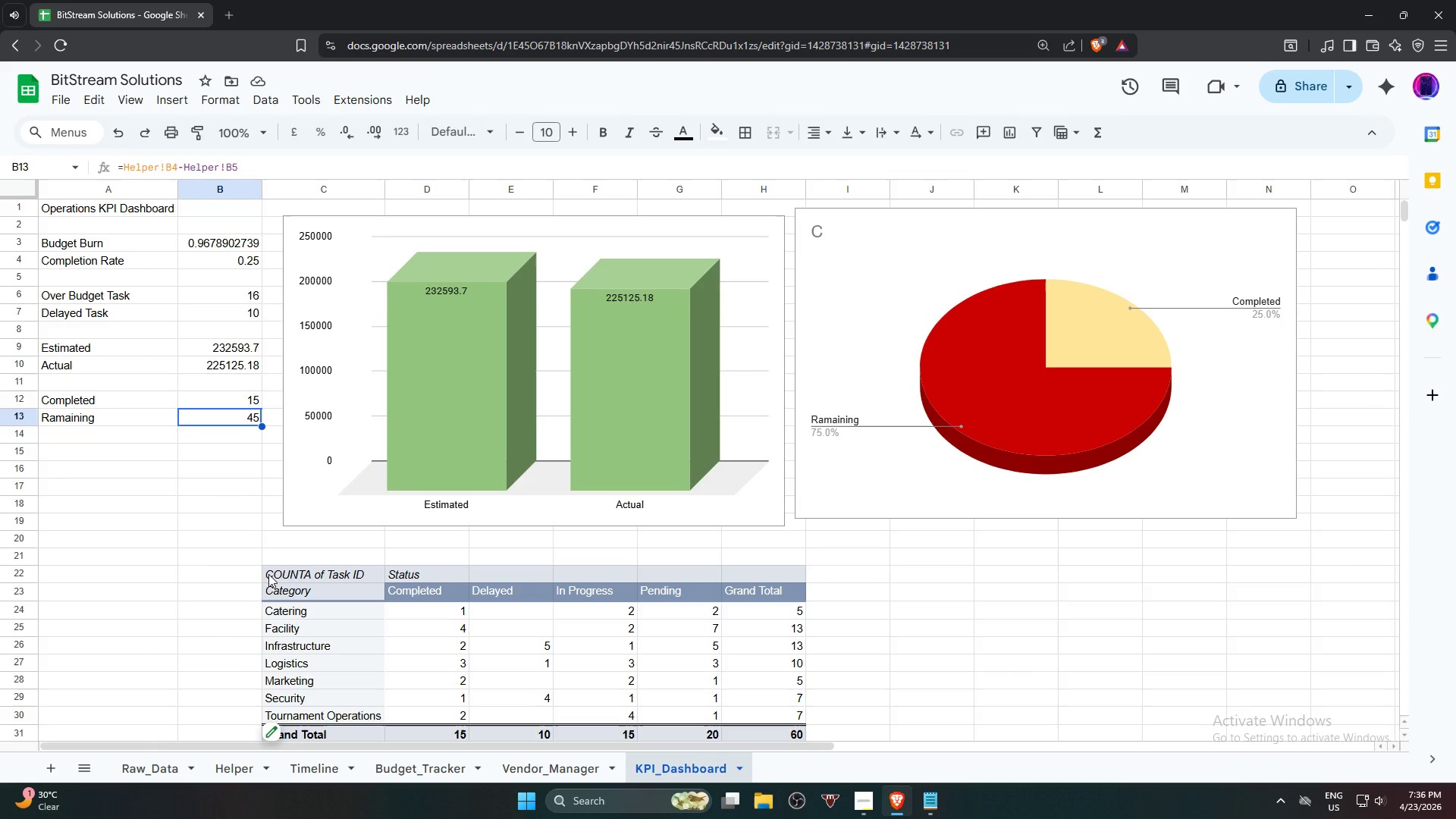 
right_click([277, 184])
 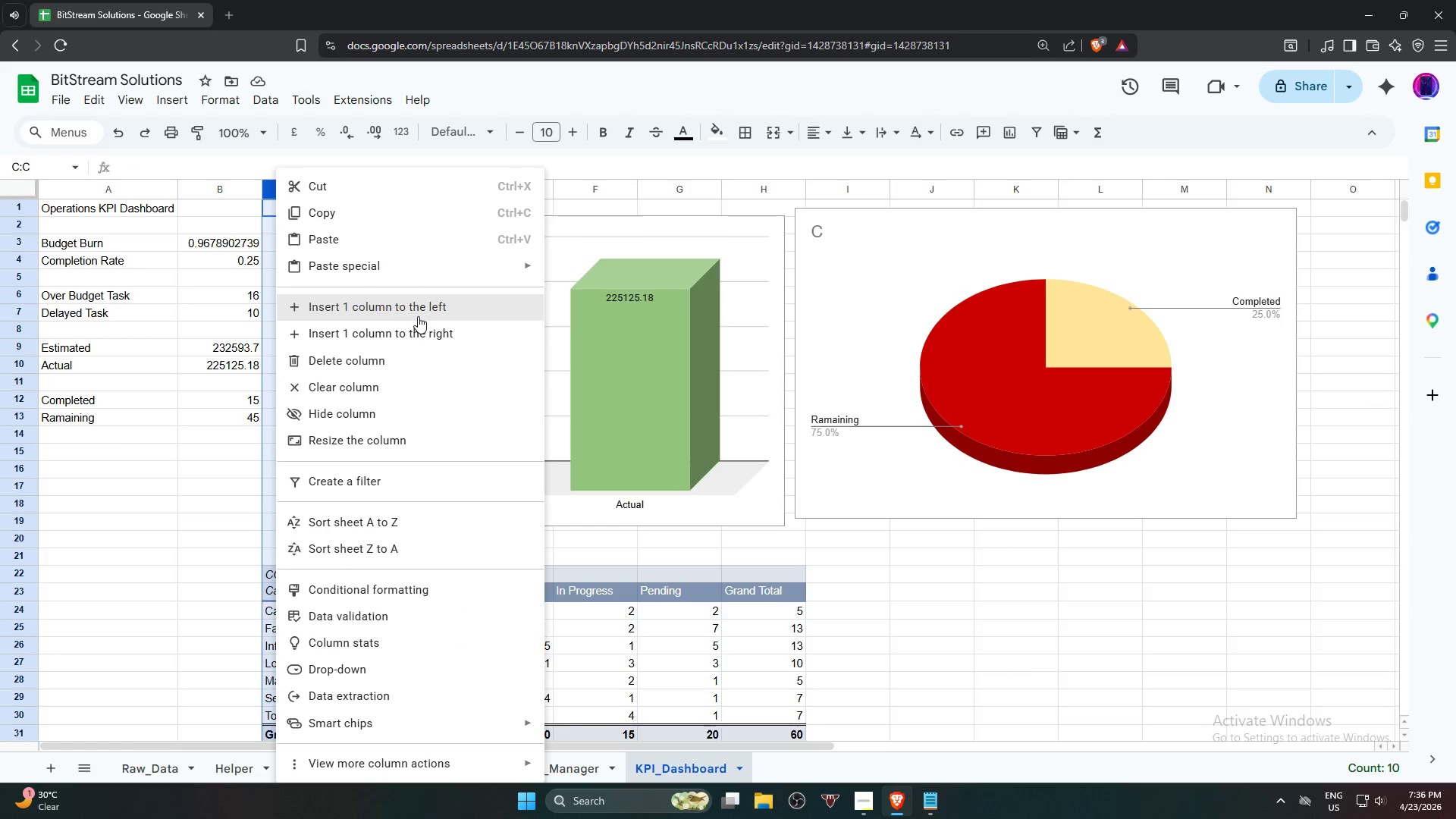 
left_click([419, 316])
 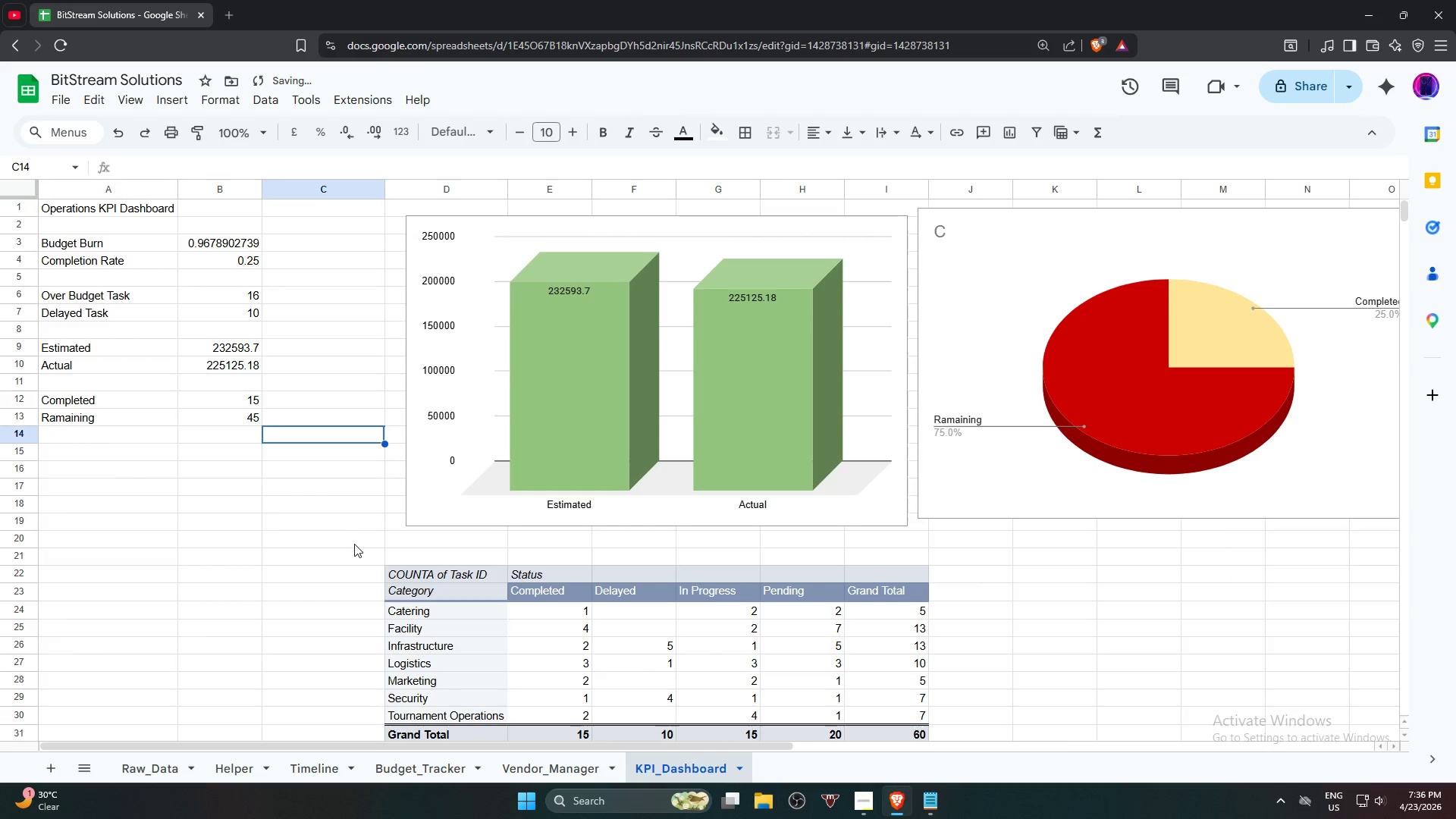 
scroll: coordinate [400, 513], scroll_direction: up, amount: 1.0
 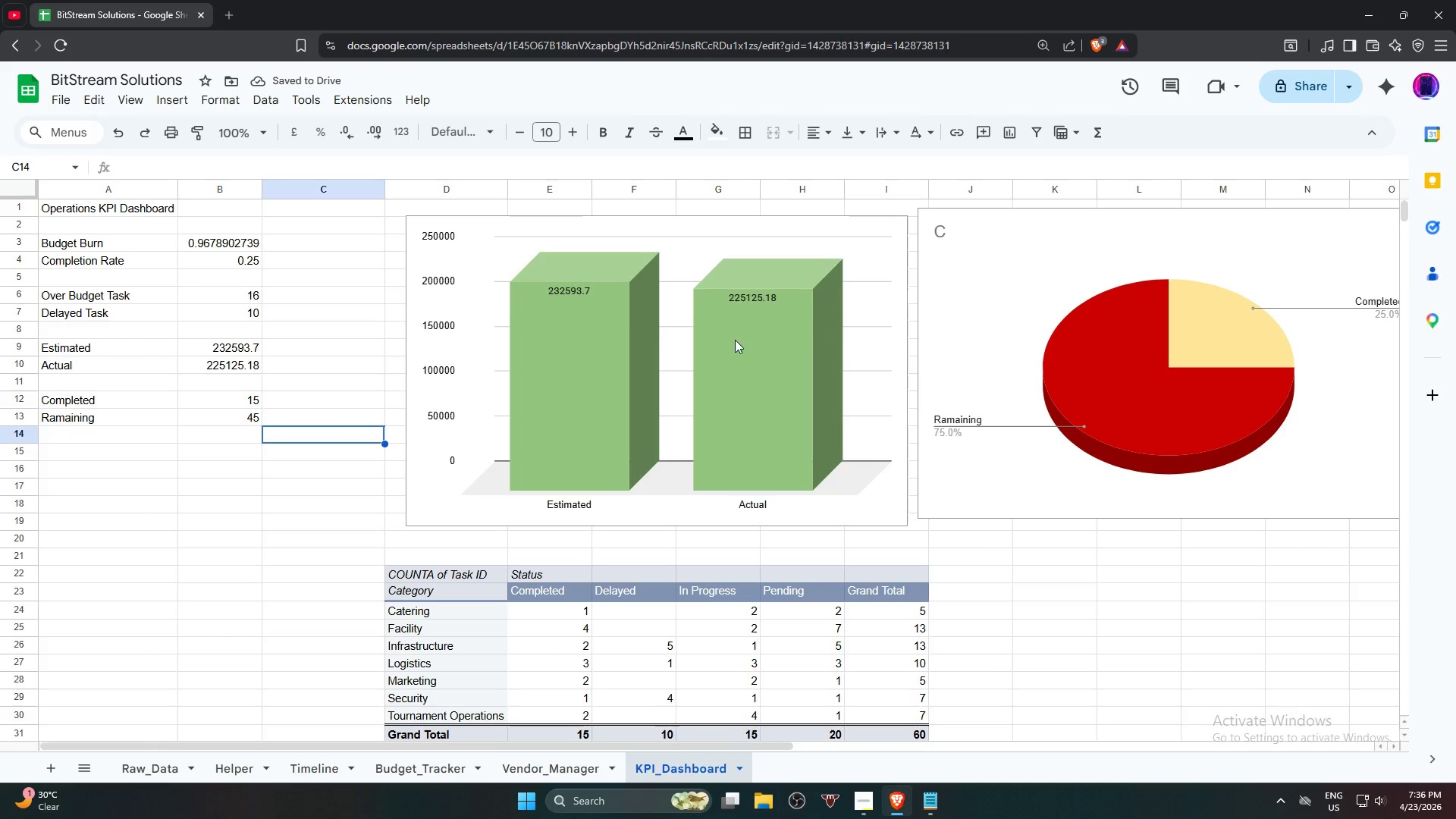 
left_click([708, 312])
 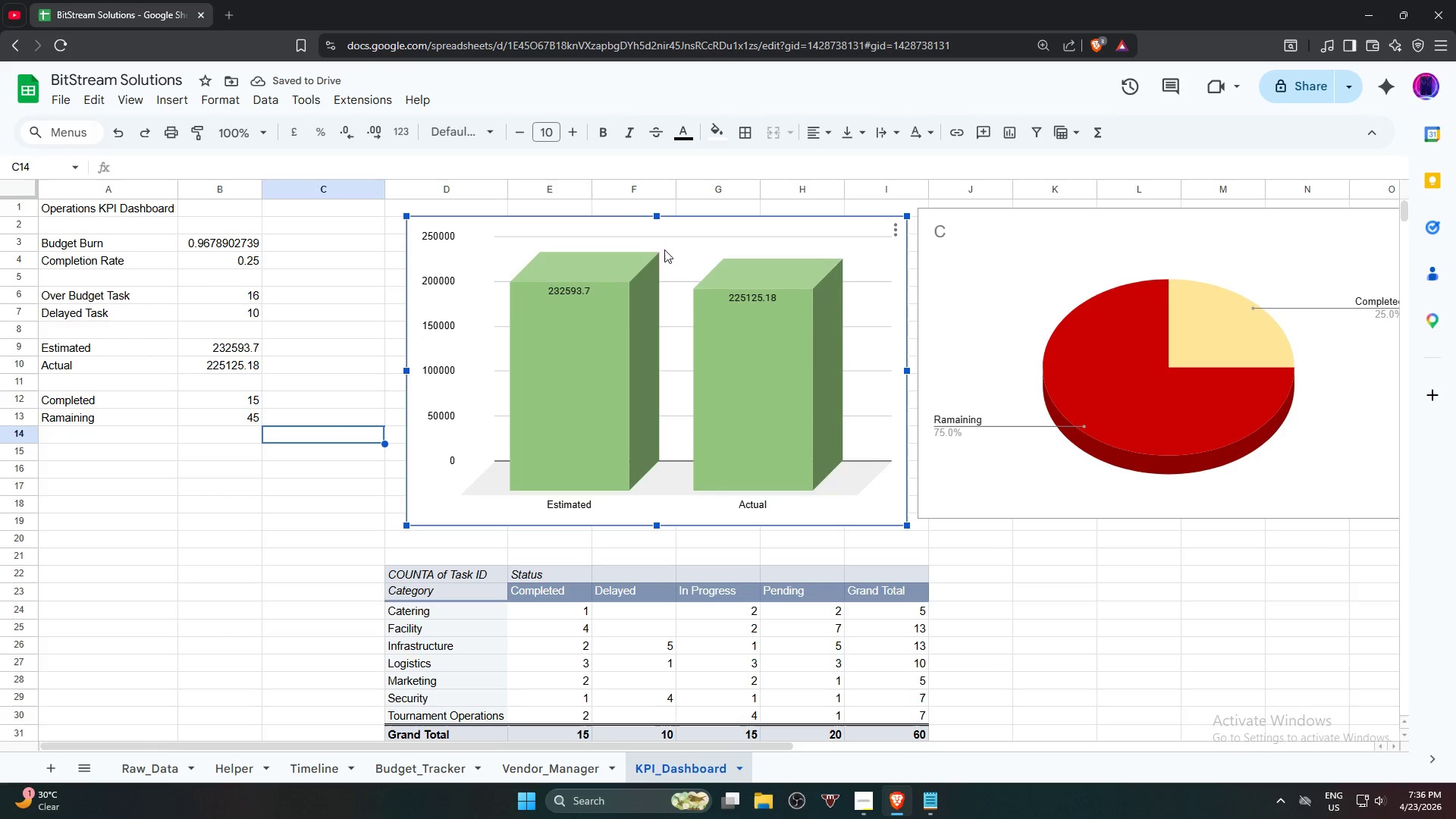 
left_click_drag(start_coordinate=[695, 241], to_coordinate=[579, 263])
 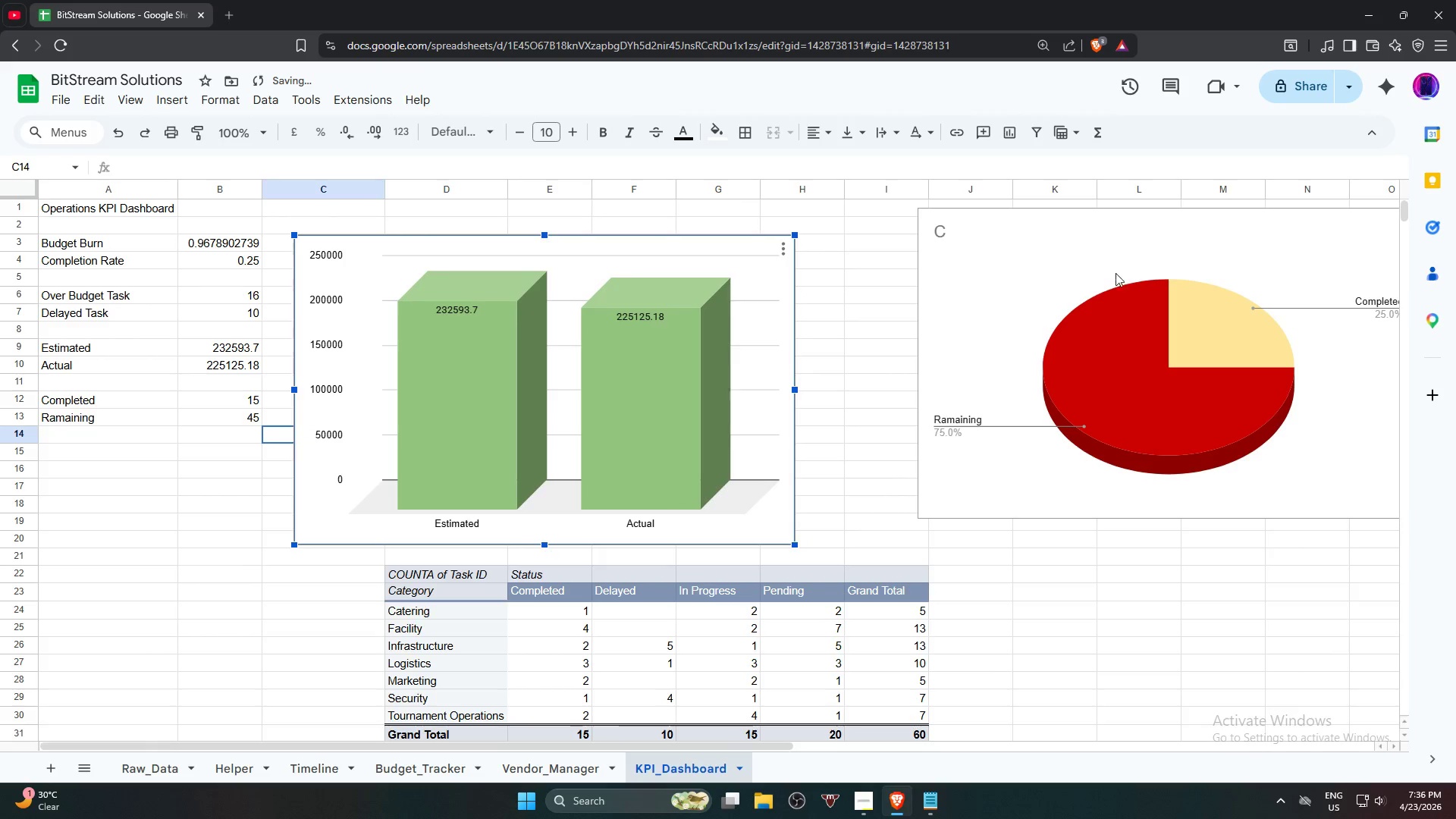 
left_click([1116, 272])
 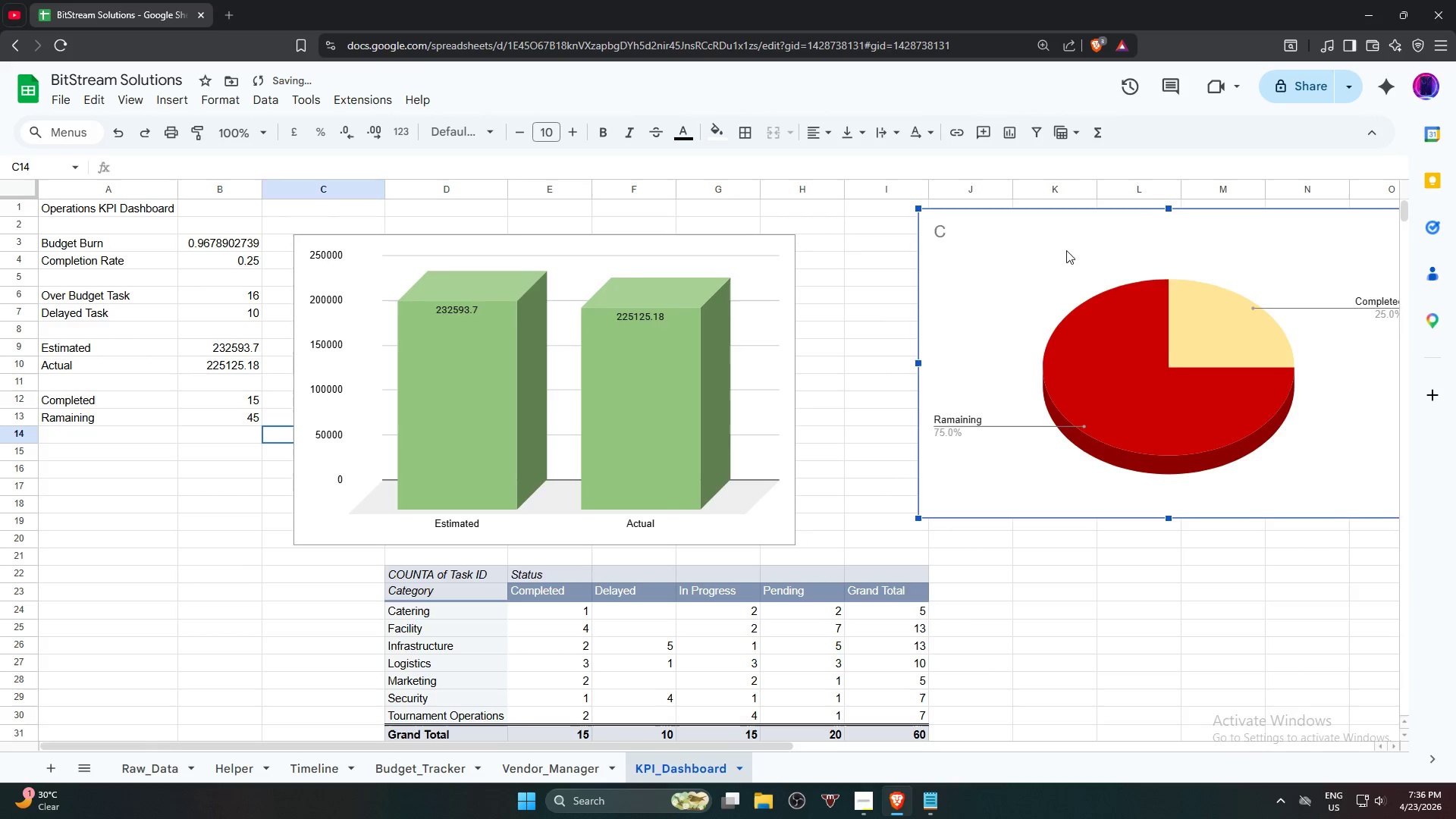 
left_click_drag(start_coordinate=[1066, 250], to_coordinate=[952, 280])
 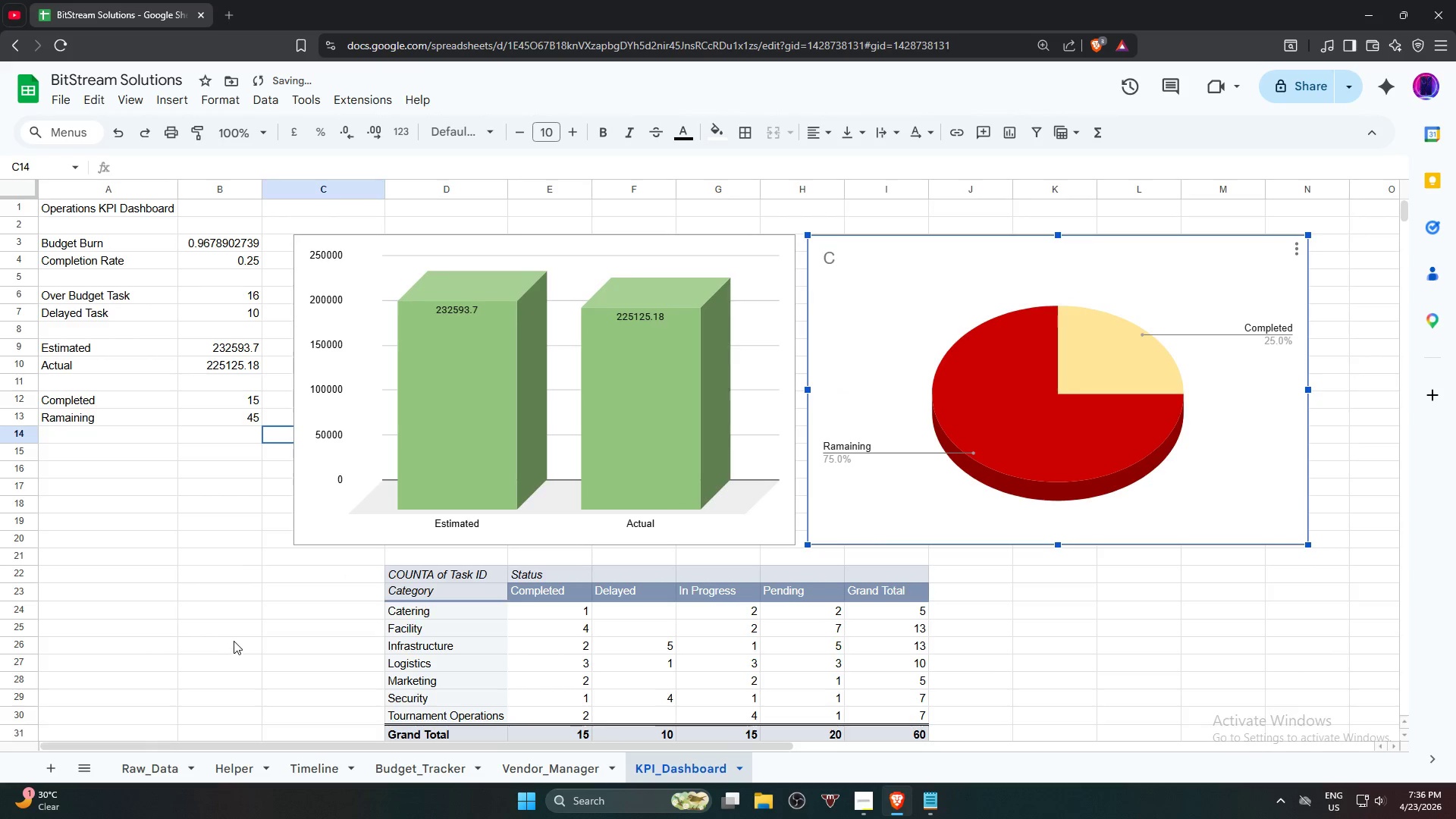 
scroll: coordinate [239, 635], scroll_direction: down, amount: 1.0
 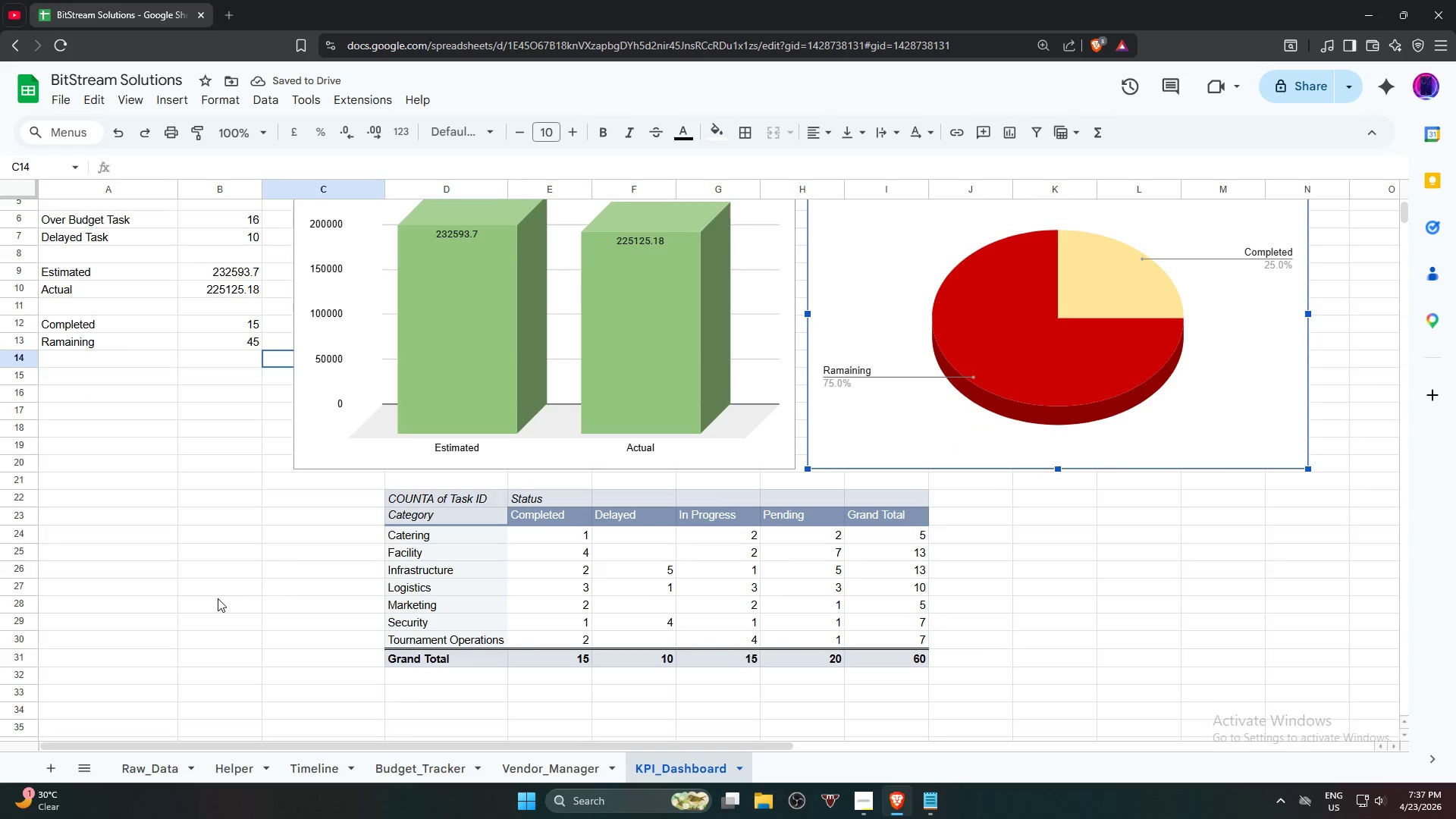 
scroll: coordinate [219, 600], scroll_direction: up, amount: 1.0
 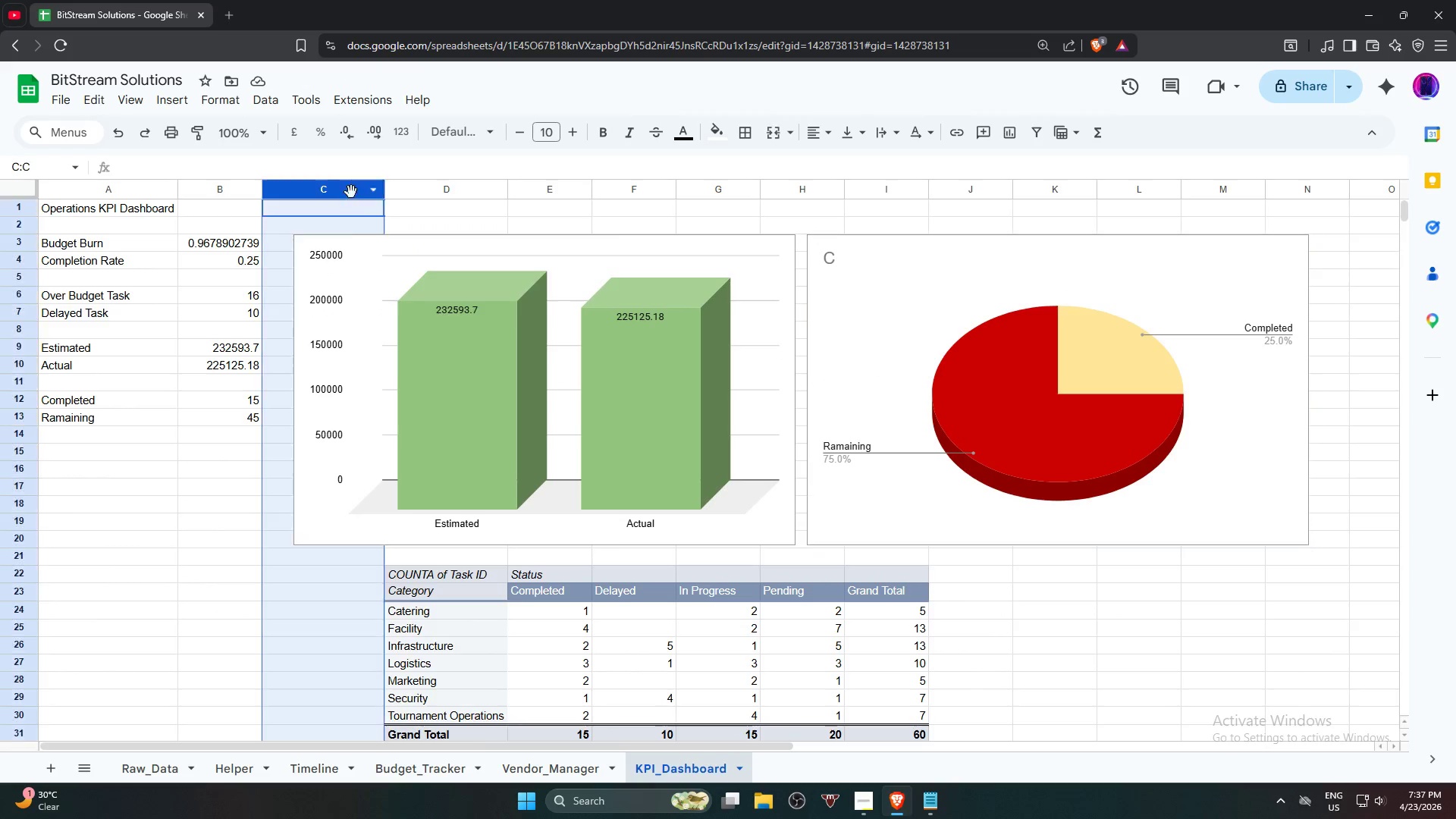 
left_click([463, 314])
 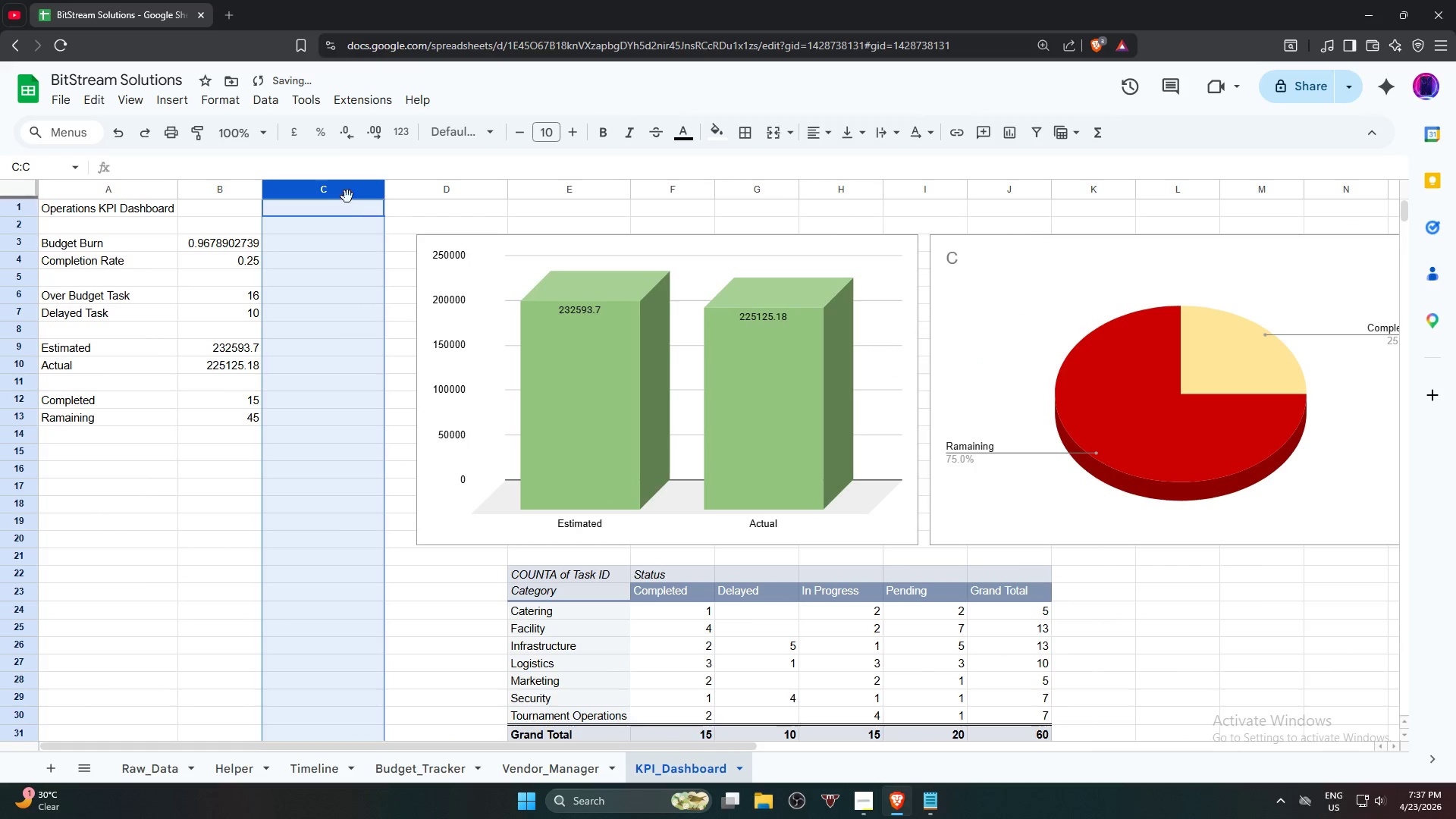 
right_click([343, 191])
 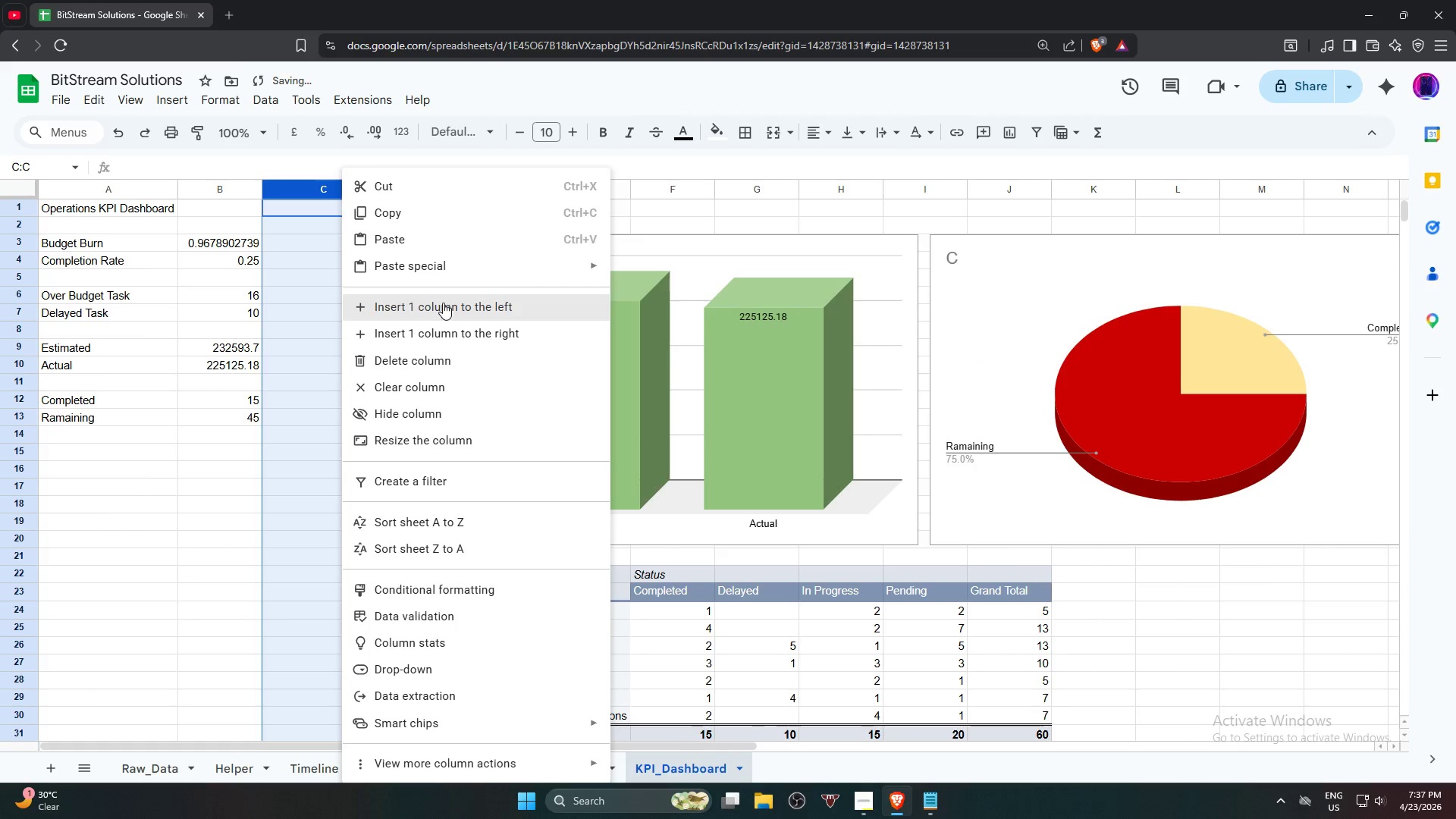 
left_click([1181, 686])
 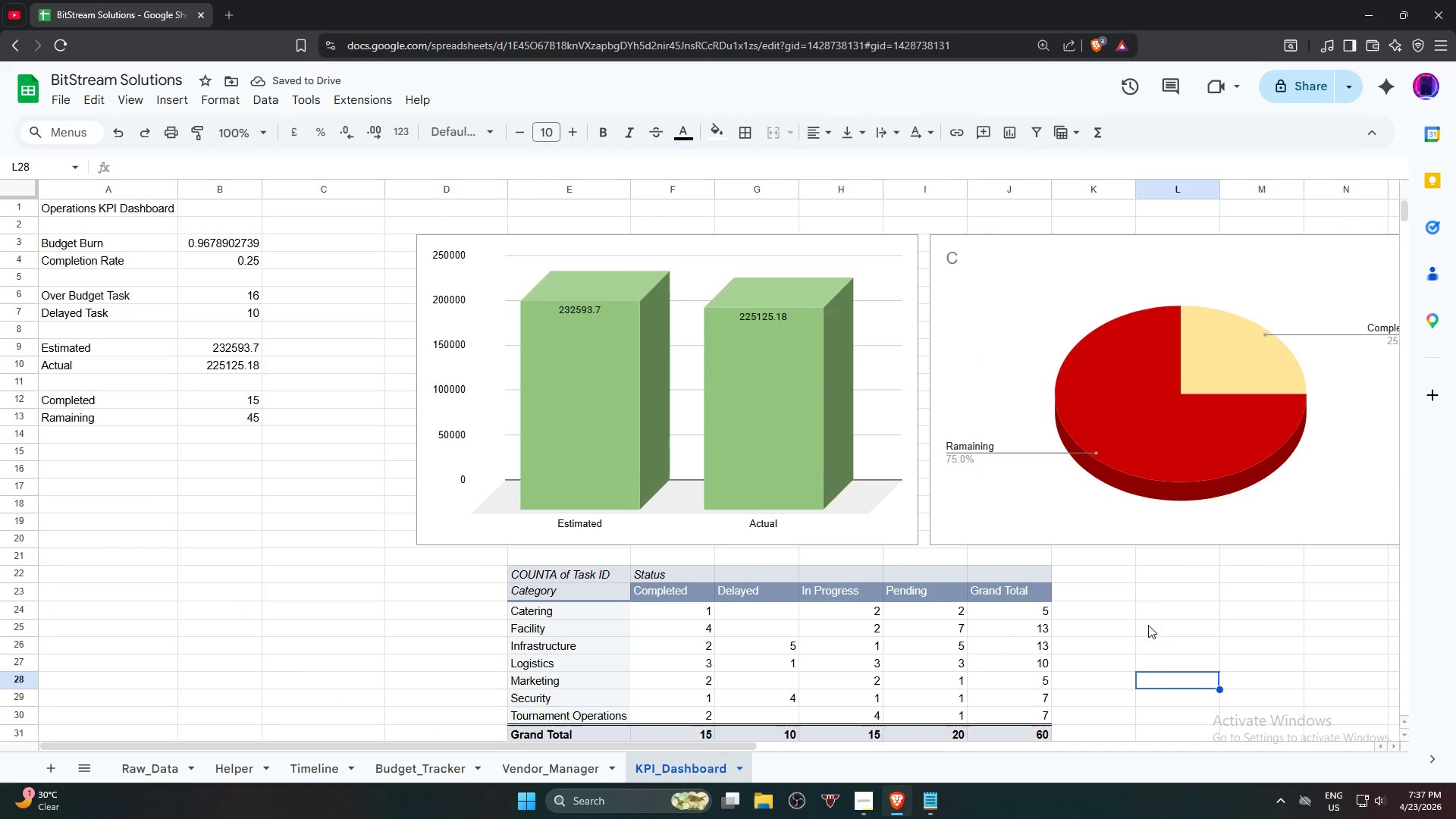 
scroll: coordinate [1140, 613], scroll_direction: down, amount: 1.0
 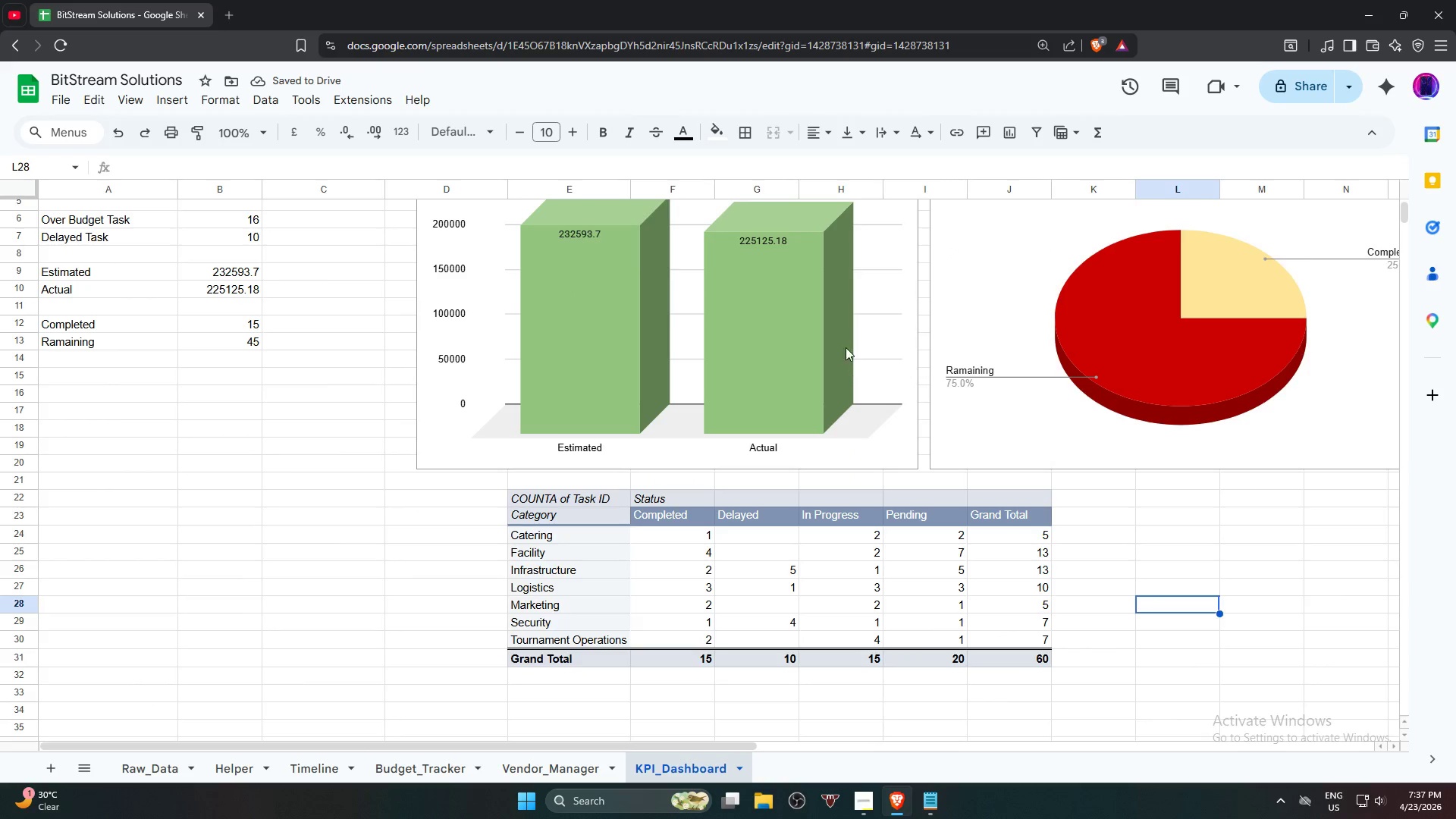 
scroll: coordinate [836, 338], scroll_direction: up, amount: 2.0
 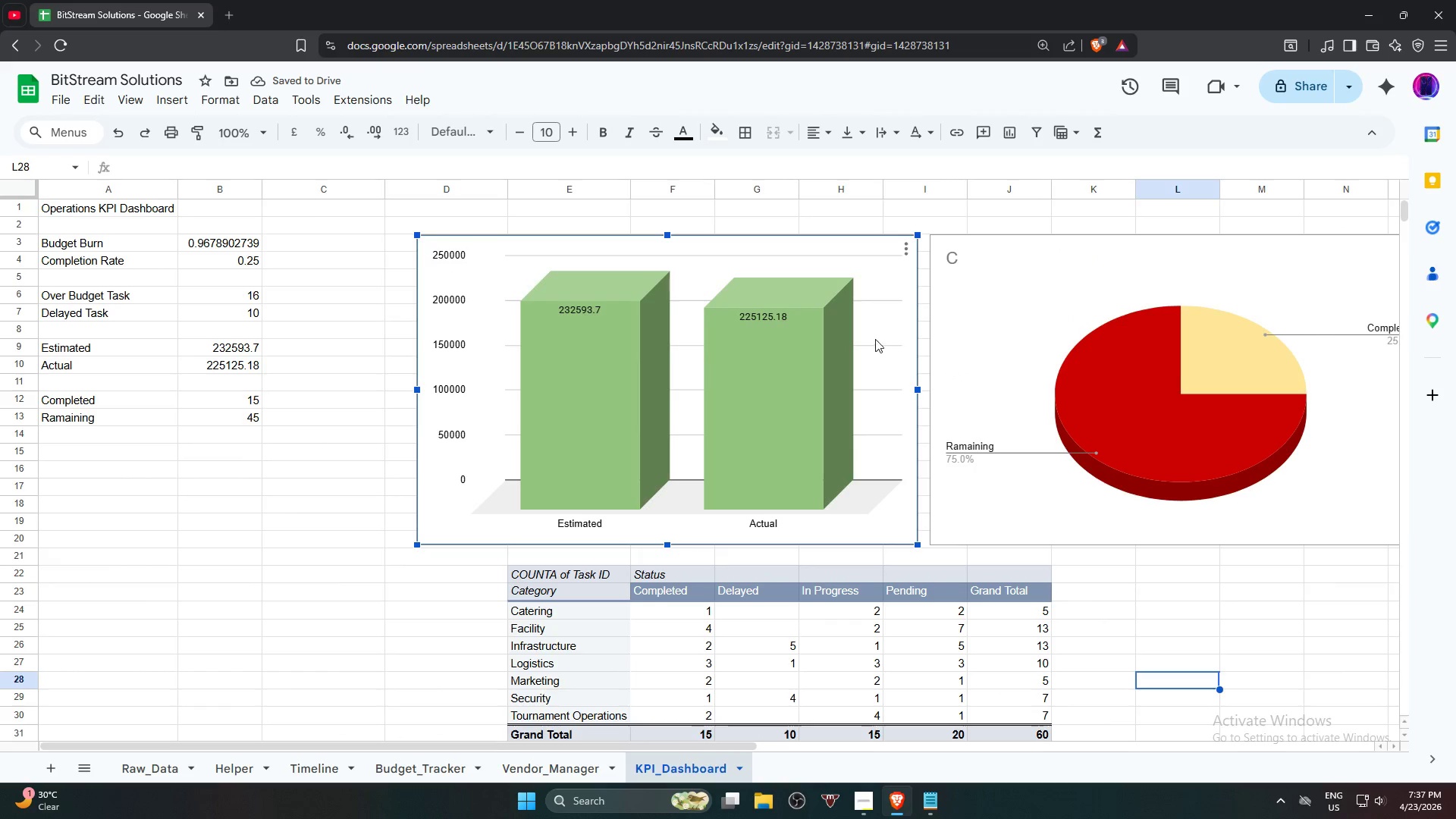 
left_click_drag(start_coordinate=[883, 341], to_coordinate=[743, 337])
 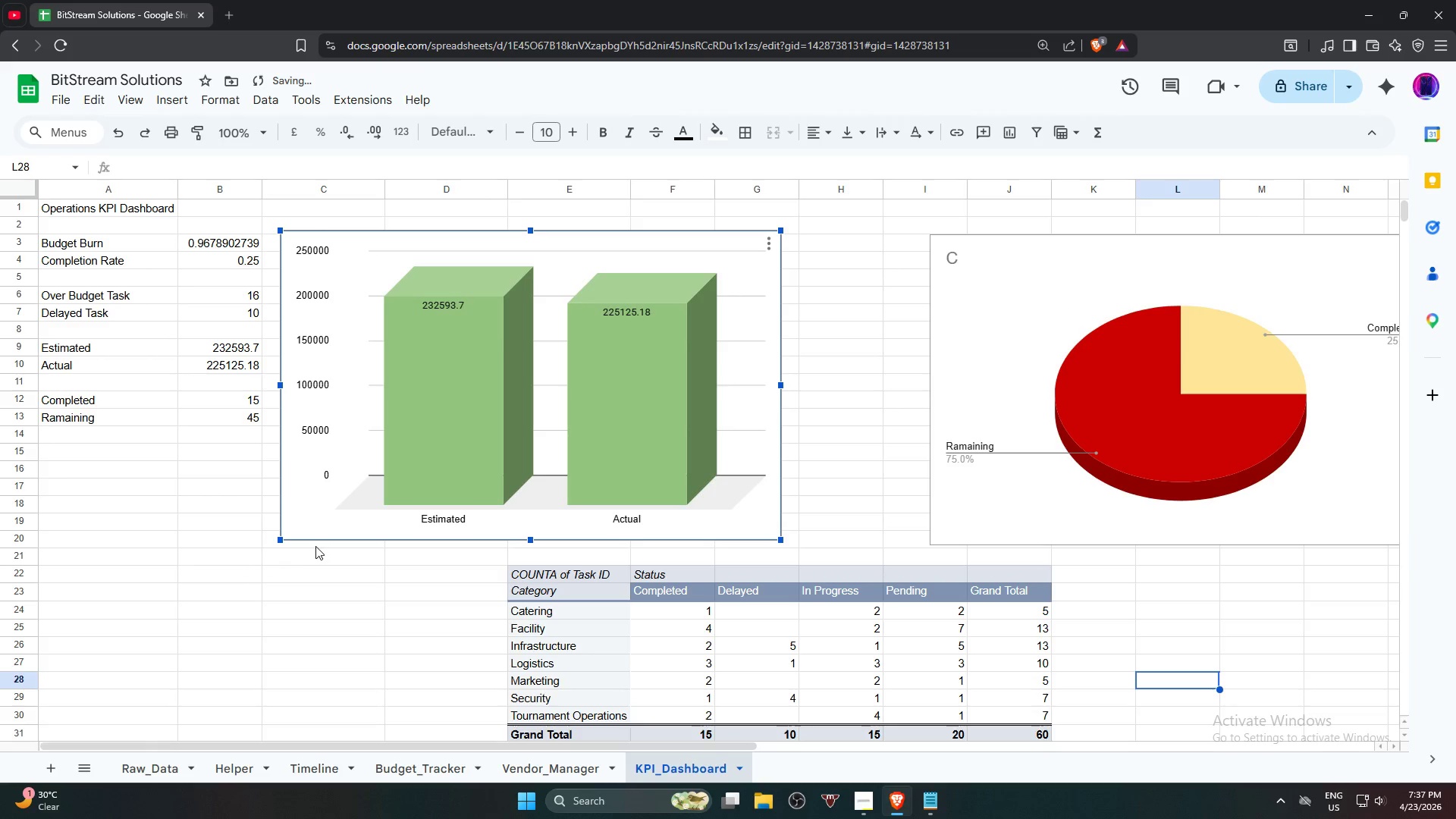 
right_click([304, 557])
 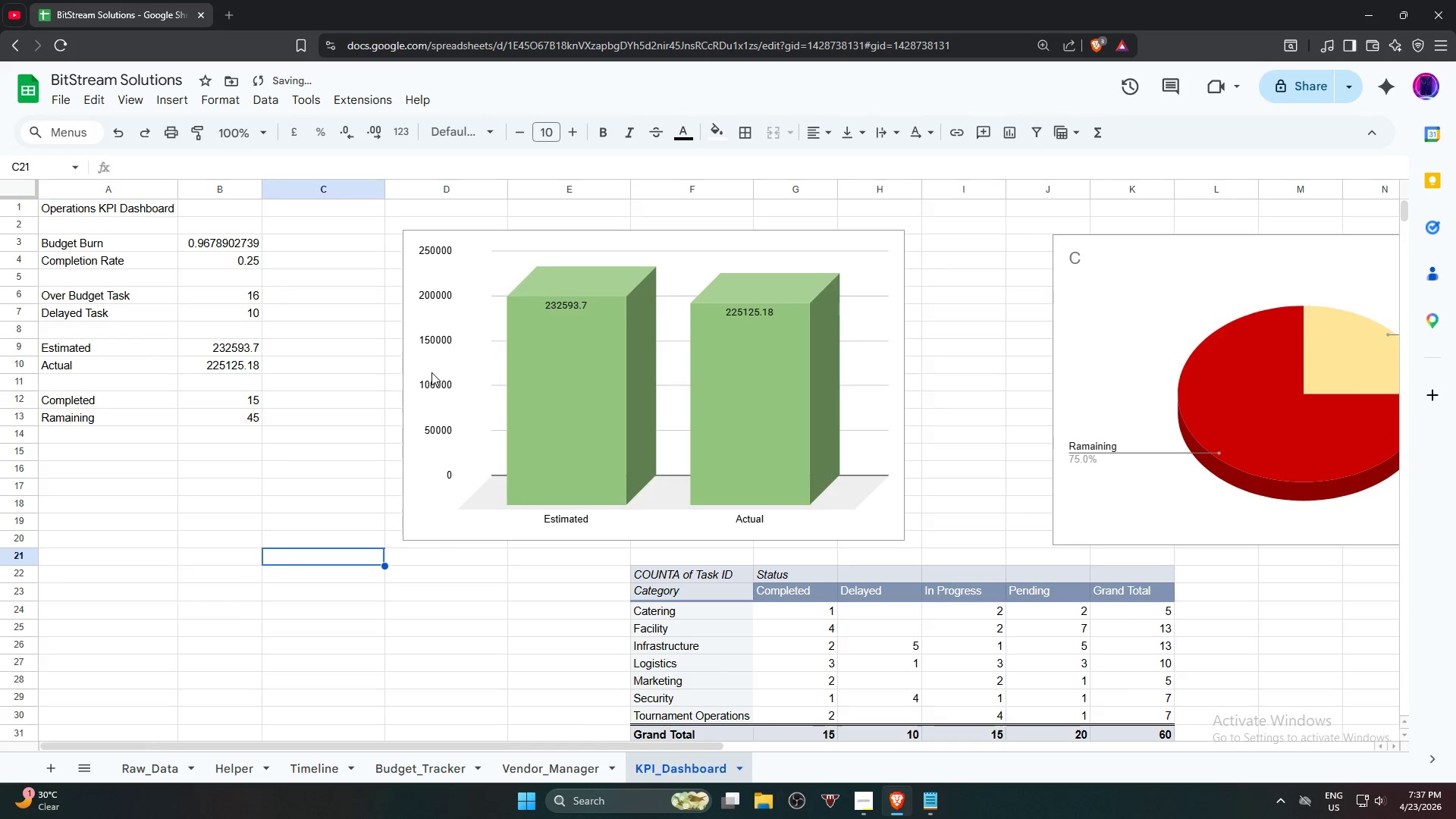 
key(Control+ControlLeft)
 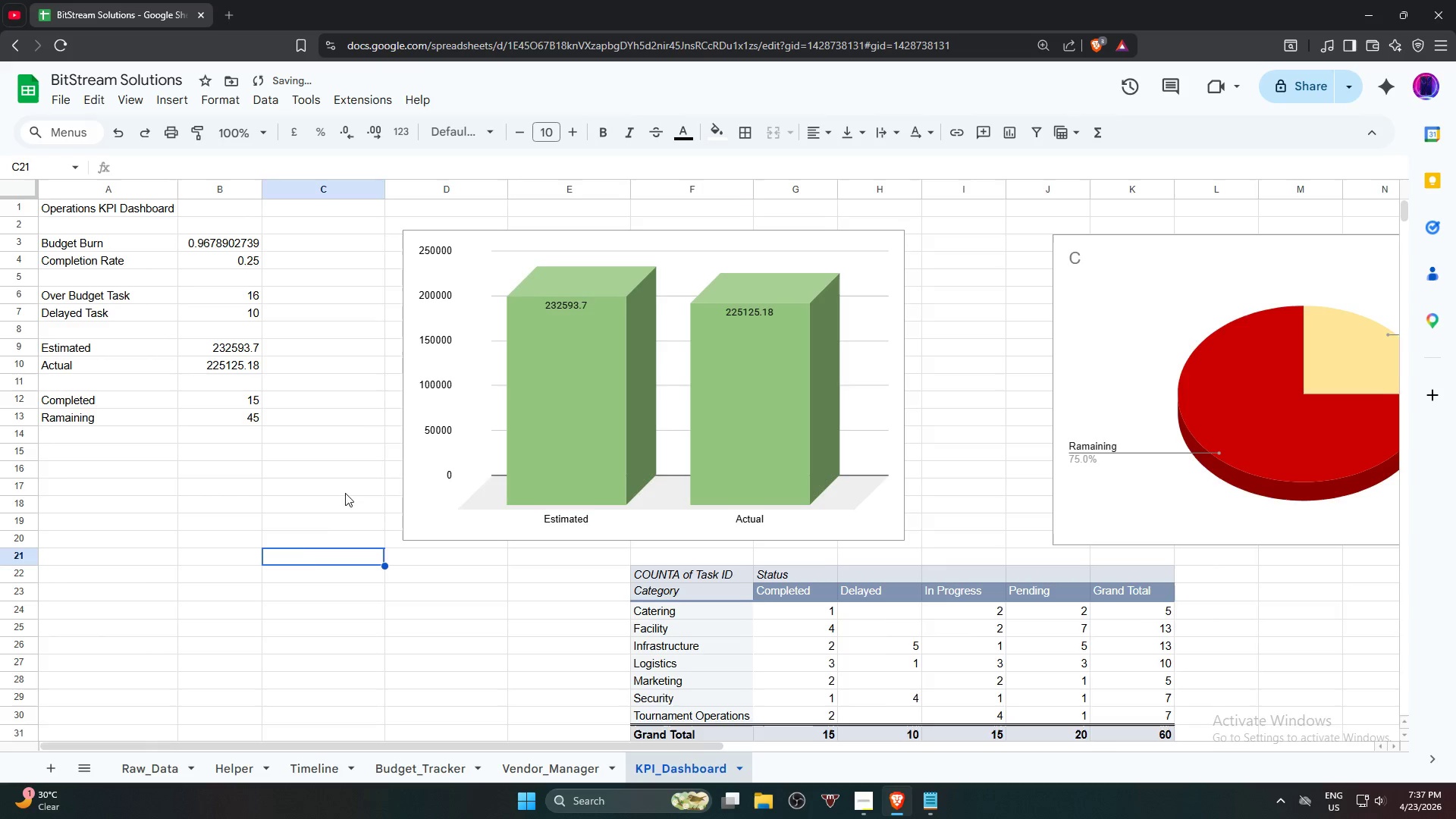 
key(Control+Z)
 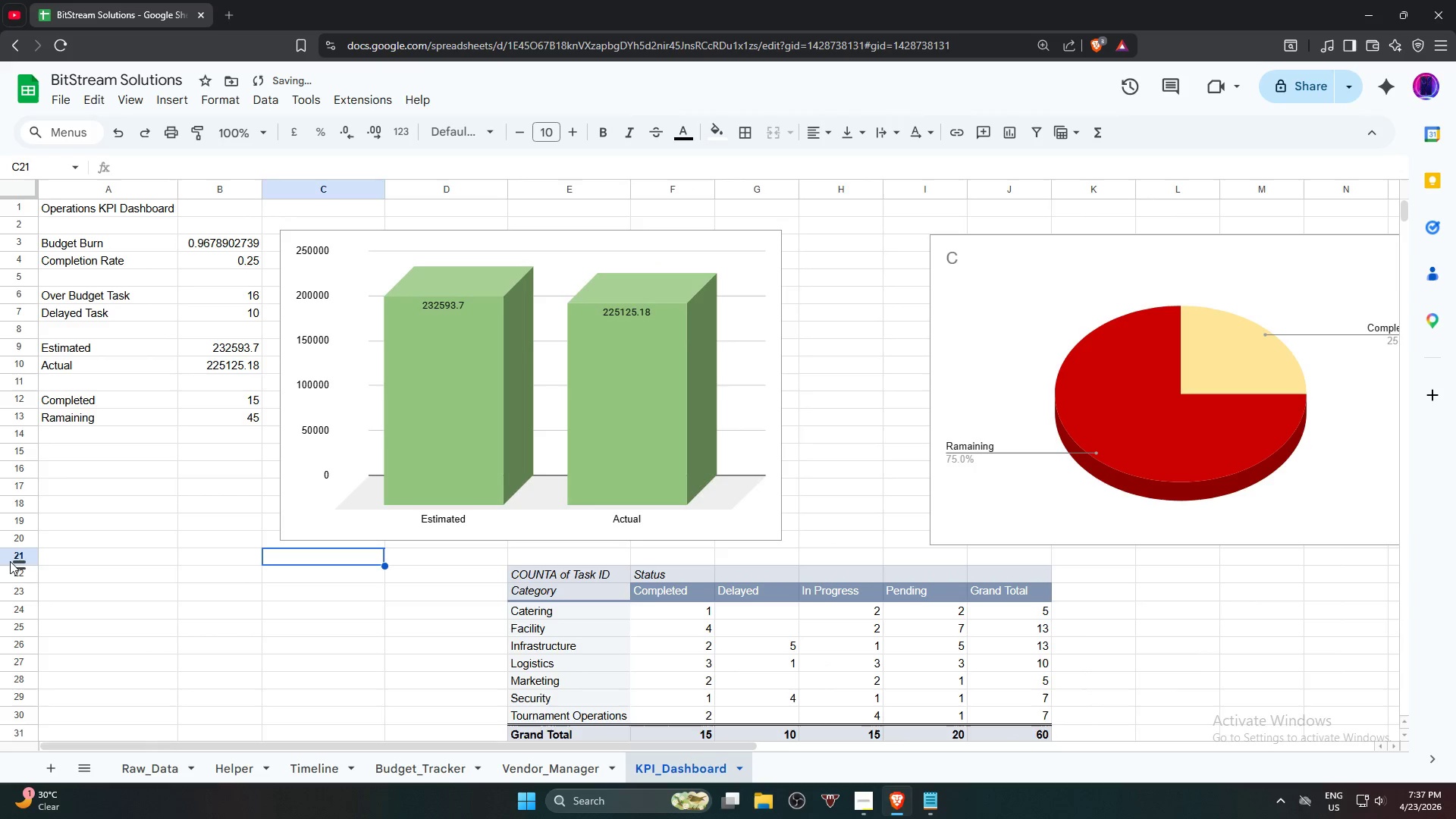 
right_click([10, 558])
 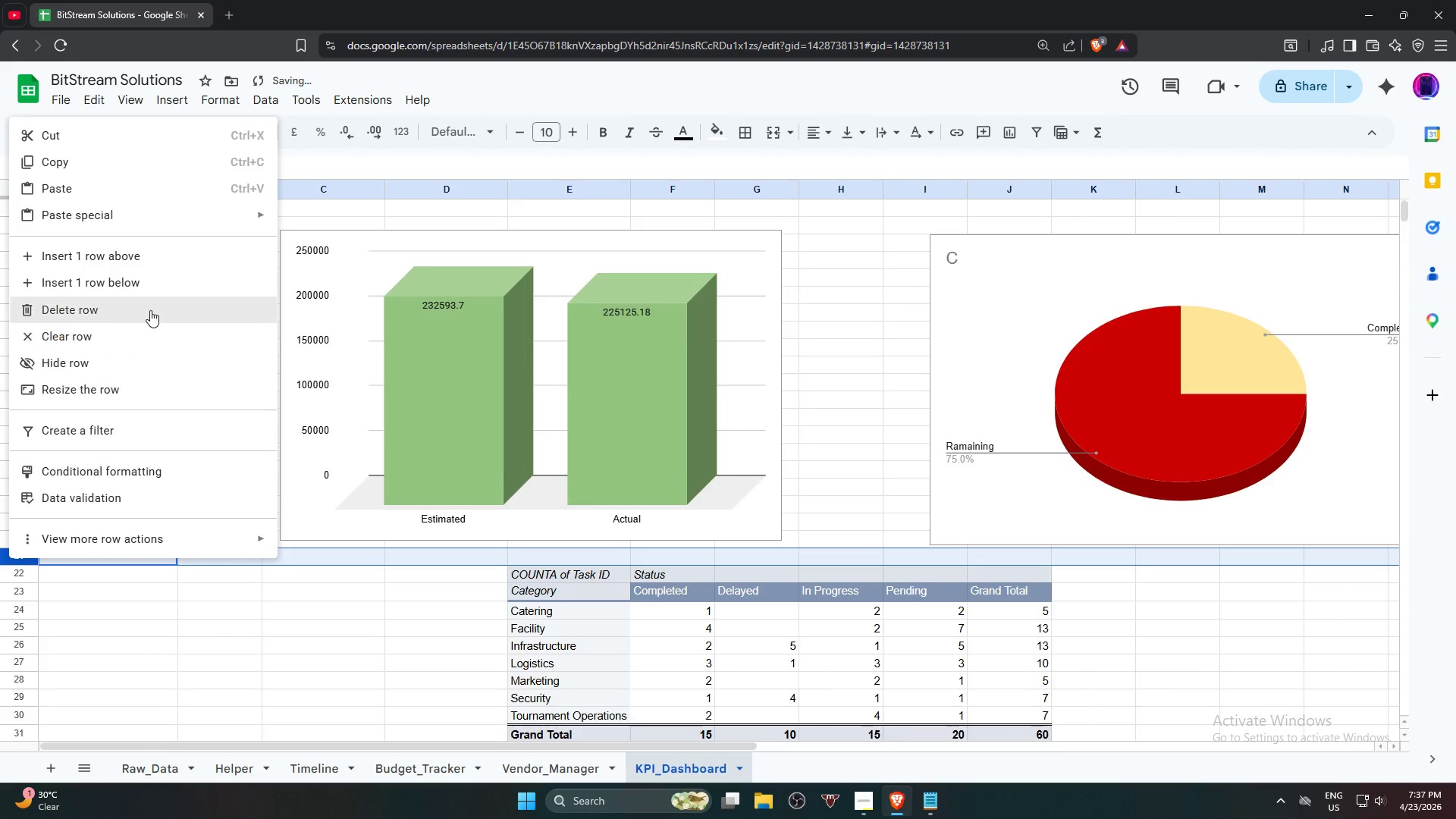 
left_click([155, 290])
 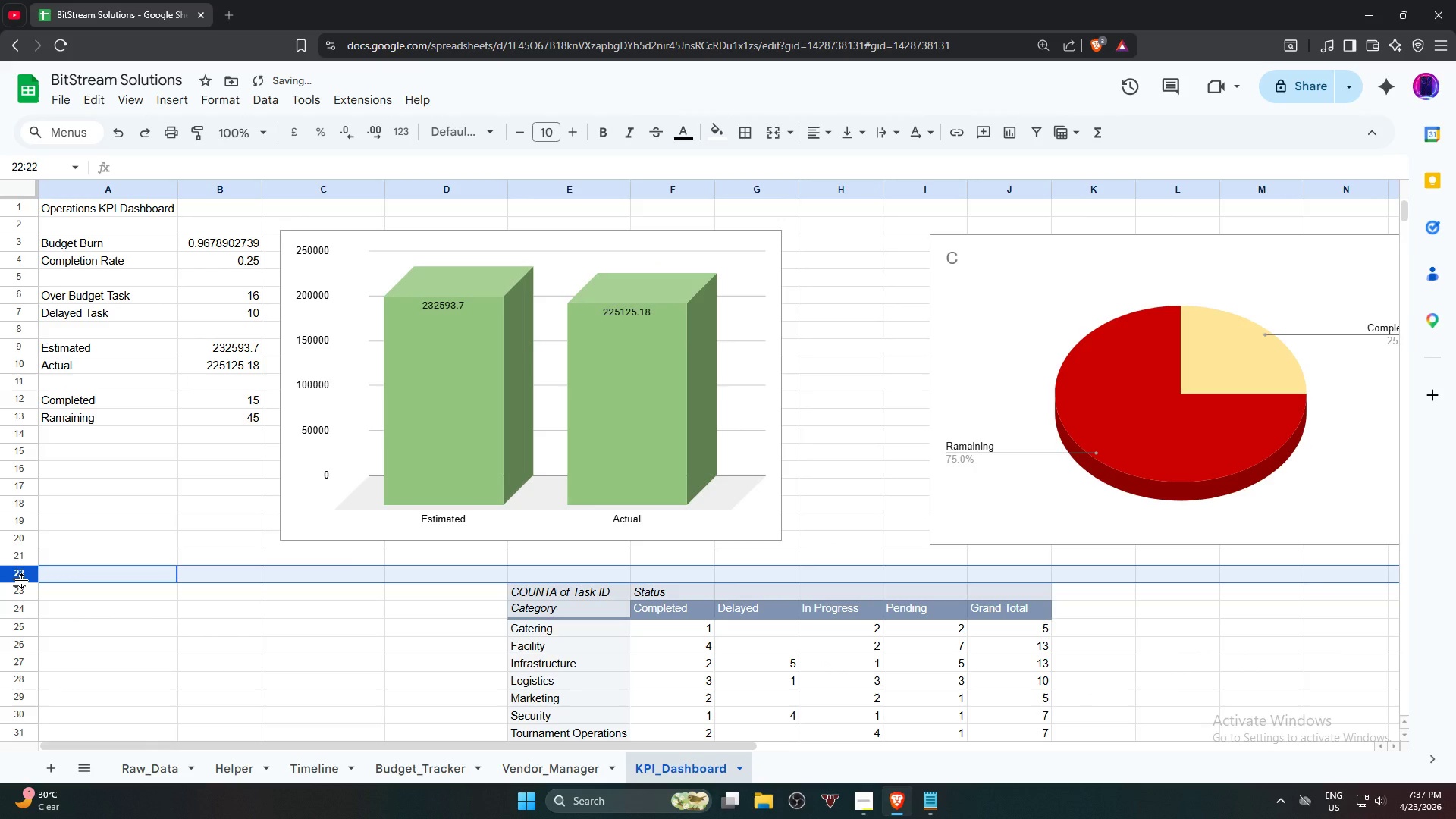 
right_click([22, 581])
 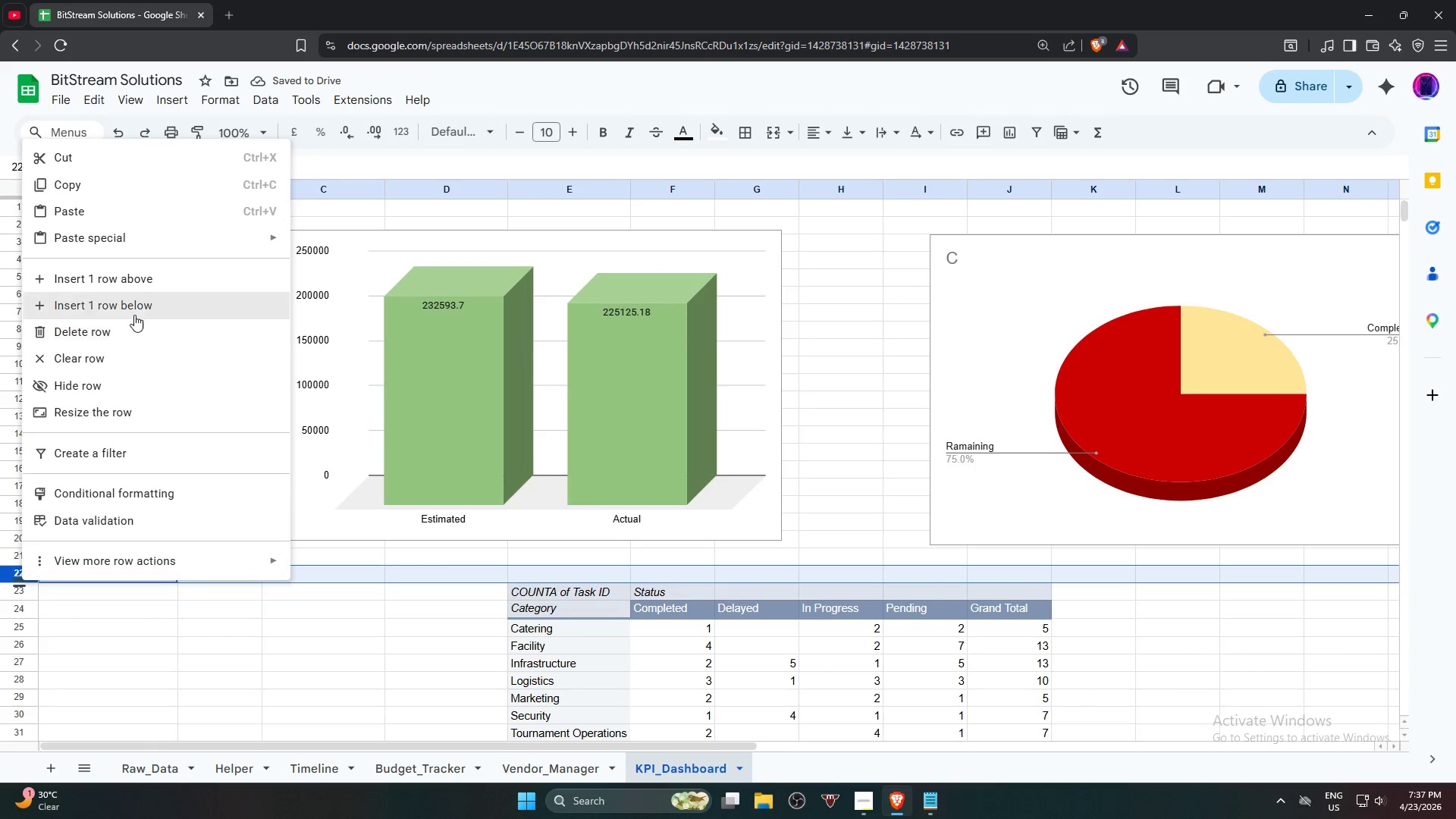 
left_click([135, 312])
 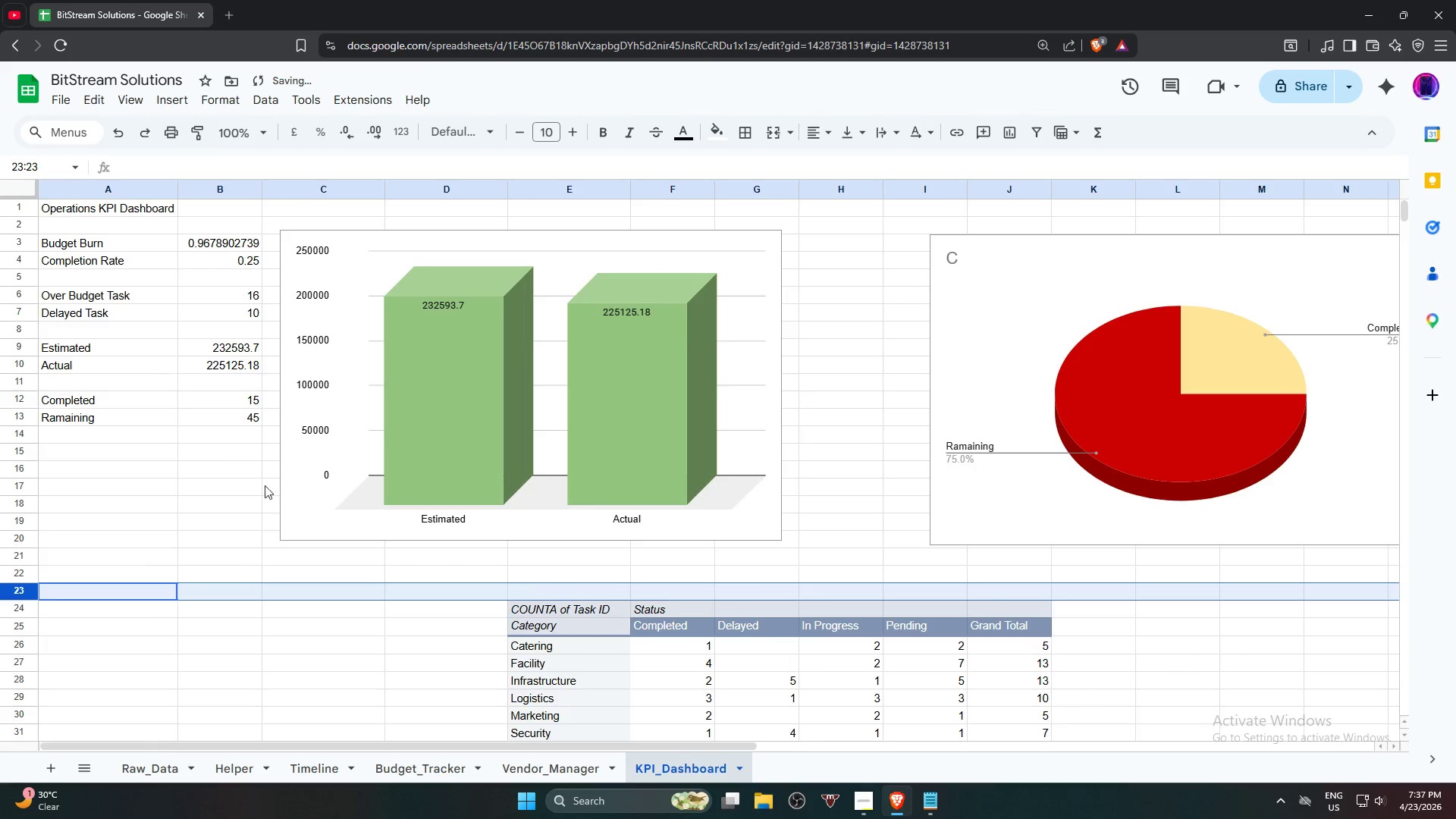 
scroll: coordinate [301, 505], scroll_direction: up, amount: 1.0
 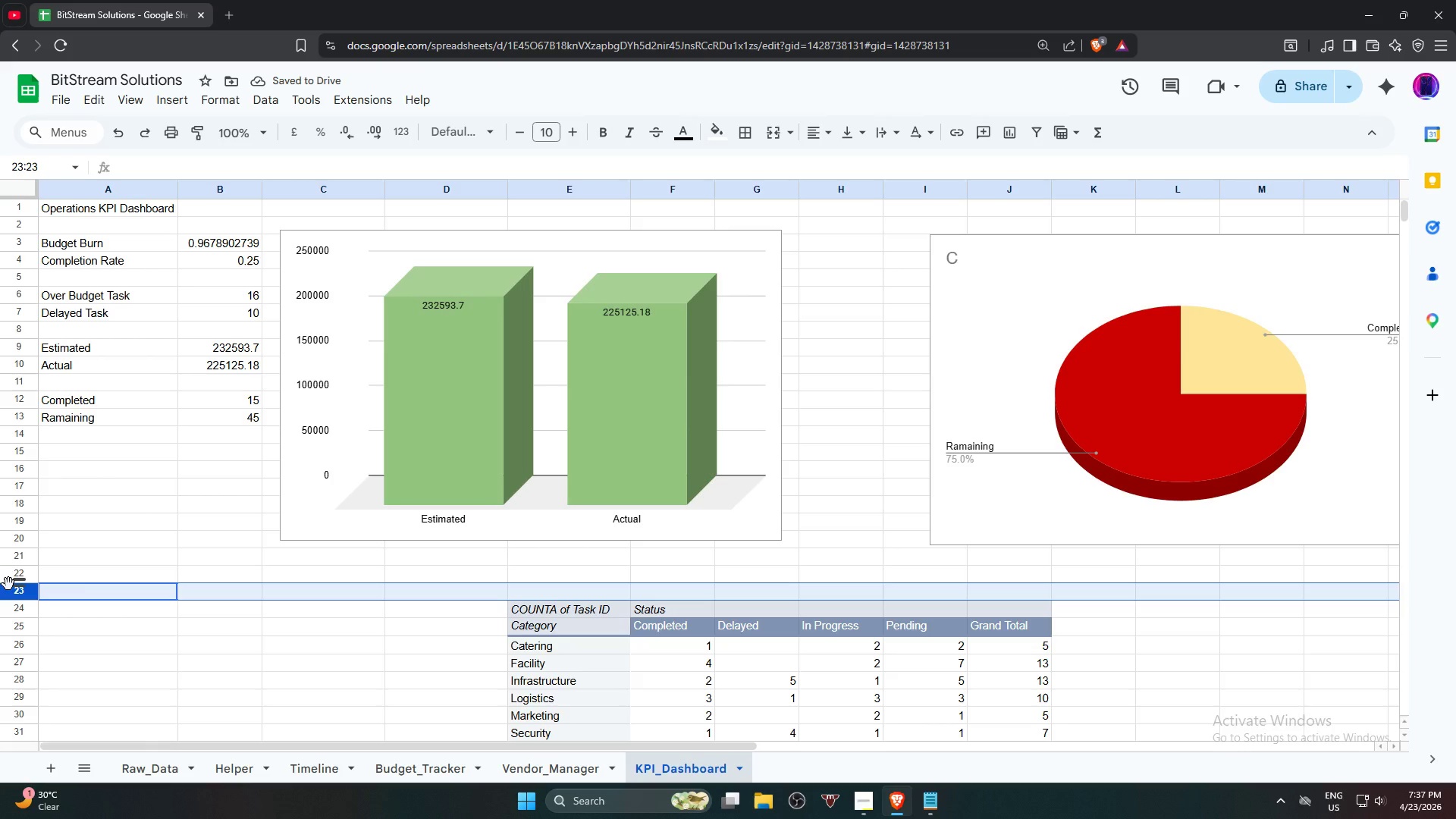 
right_click([21, 595])
 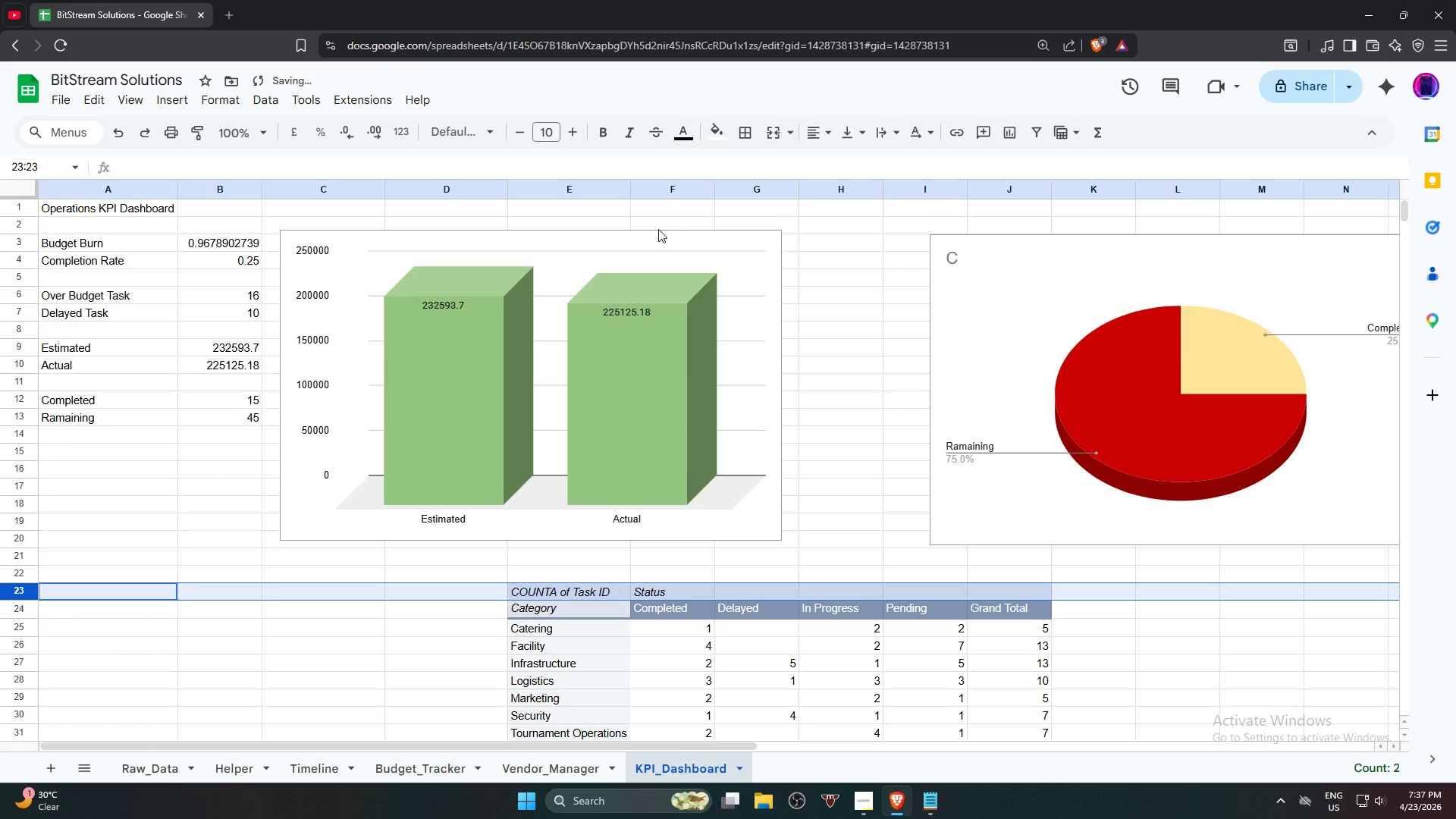 
wait(5.28)
 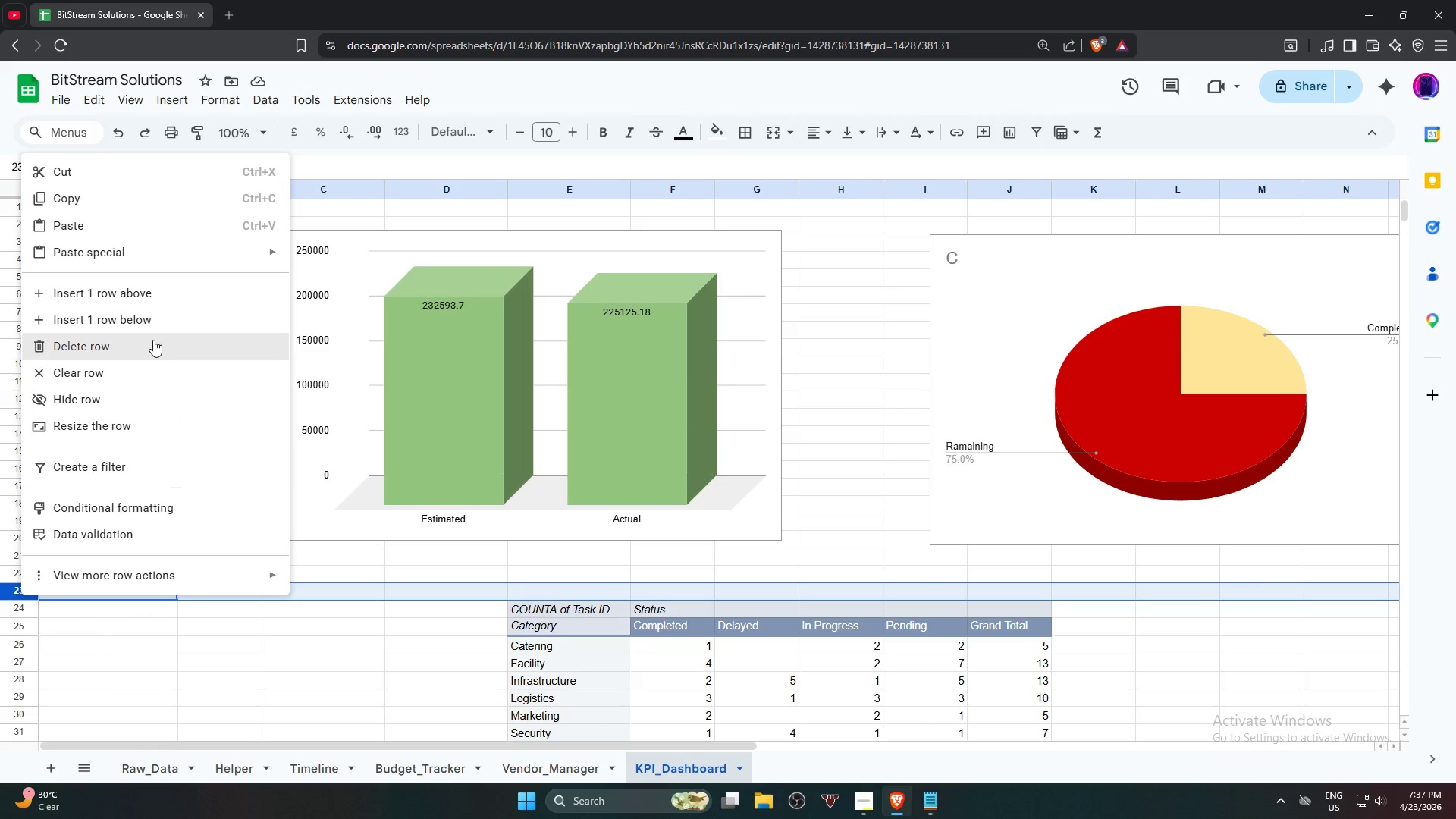 
left_click([604, 240])
 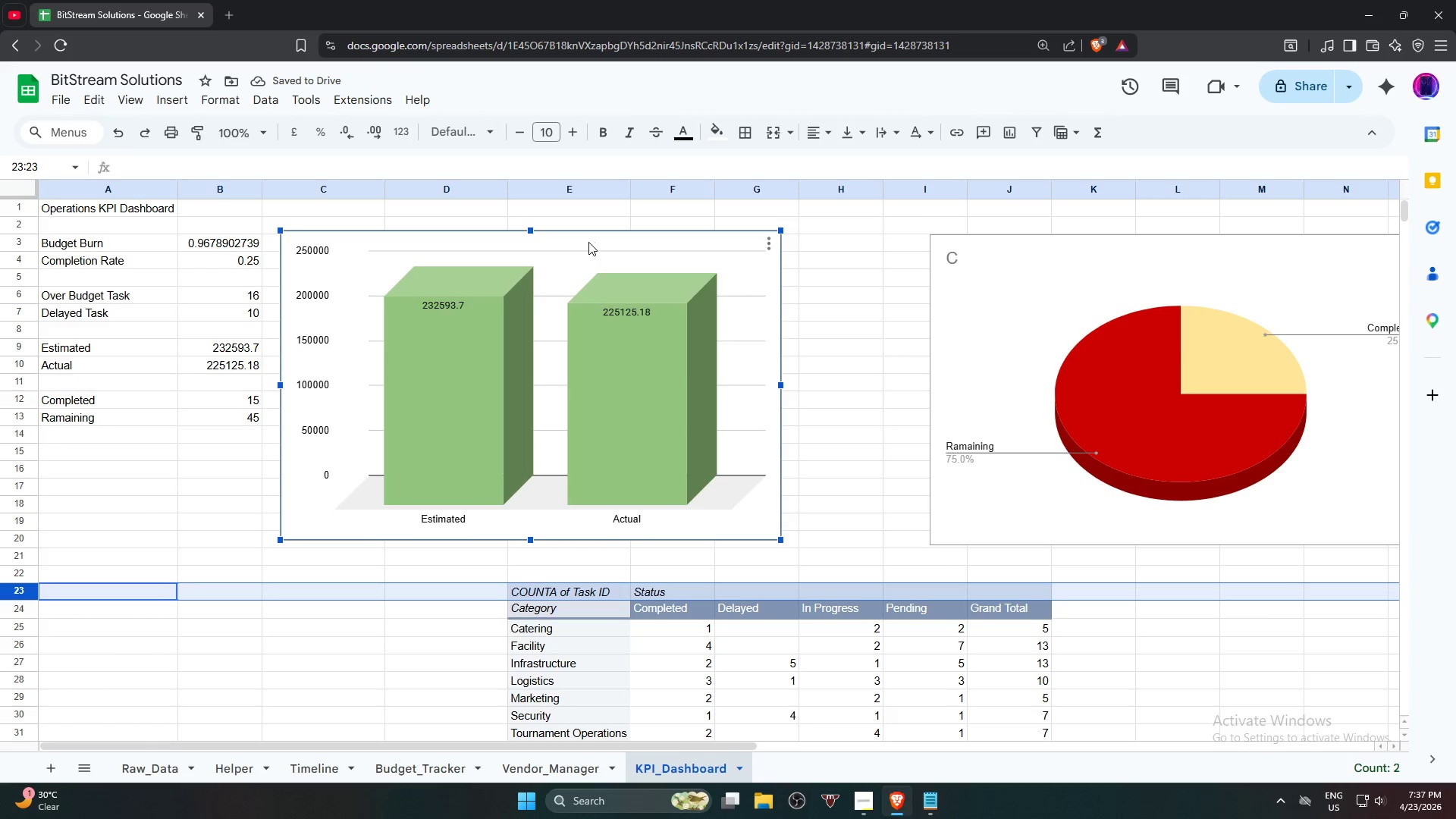 
left_click_drag(start_coordinate=[588, 242], to_coordinate=[610, 230])
 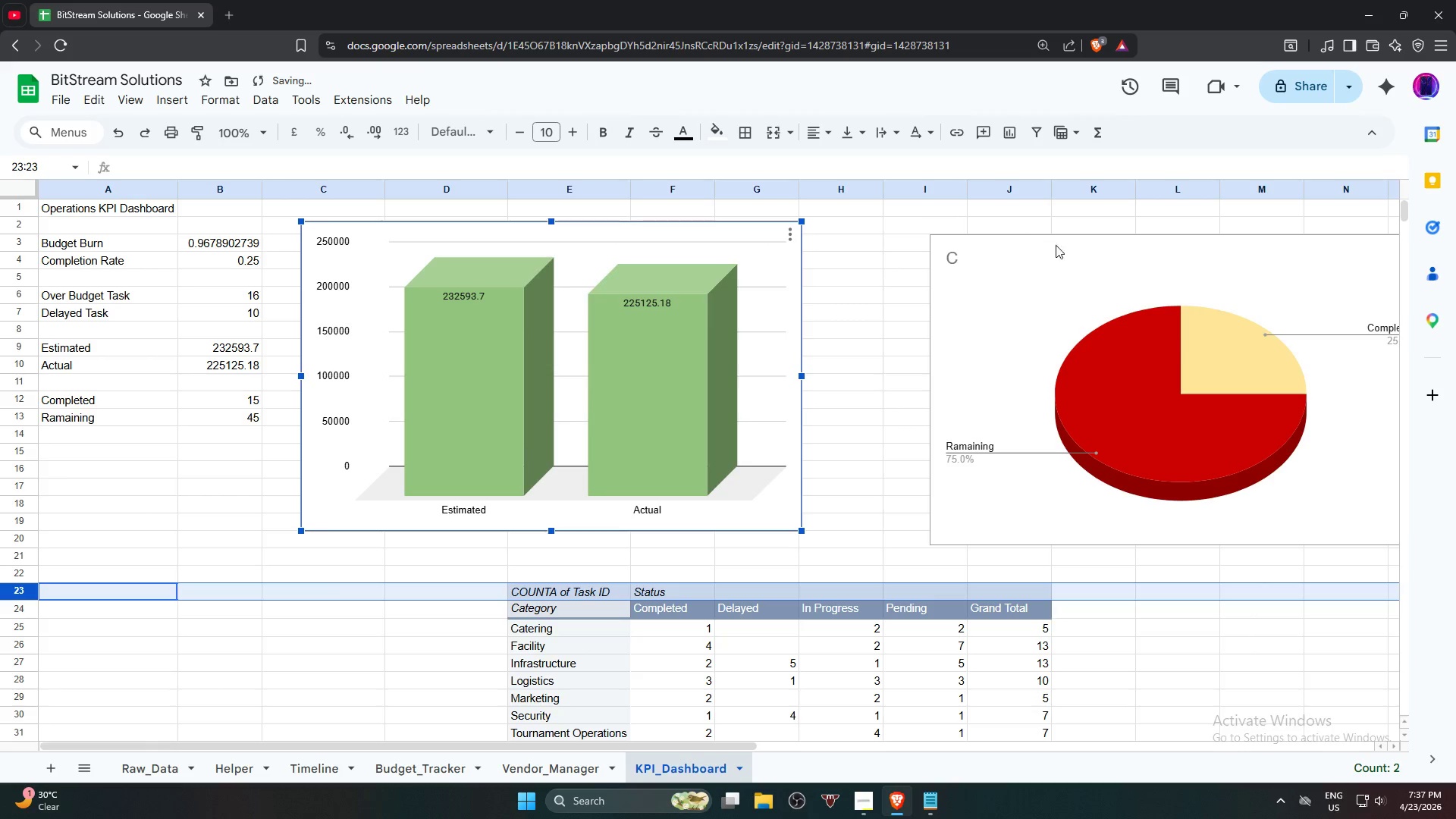 
left_click([1066, 247])
 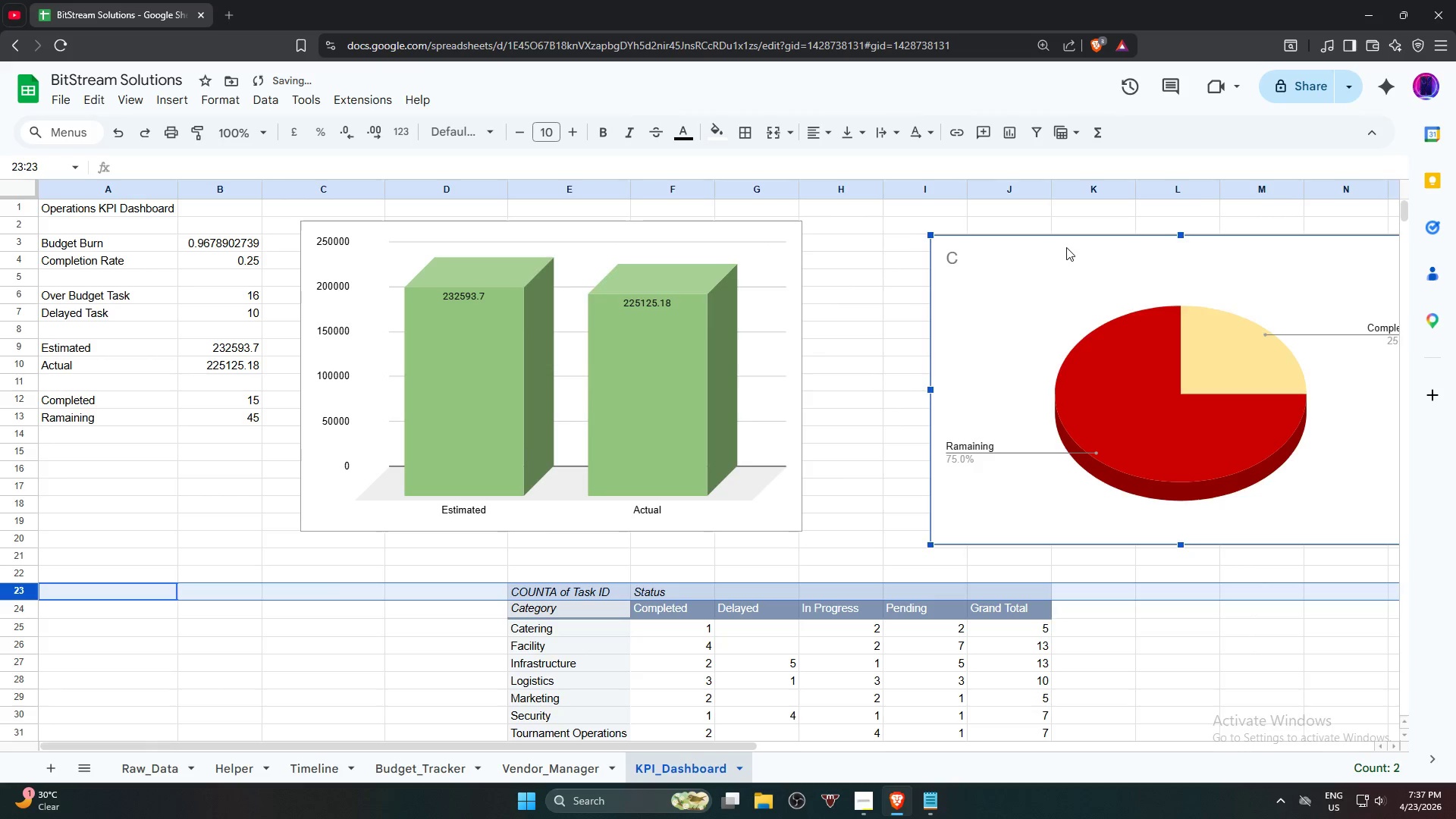 
left_click_drag(start_coordinate=[1066, 247], to_coordinate=[952, 233])
 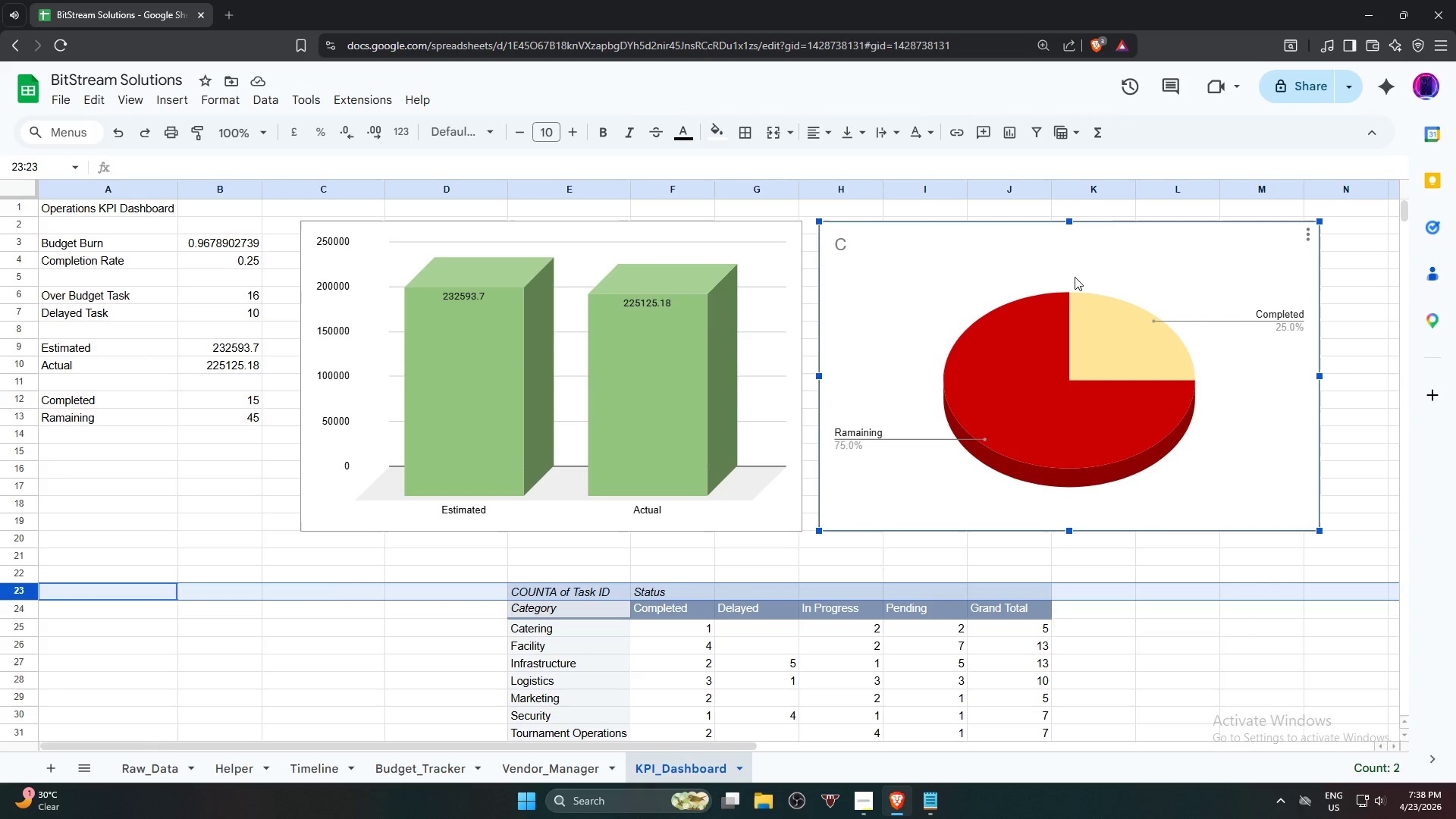 
wait(58.97)
 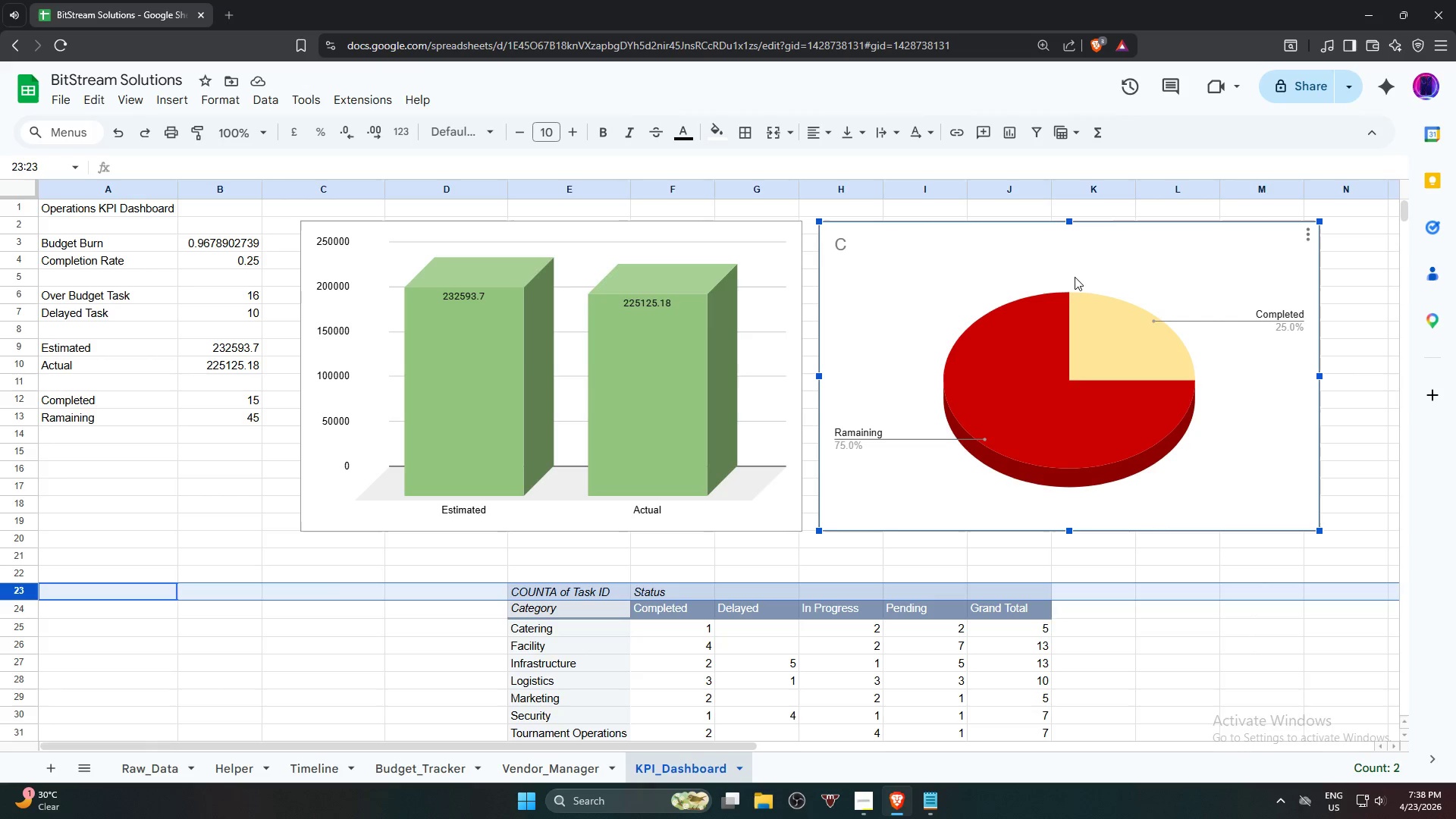 
scroll: coordinate [976, 522], scroll_direction: up, amount: 14.0
 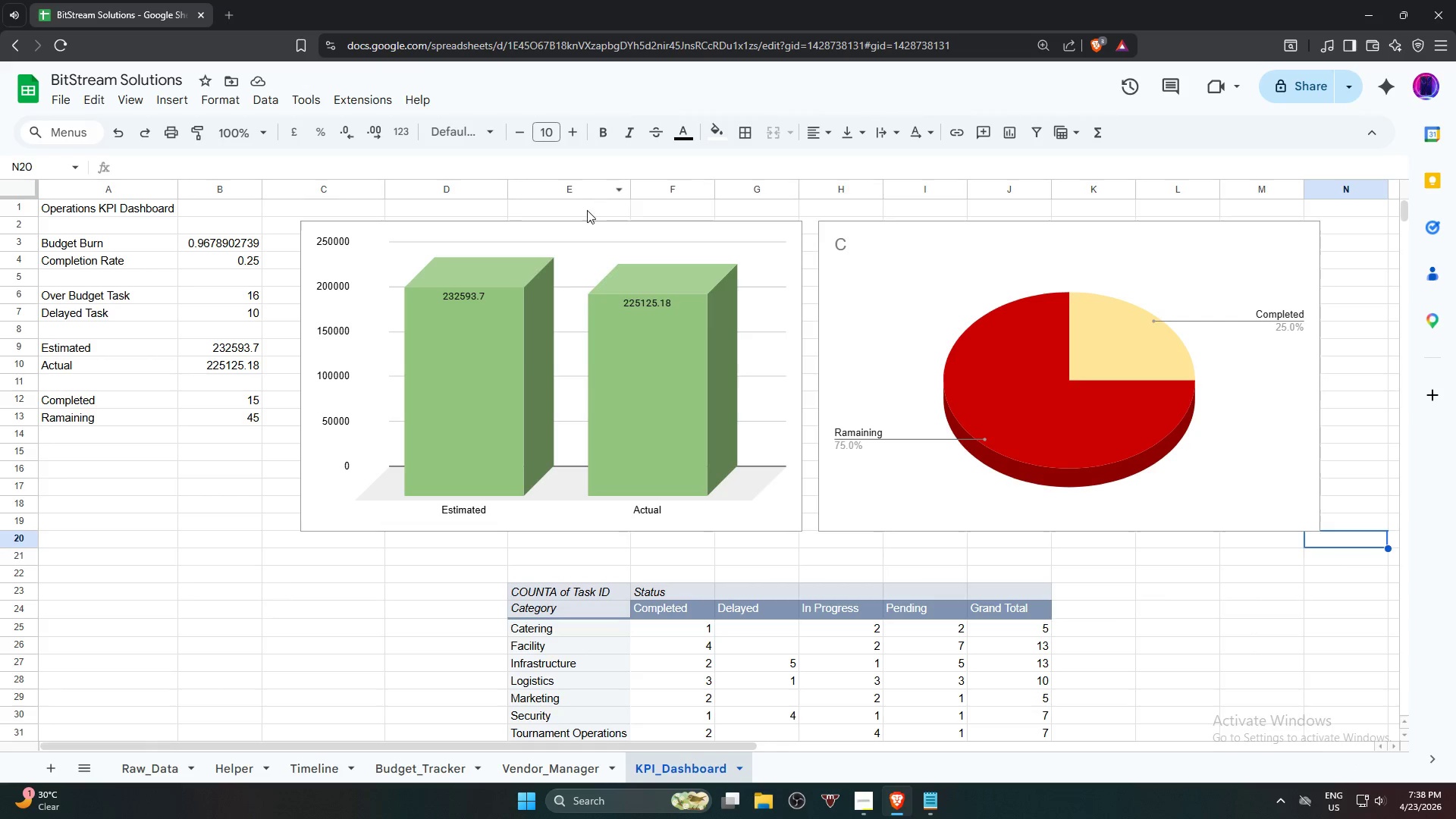 
left_click([578, 210])
 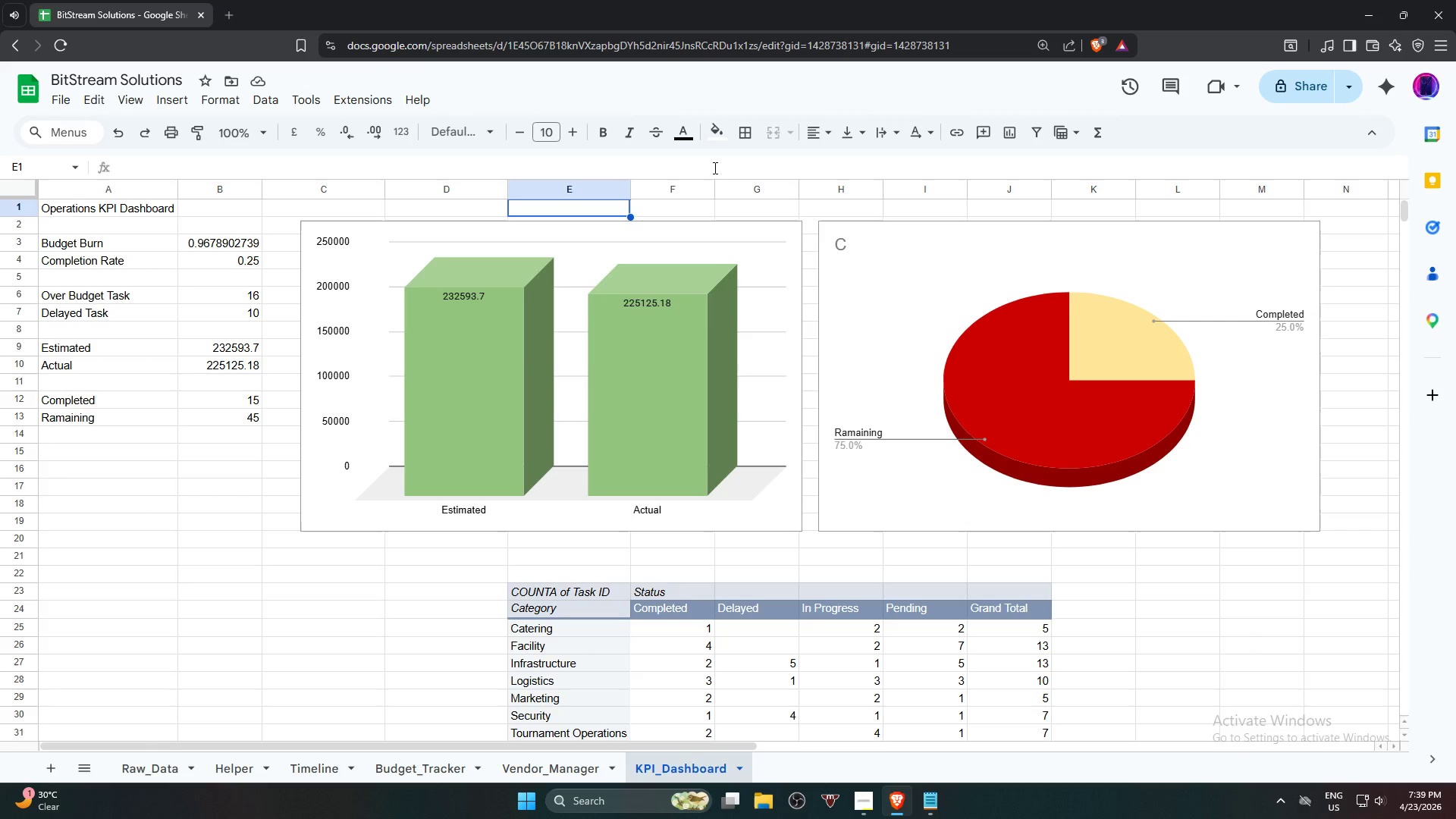 
wait(20.89)
 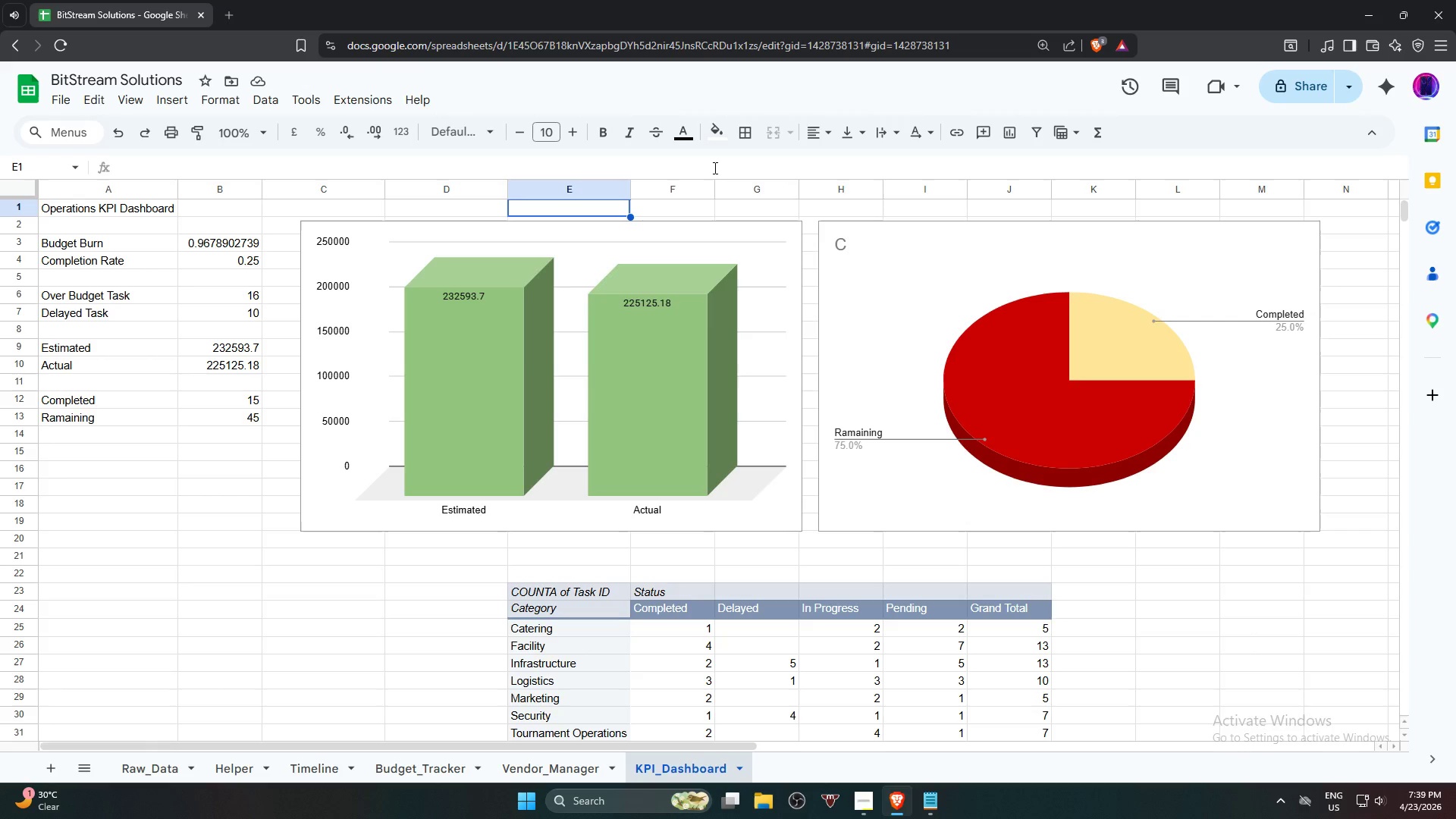 
double_click([880, 237])
 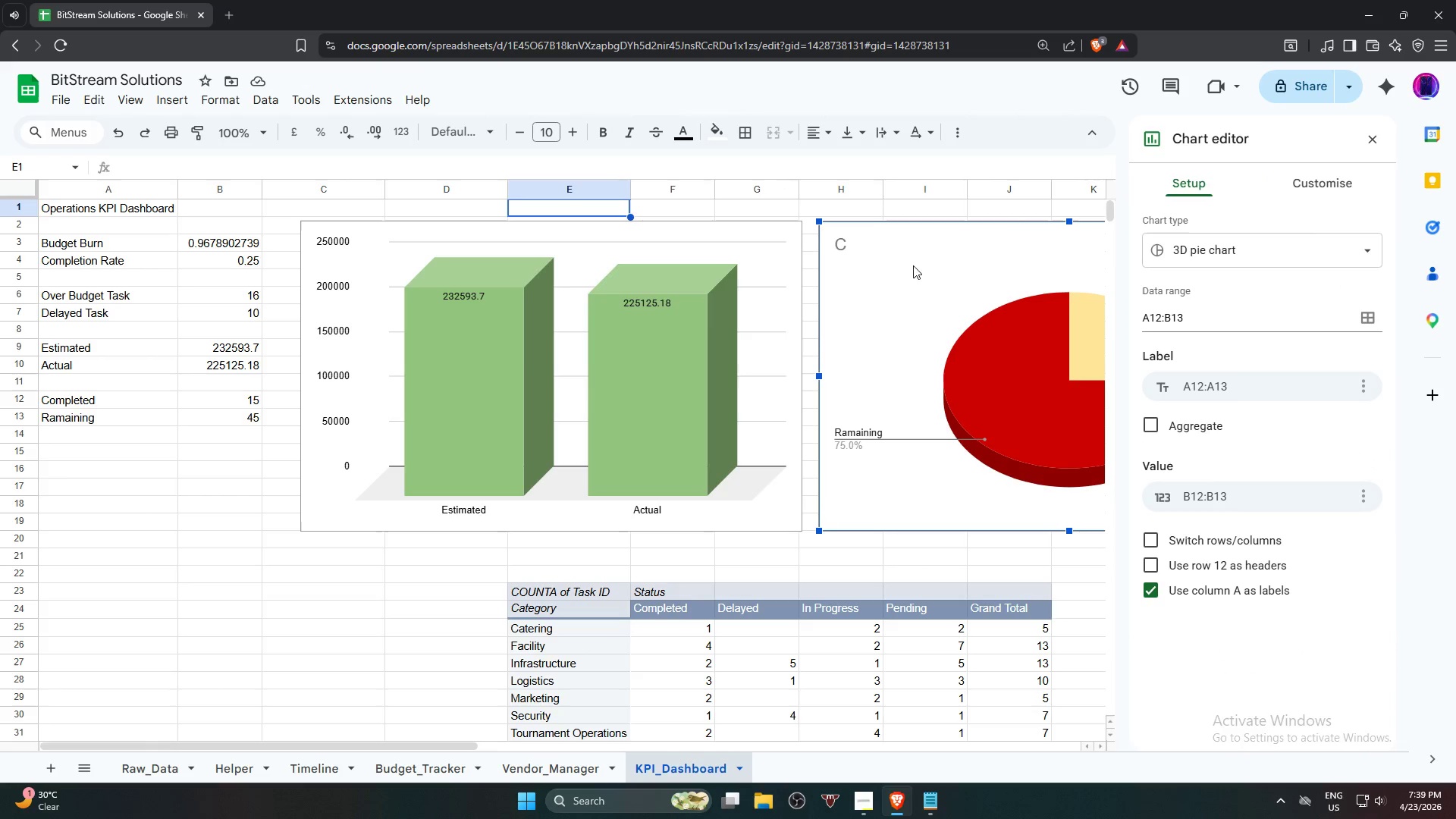 
double_click([859, 246])
 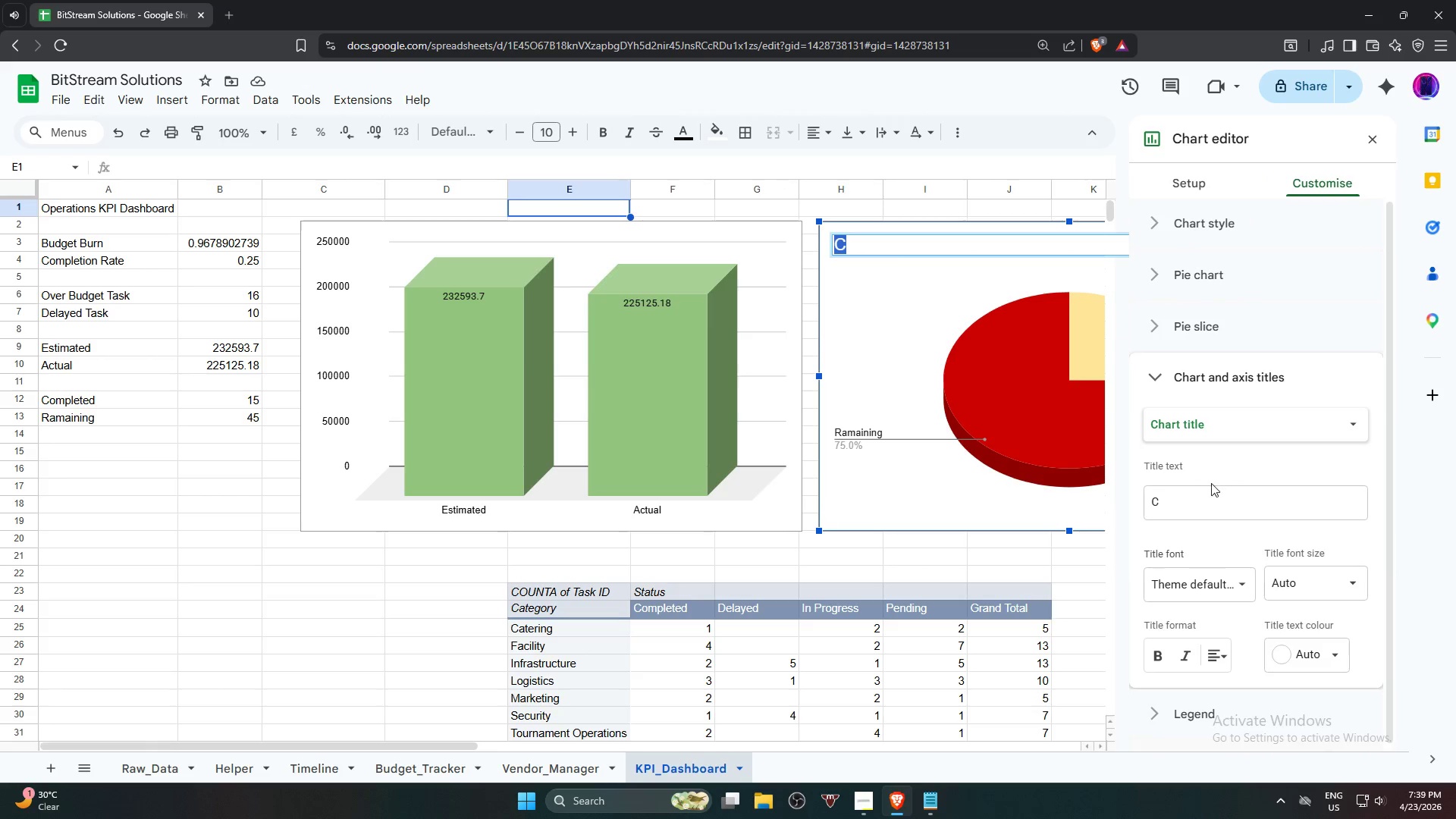 
left_click([1210, 506])
 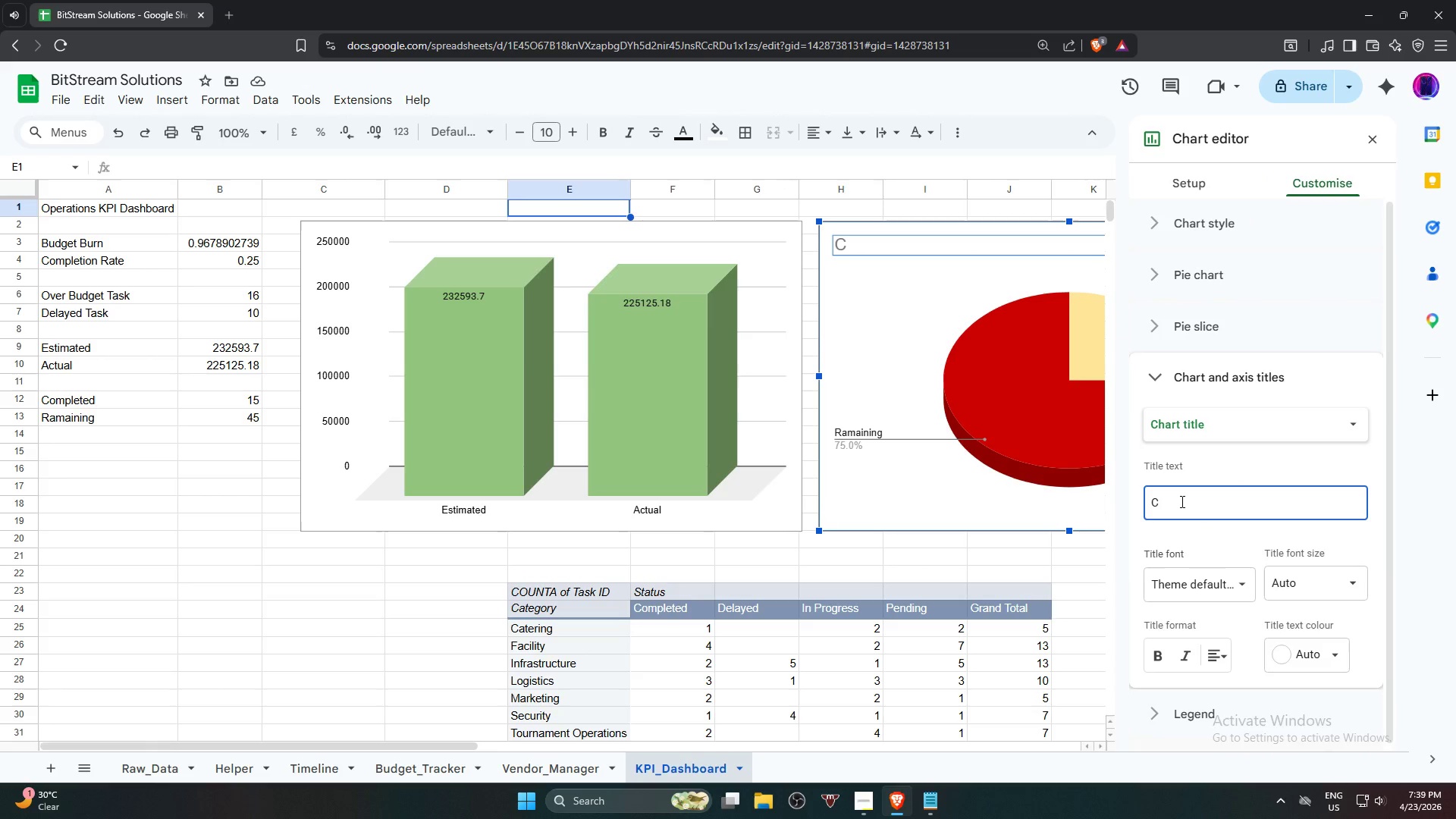 
wait(6.41)
 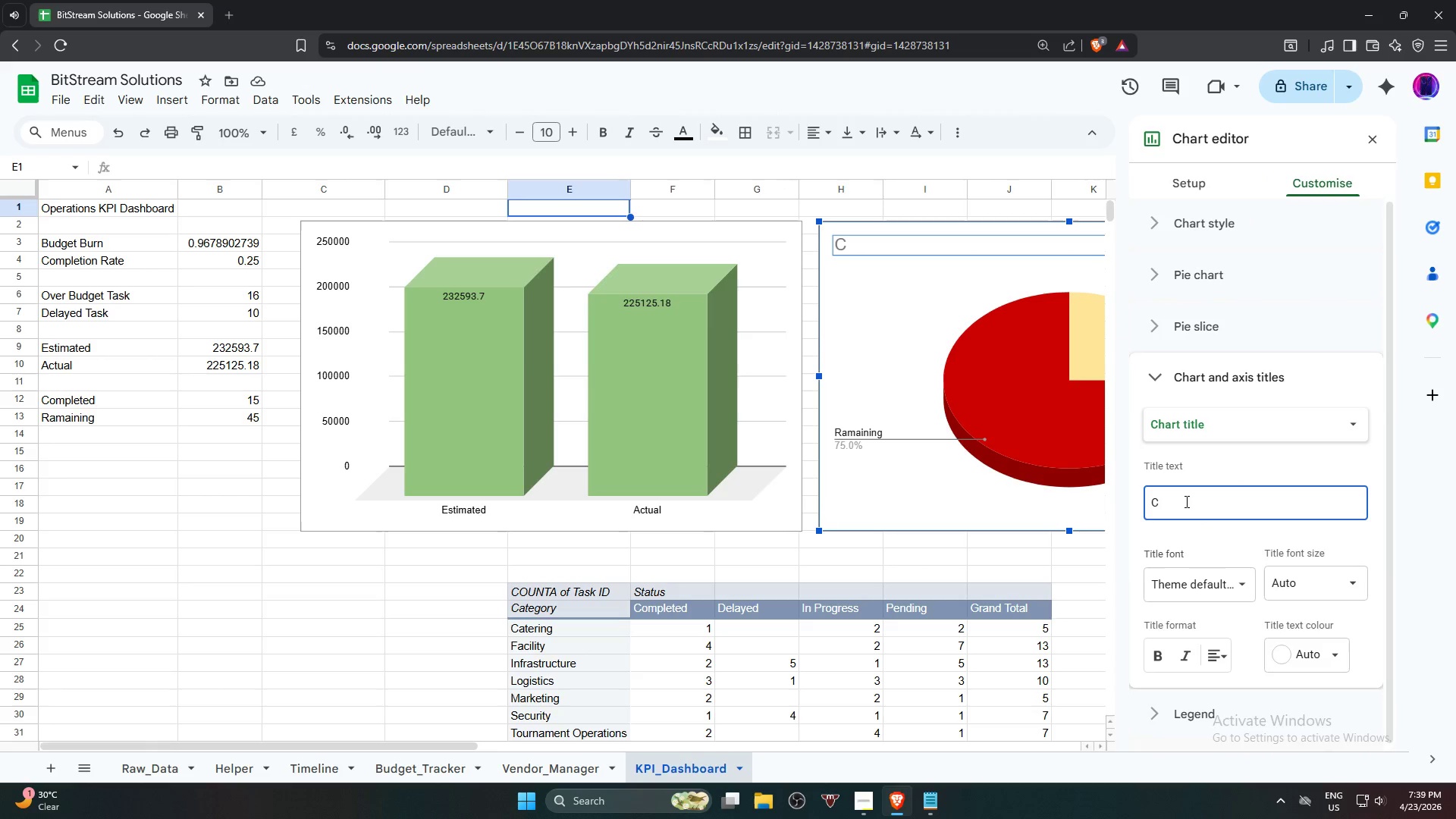 
key(Backspace)
type(Task Cpo)
key(Backspace)
key(Backspace)
type(ompletion Progress)
key(NumpadEnter)
 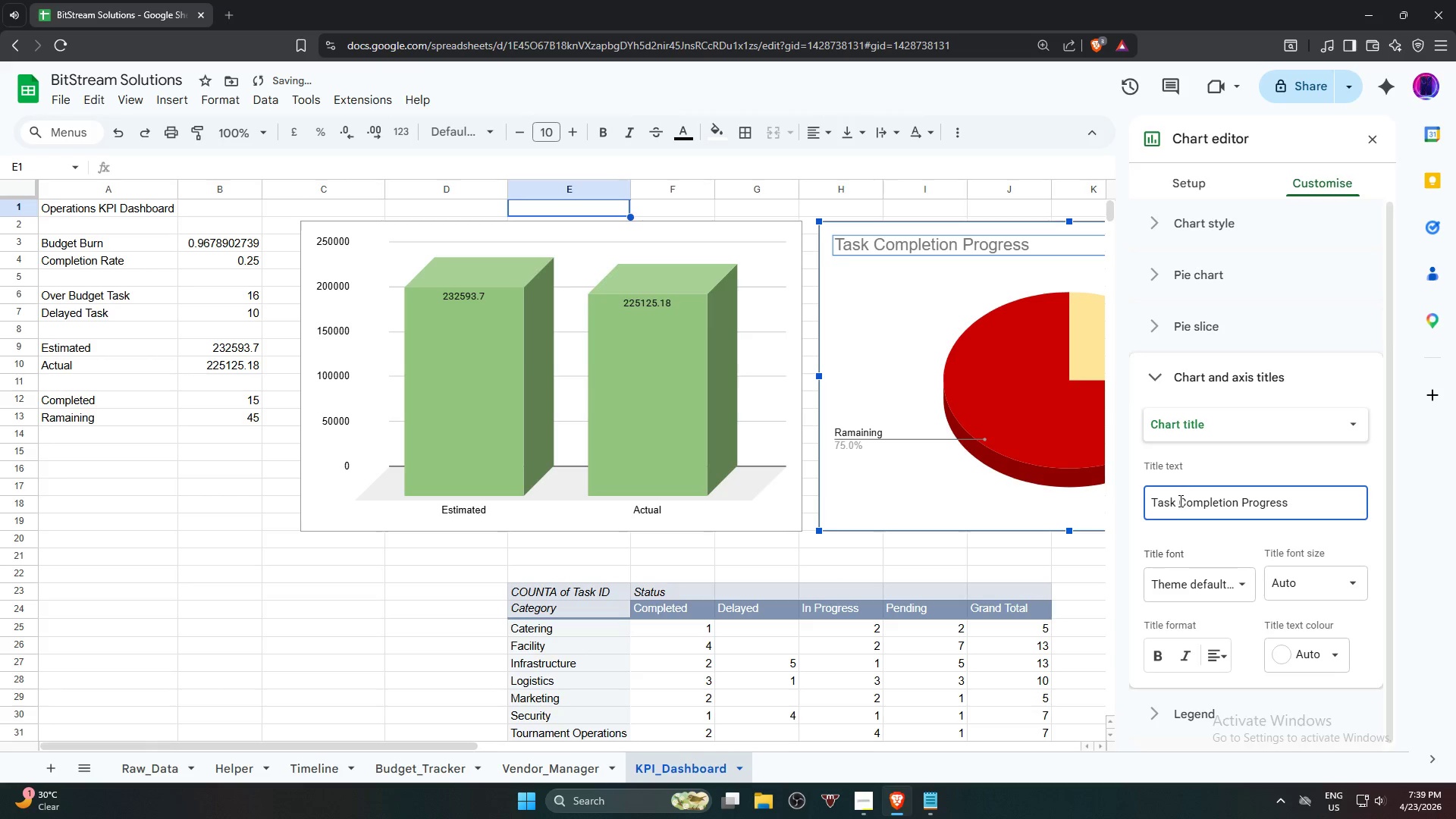 
left_click([930, 485])
 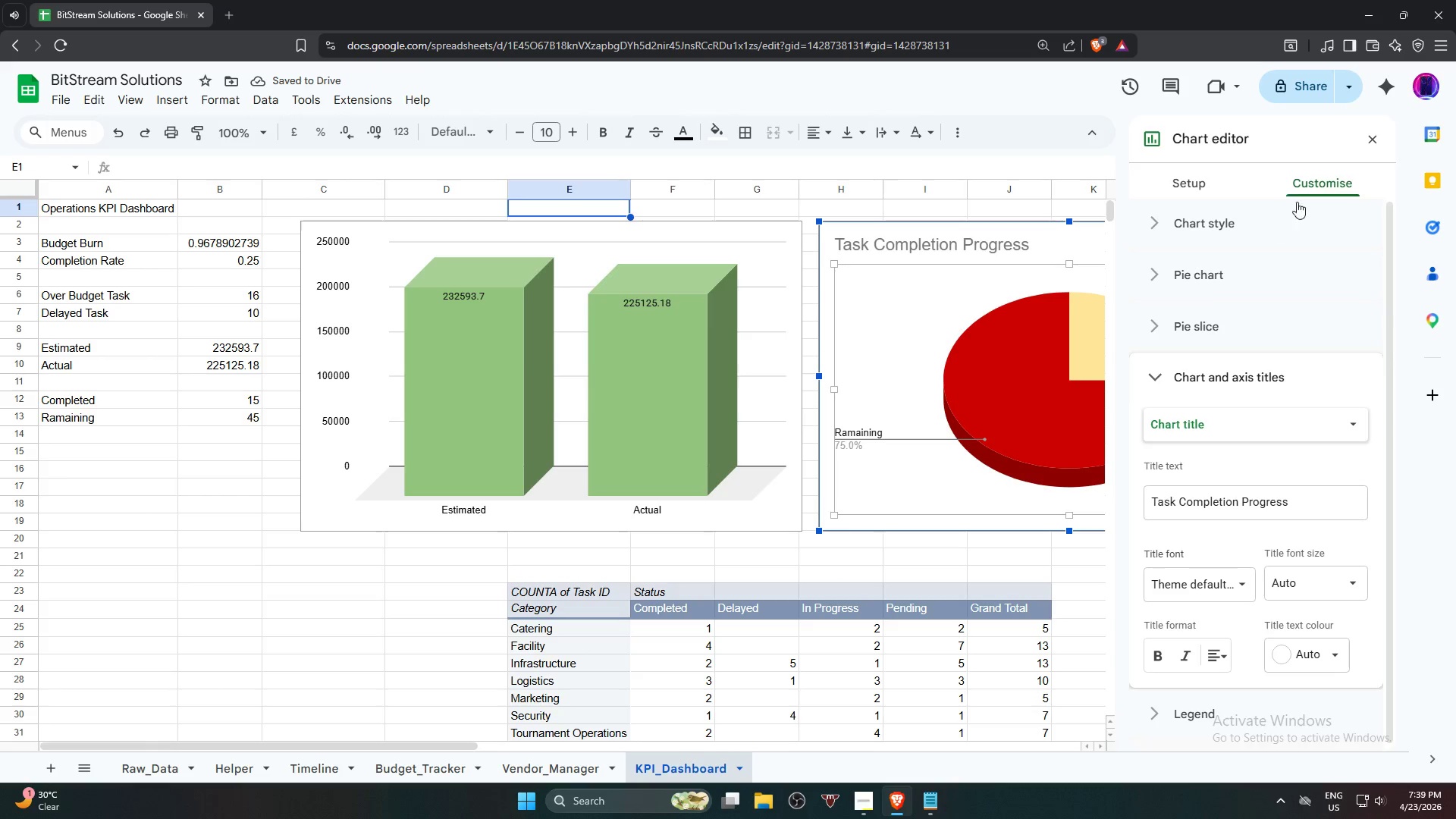 
left_click([1375, 140])
 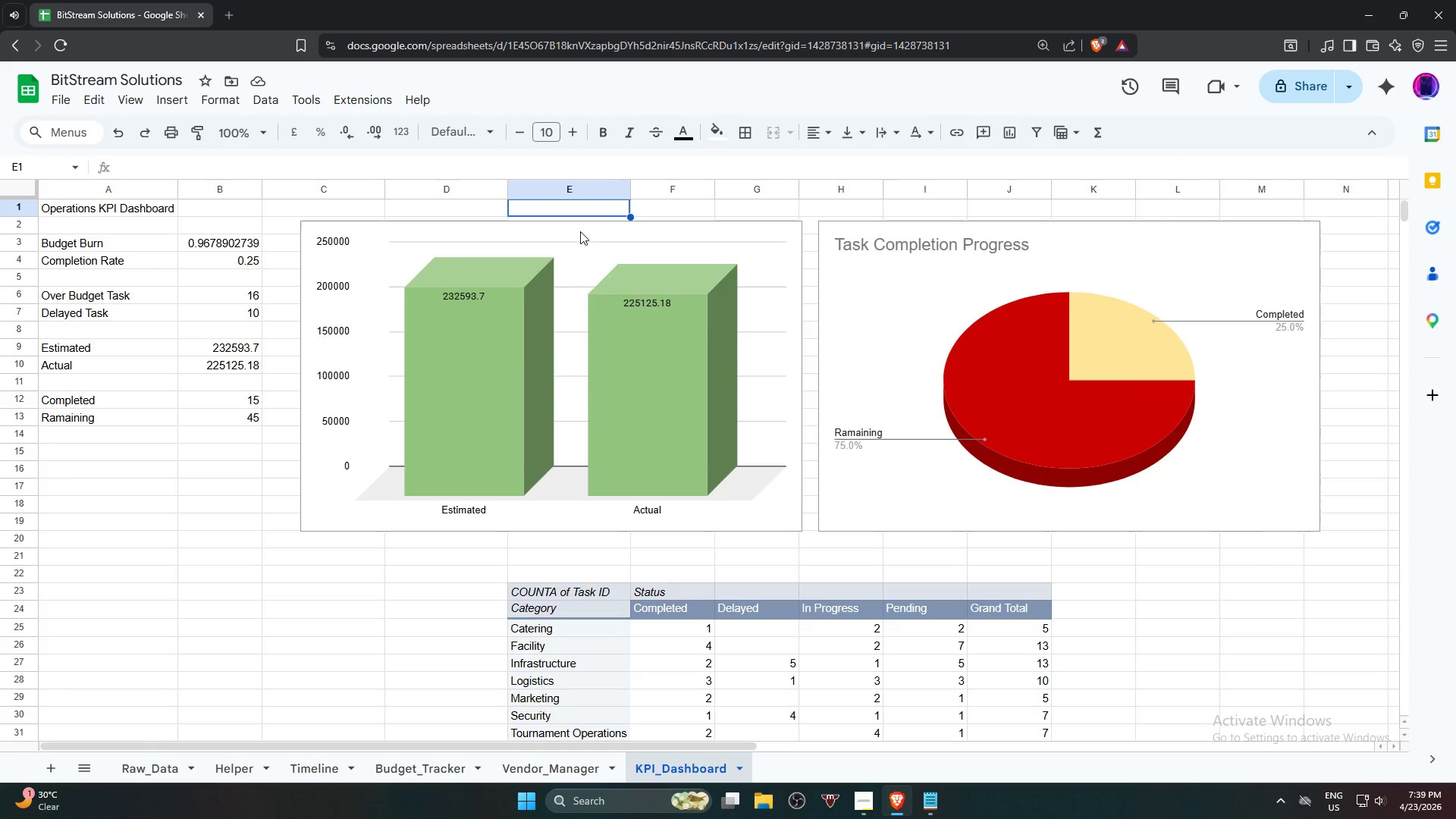 
double_click([576, 235])
 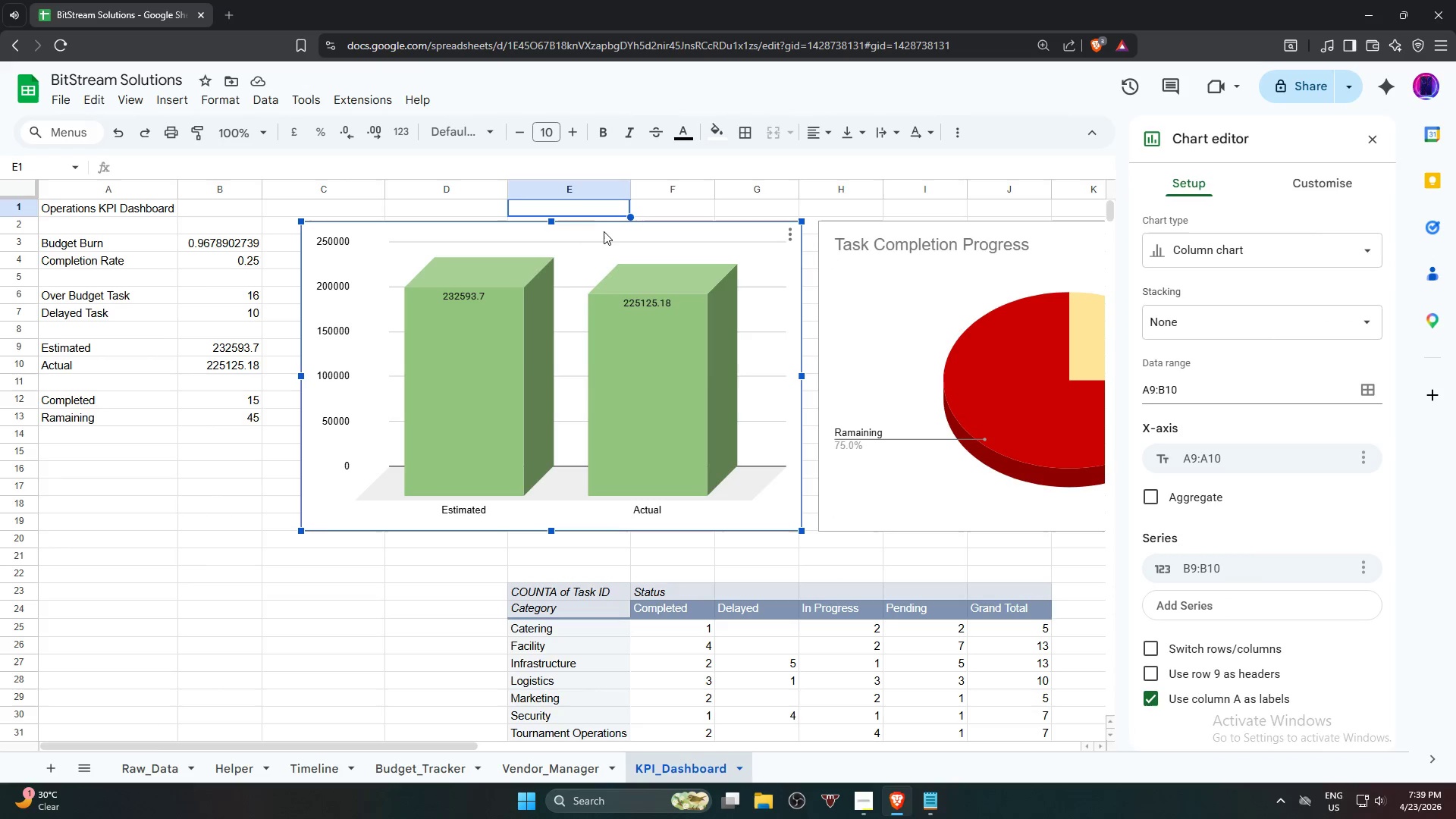 
right_click([605, 229])
 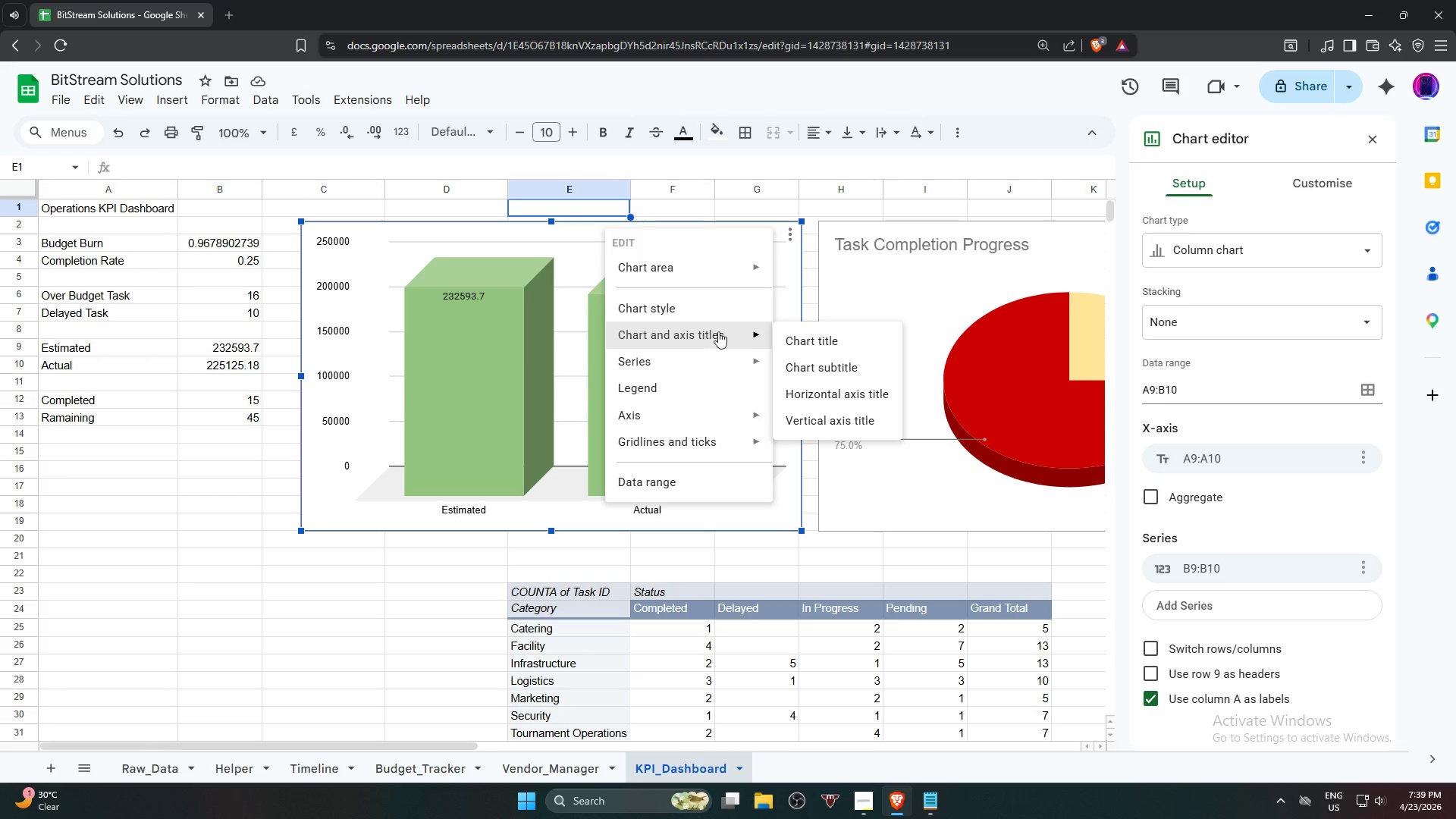 
left_click([848, 344])
 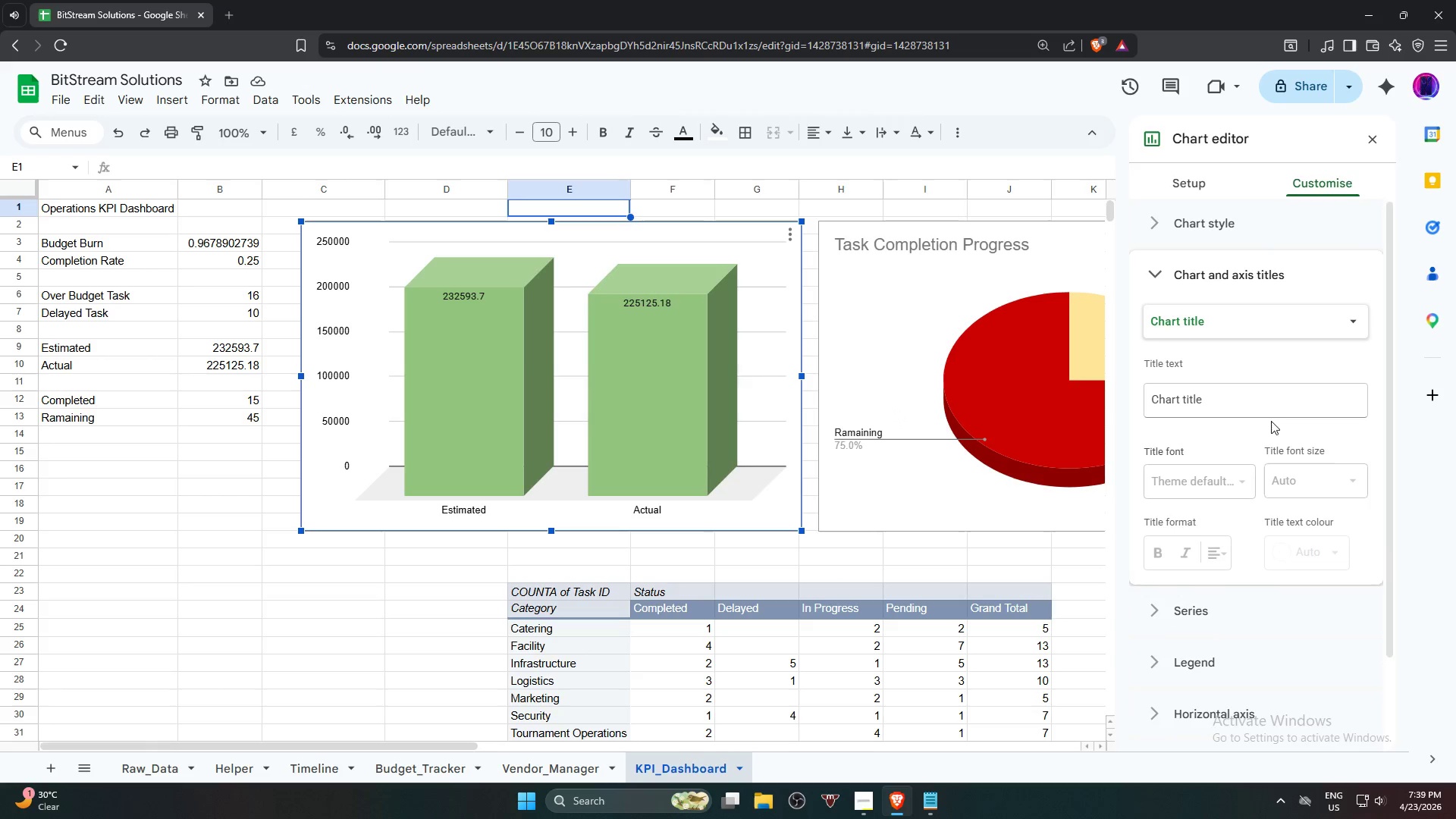 
left_click([1257, 400])
 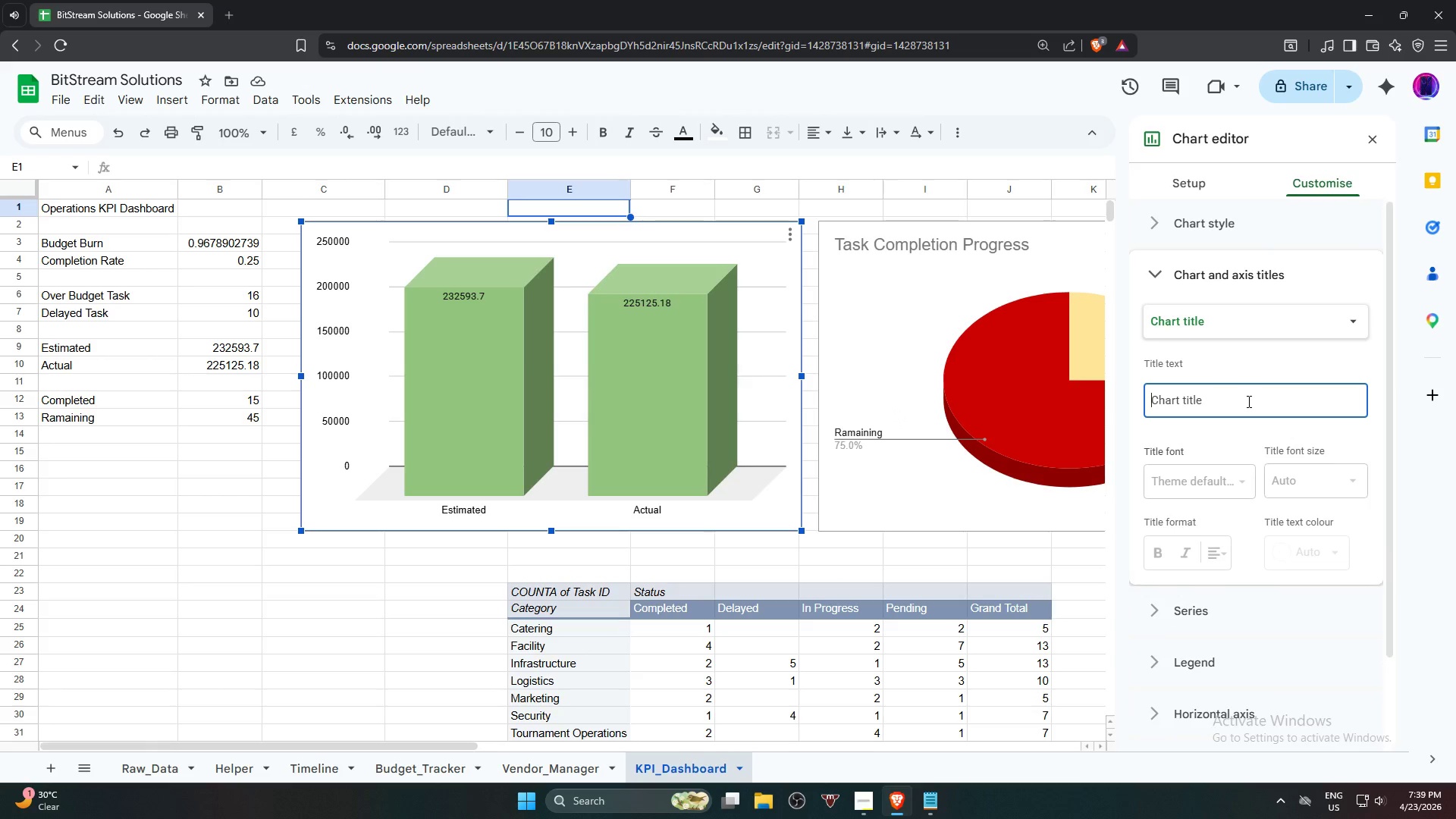 
type(Budget Utilization (Estimad)
 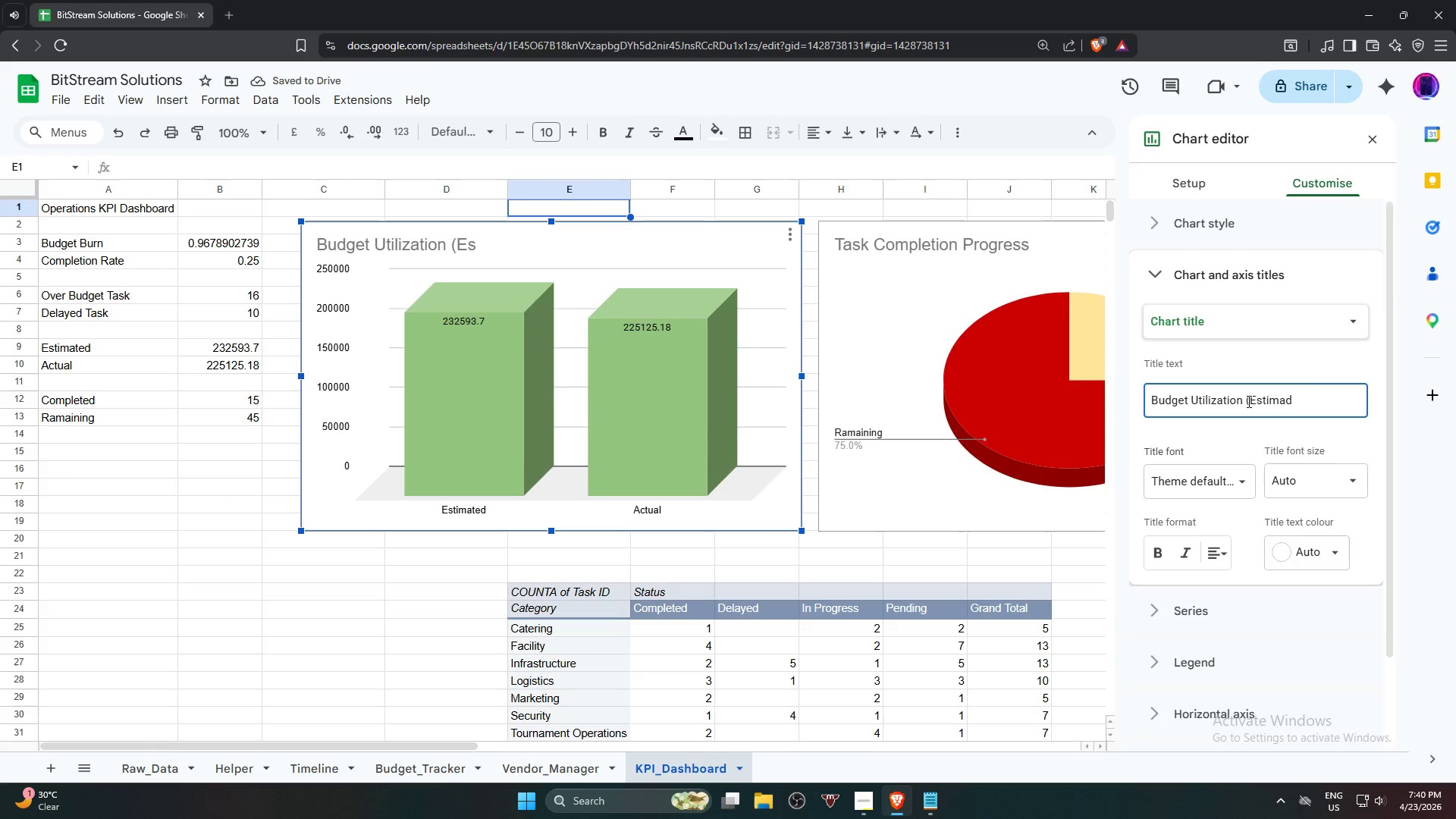 
type(te)
key(Backspace)
key(Backspace)
key(Backspace)
type(ted Vs )
key(Backspace)
key(Backspace)
key(Backspace)
type(vs Actual))
 